 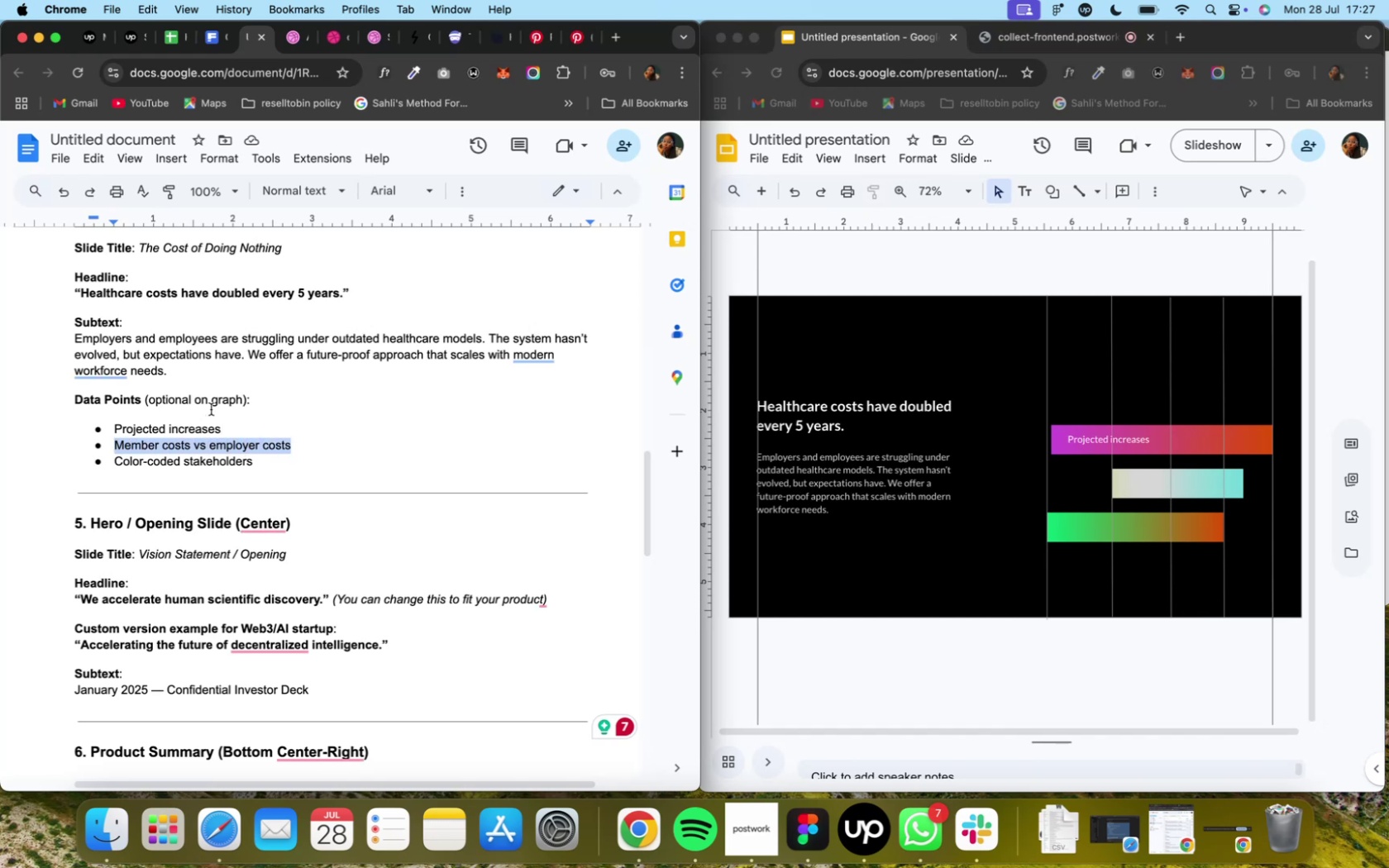 
key(Meta+C)
 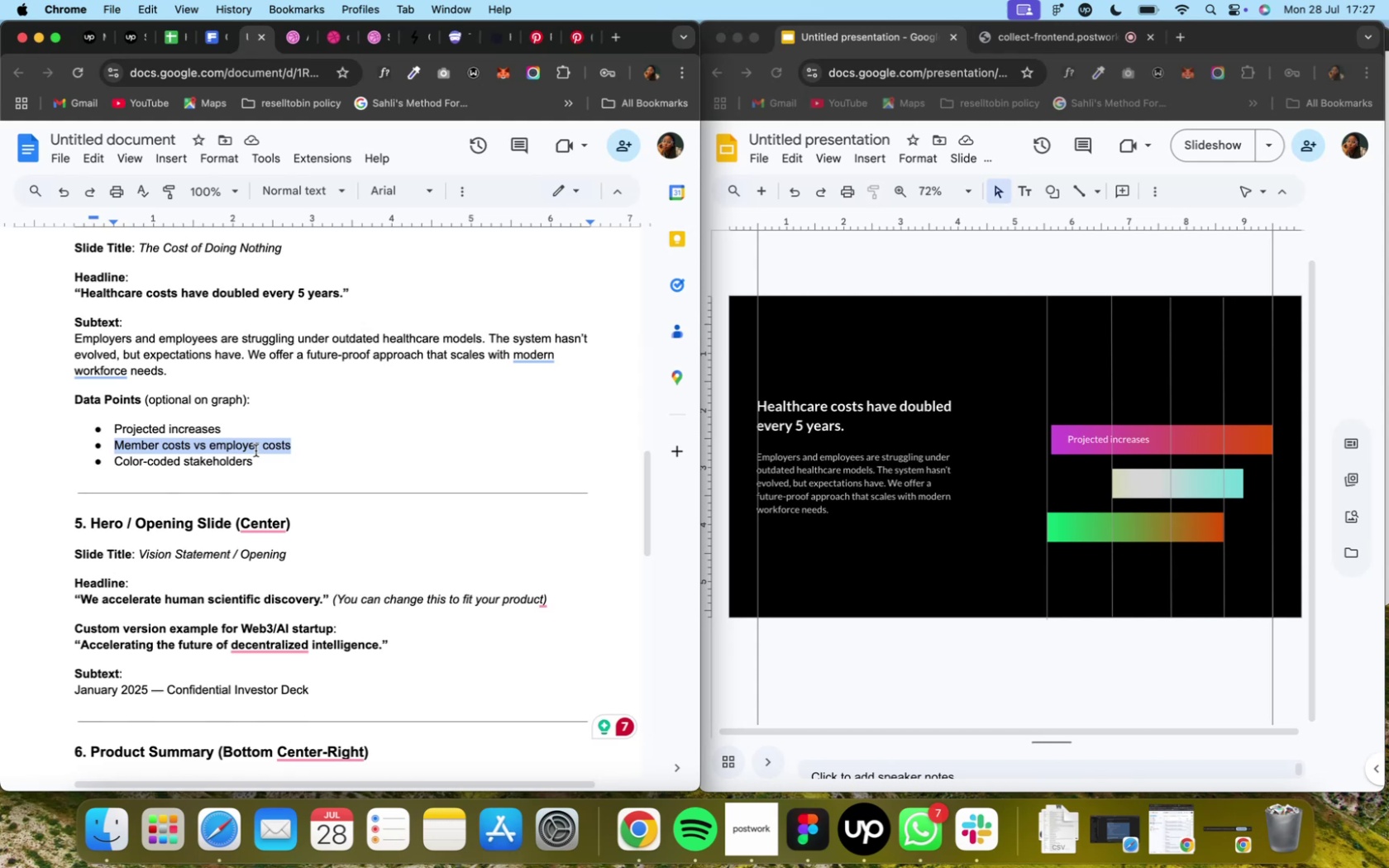 
key(Meta+C)
 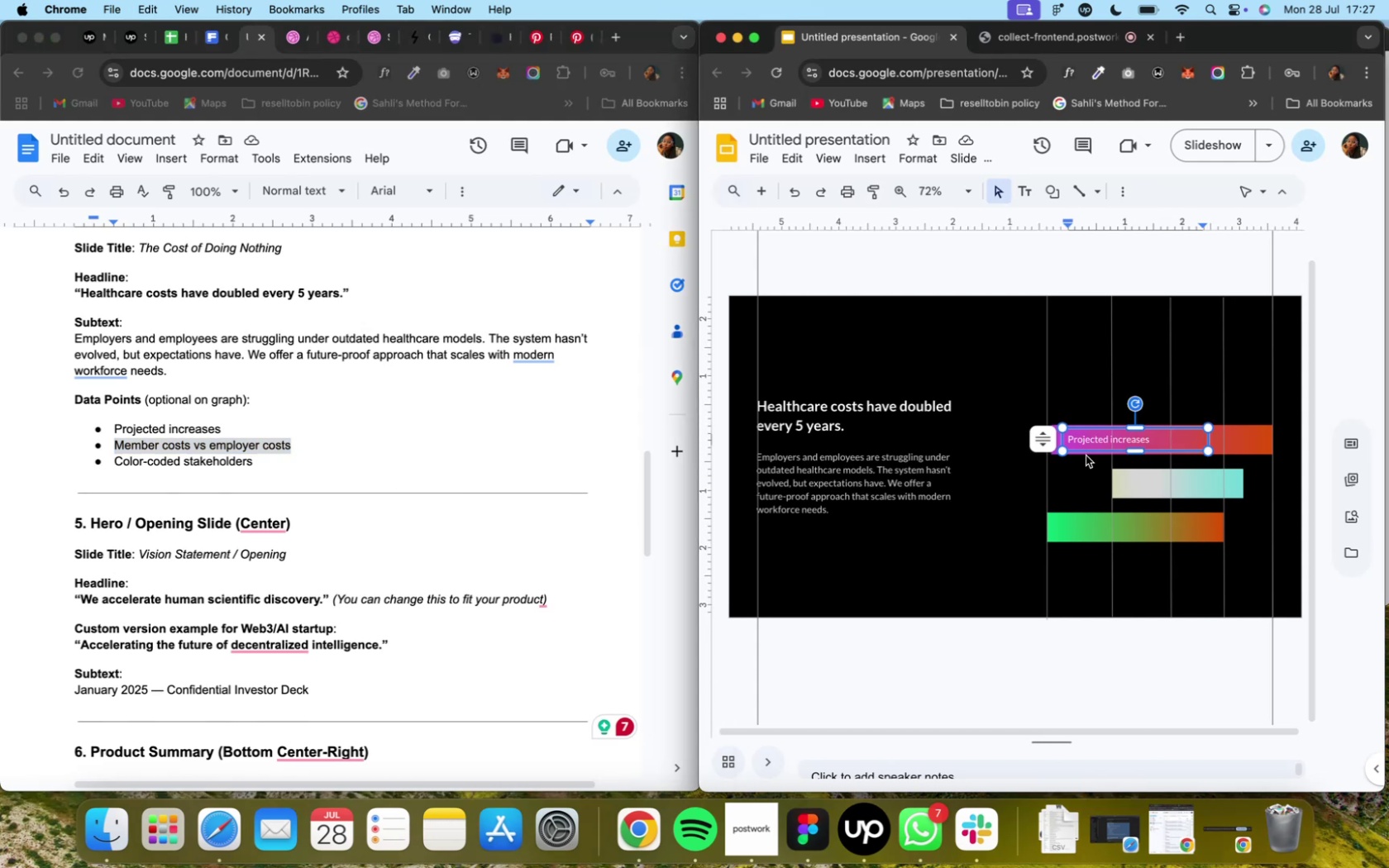 
left_click([1082, 451])
 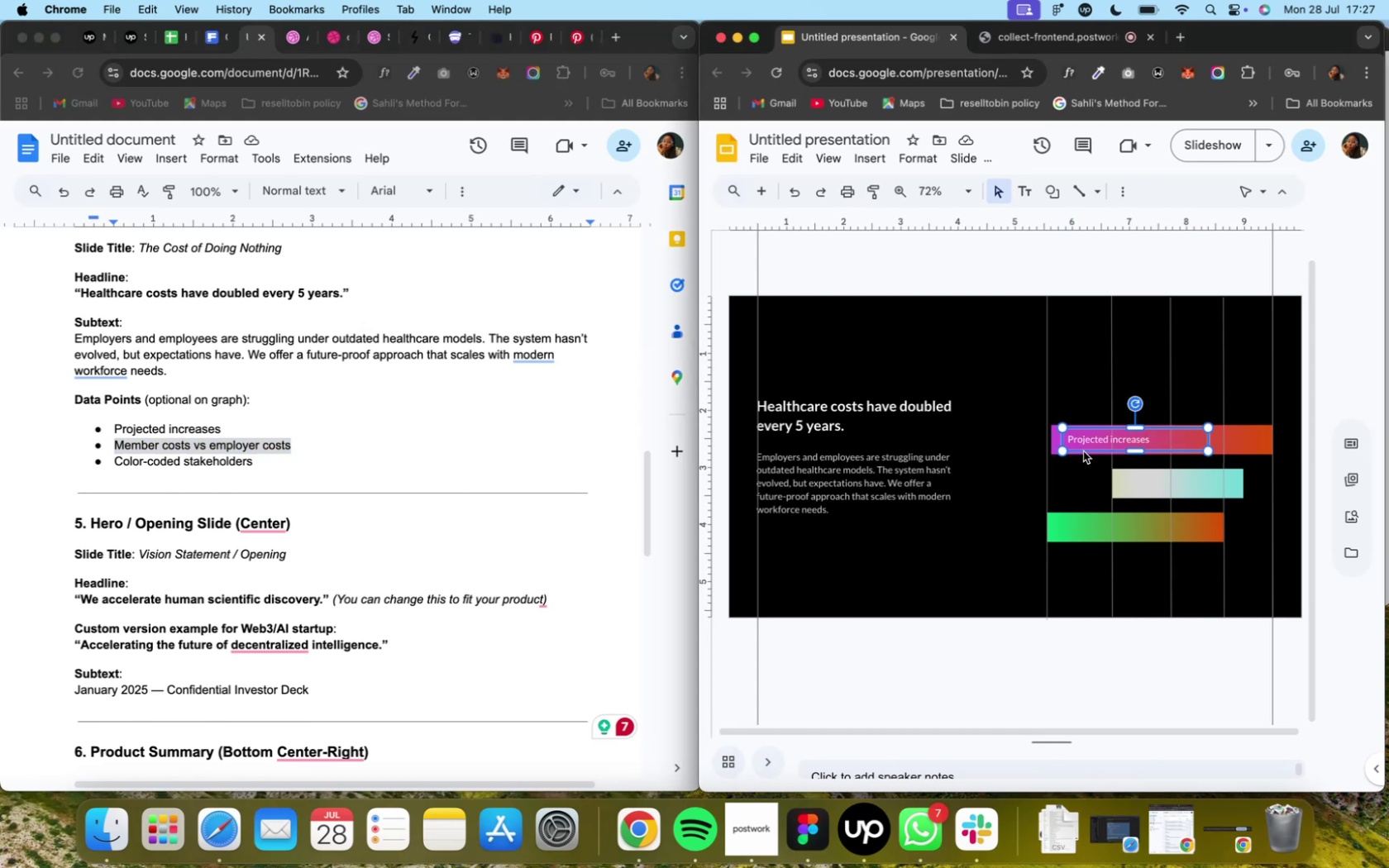 
hold_key(key=OptionLeft, duration=4.35)
left_click_drag(start_coordinate=[1082, 451], to_coordinate=[1136, 497])
 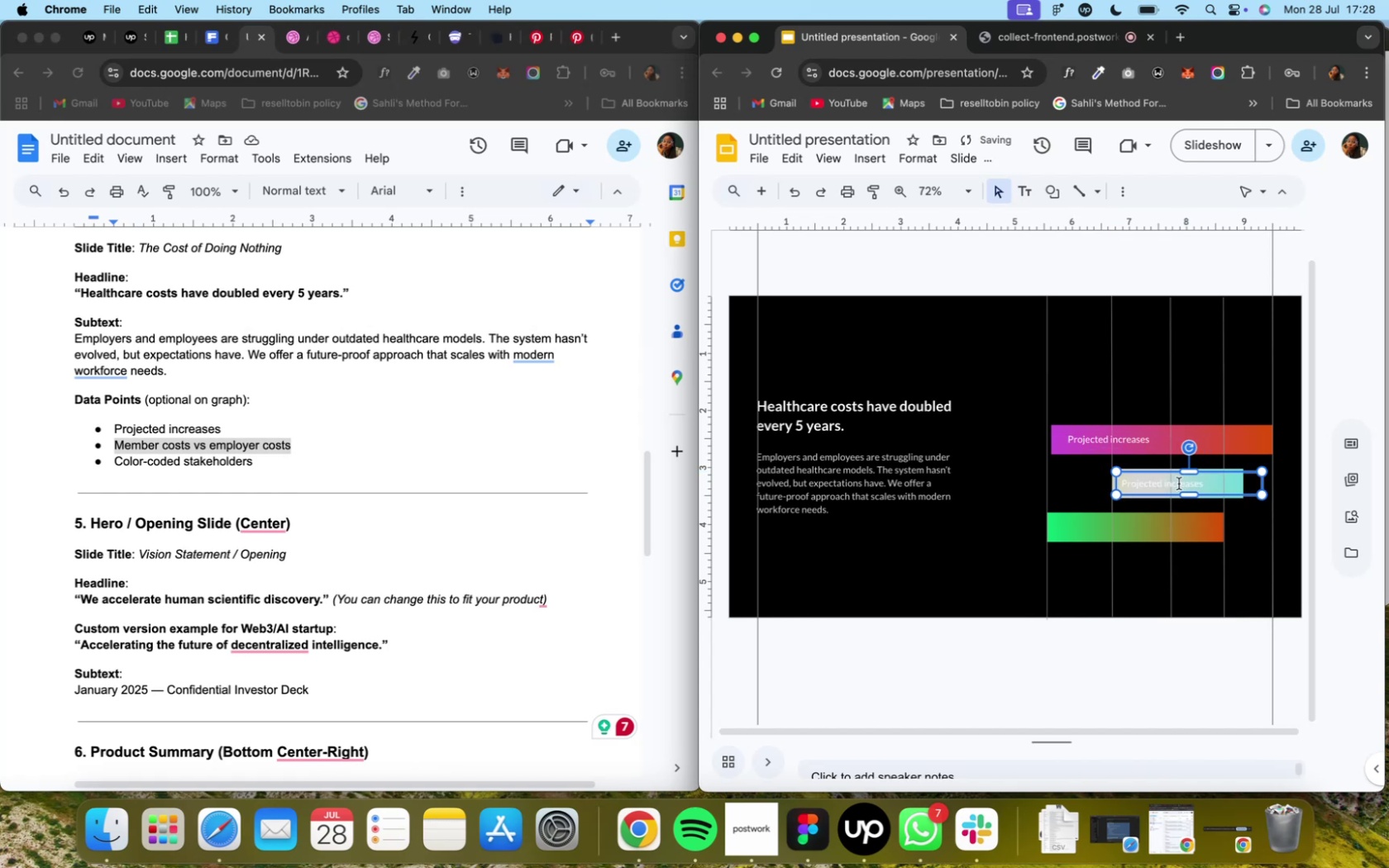 
mouse_move([1196, 483])
 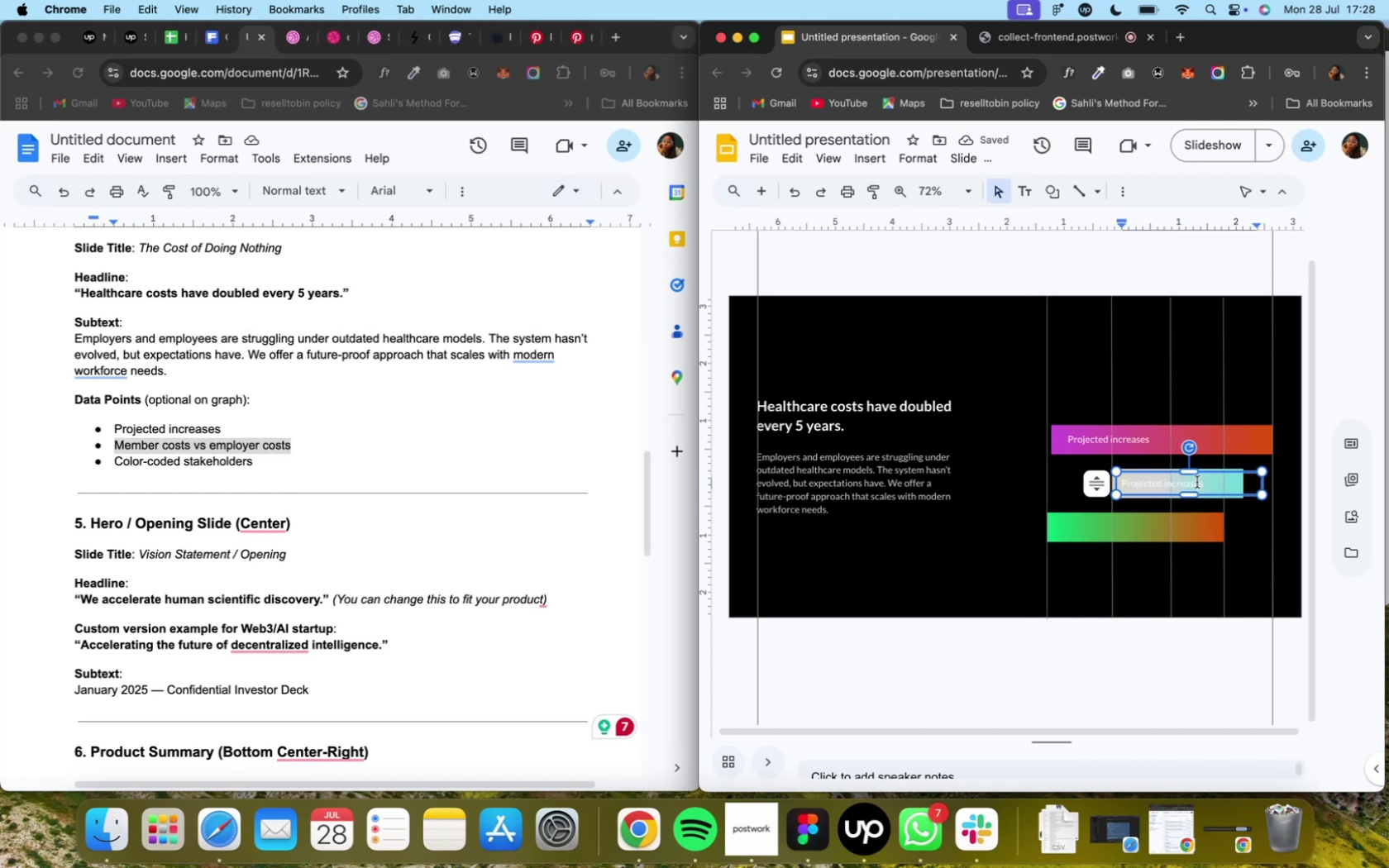 
key(Meta+CommandLeft)
 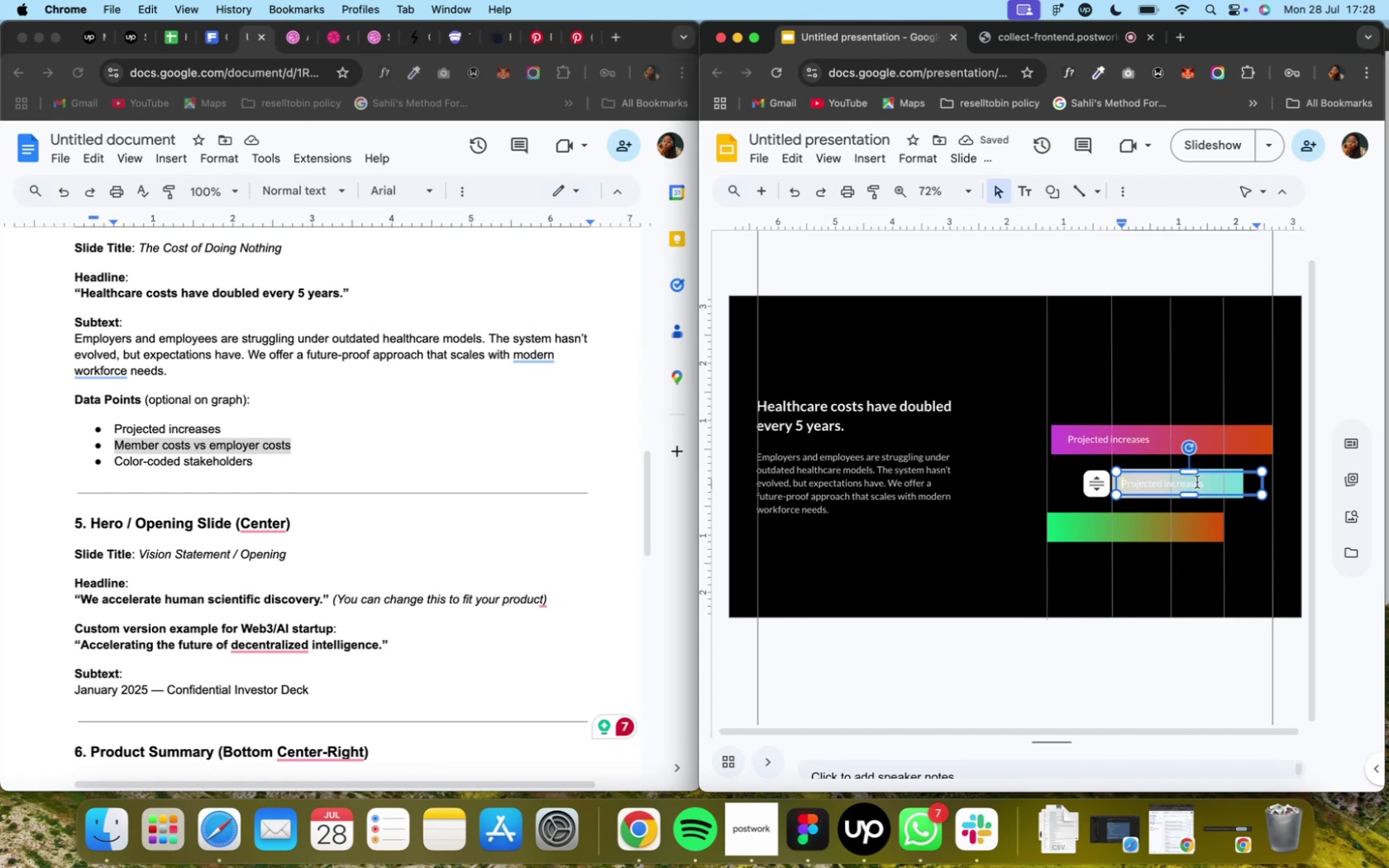 
key(Meta+A)
 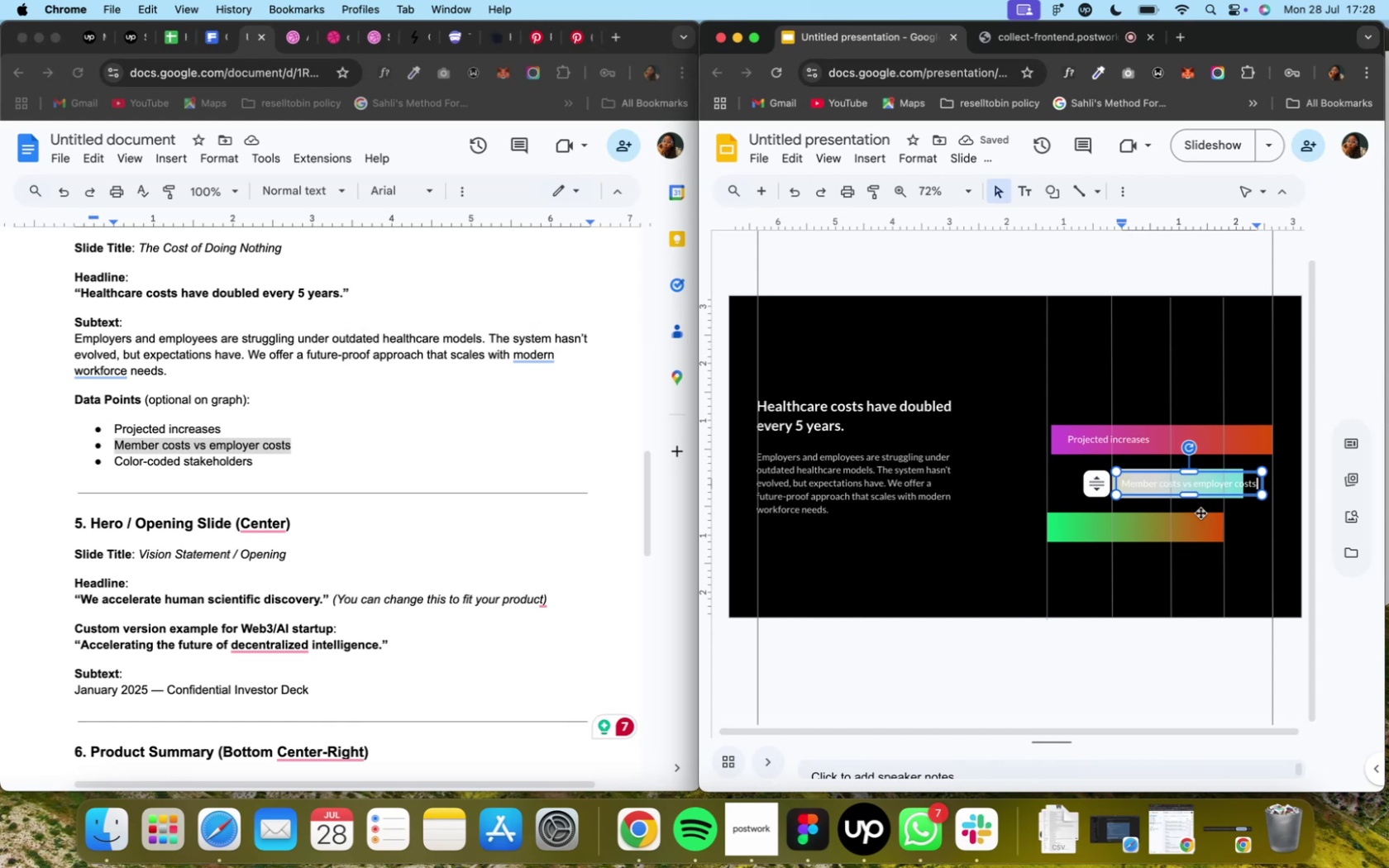 
wait(7.8)
 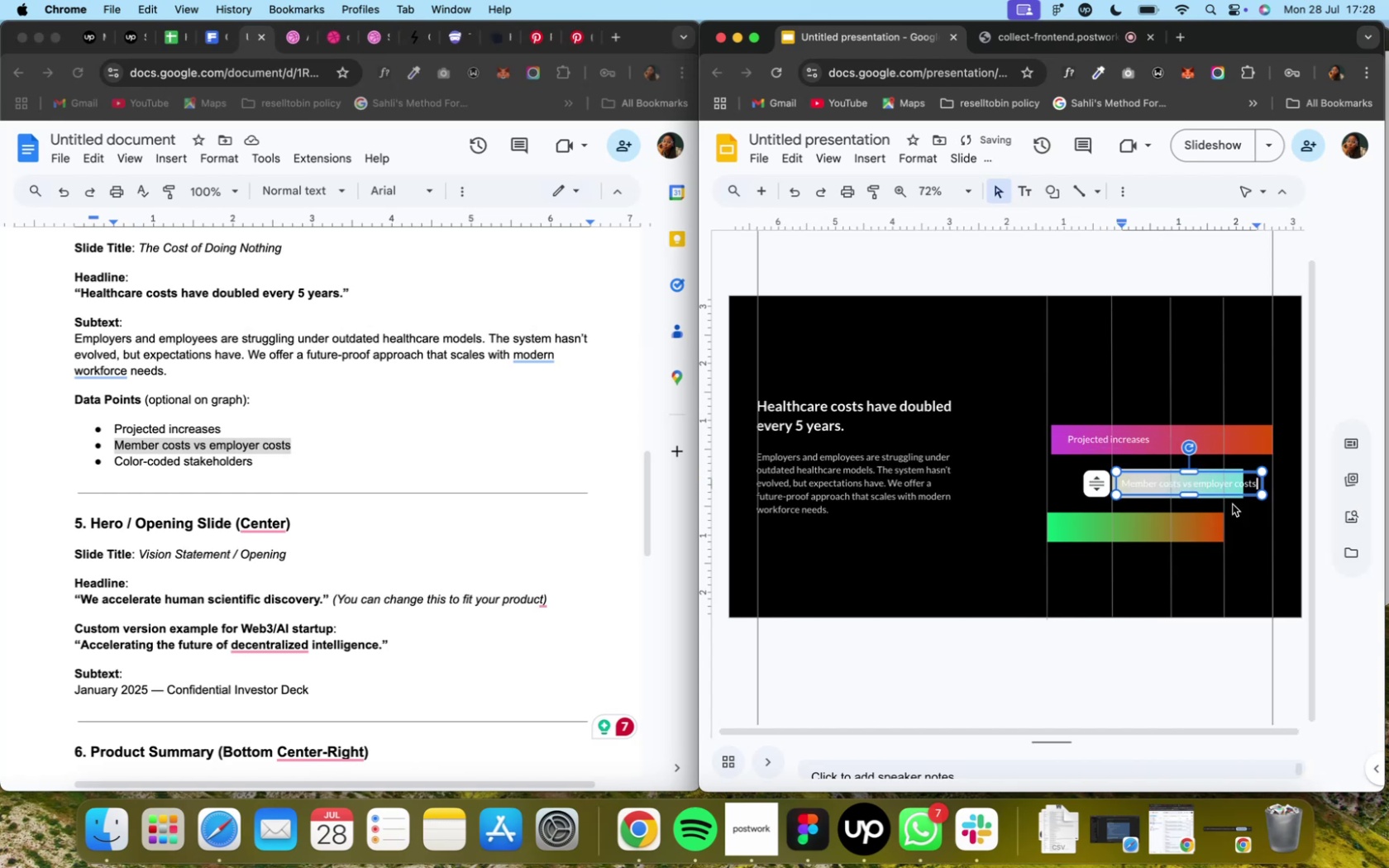 
left_click([1237, 511])
 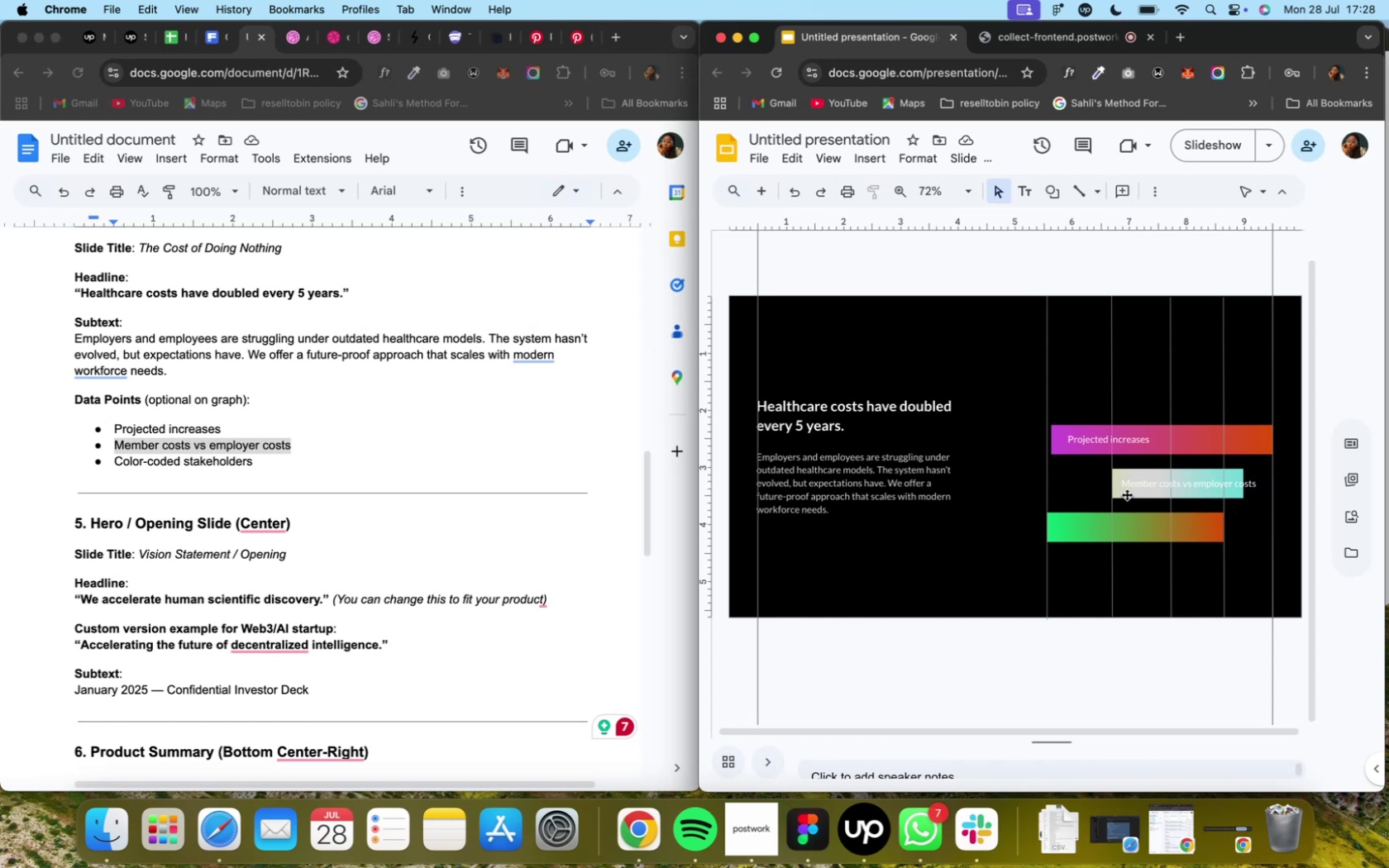 
left_click([1123, 495])
 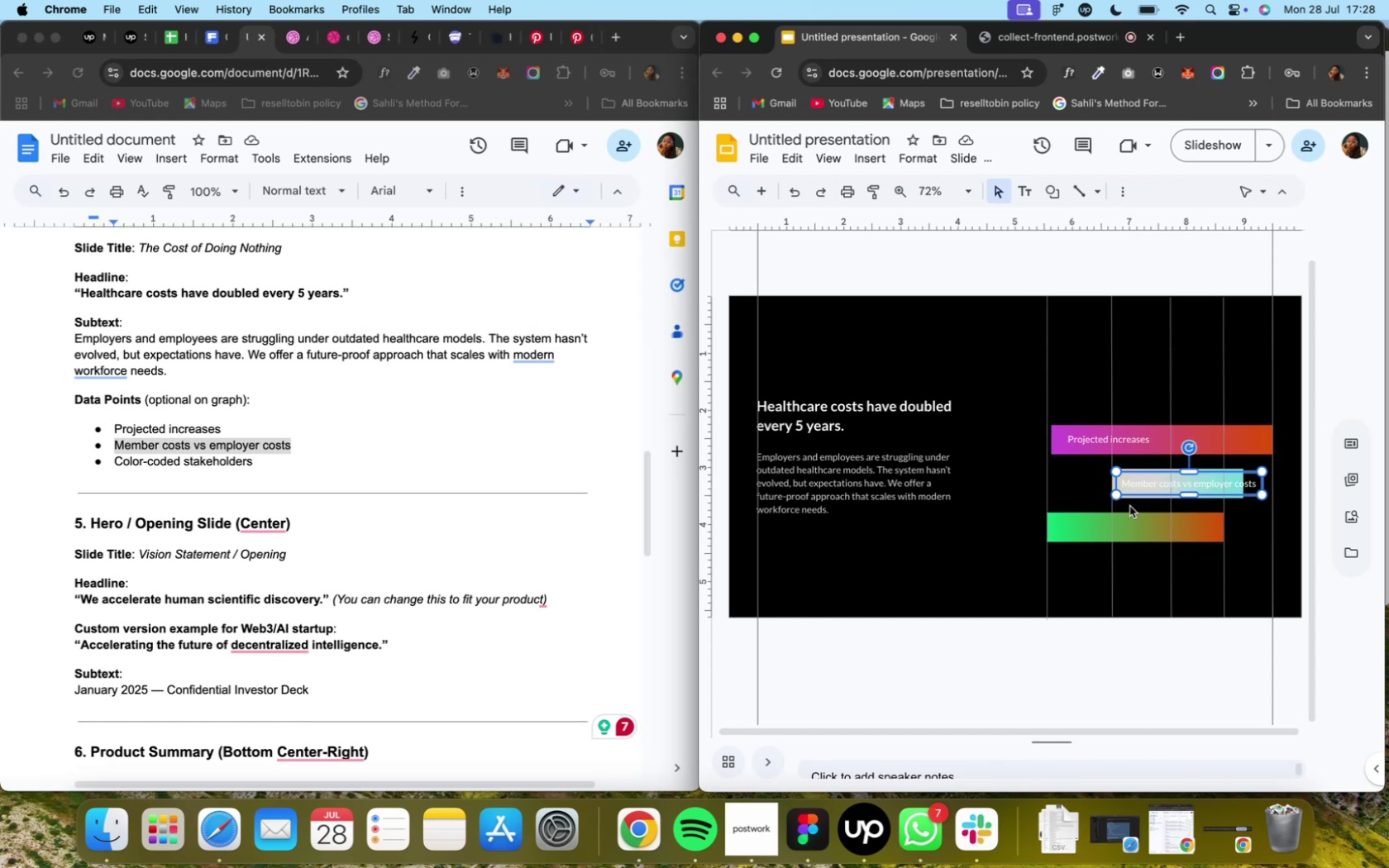 
left_click([1129, 502])
 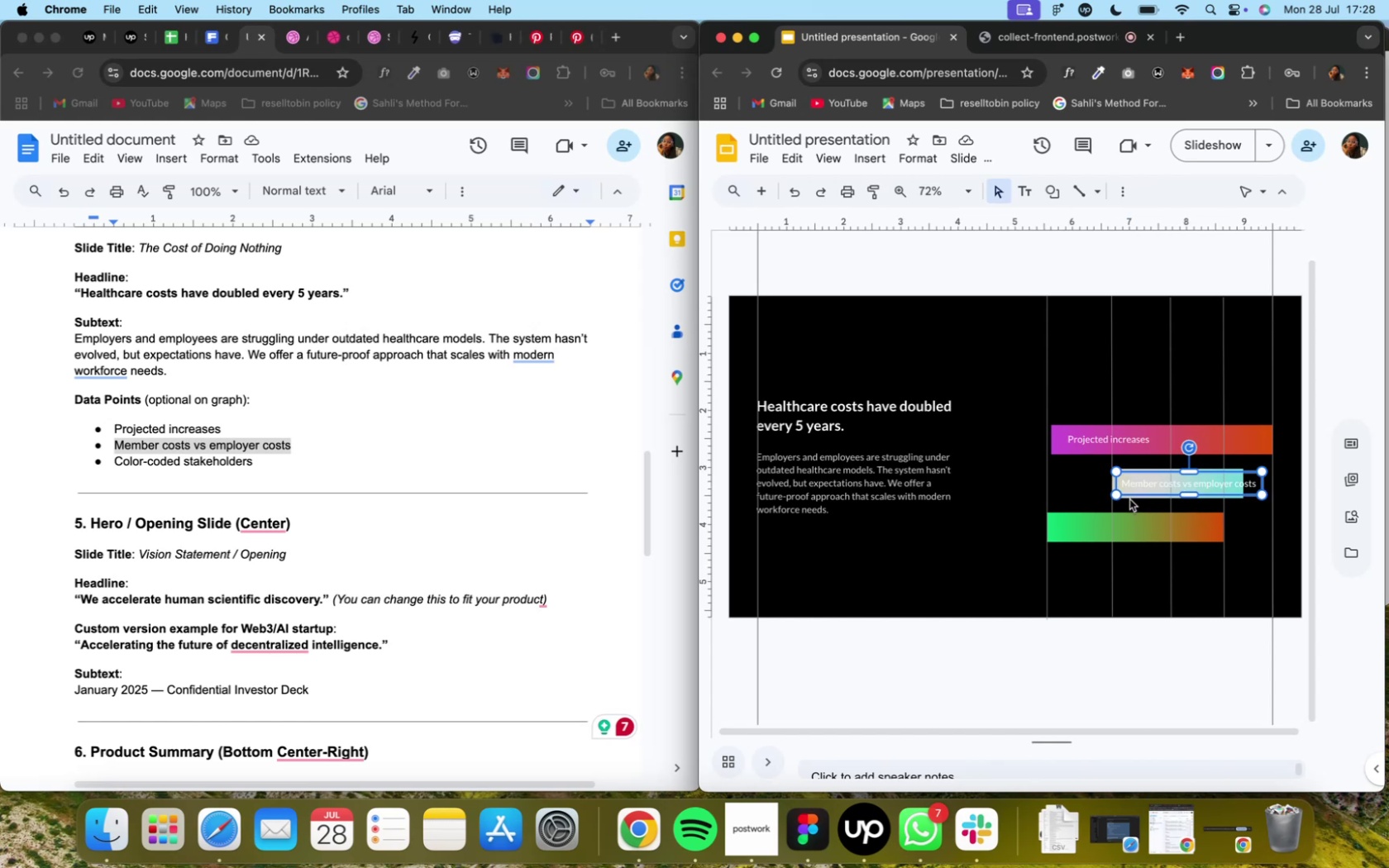 
left_click([1129, 500])
 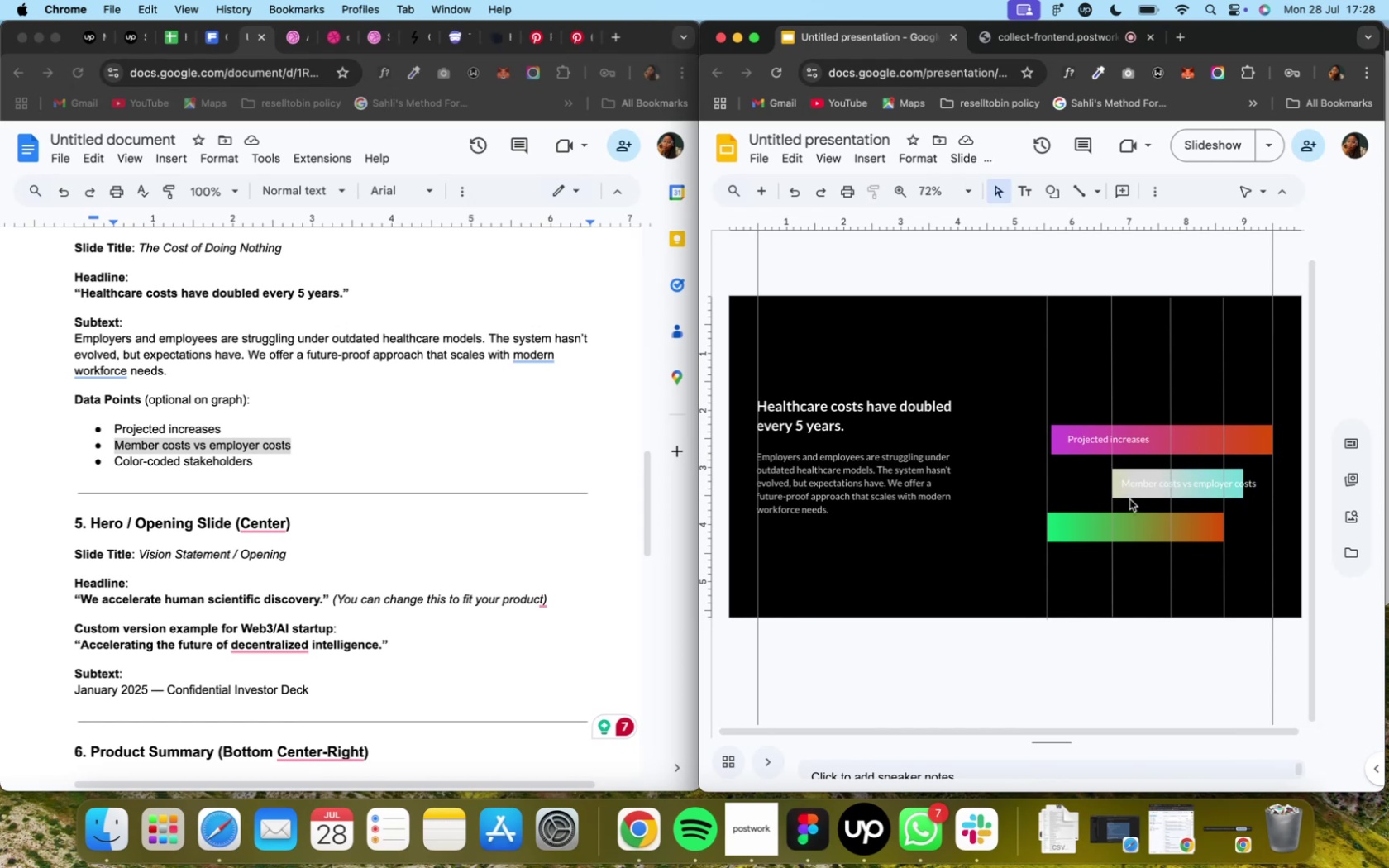 
hold_key(key=CommandLeft, duration=2.04)
scroll: coordinate [1215, 470], scroll_direction: up, amount: 5.0
 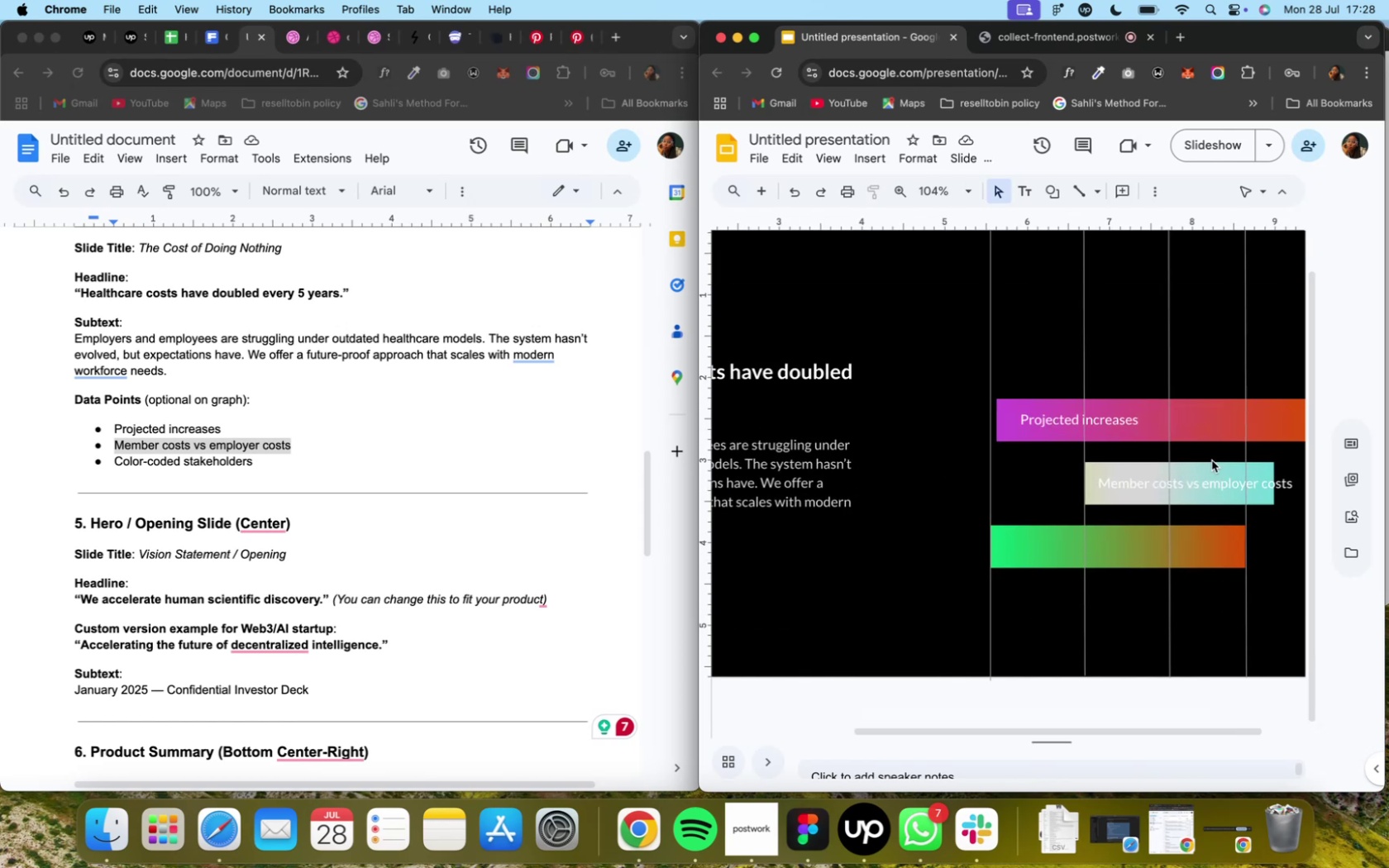 
left_click([1211, 465])
 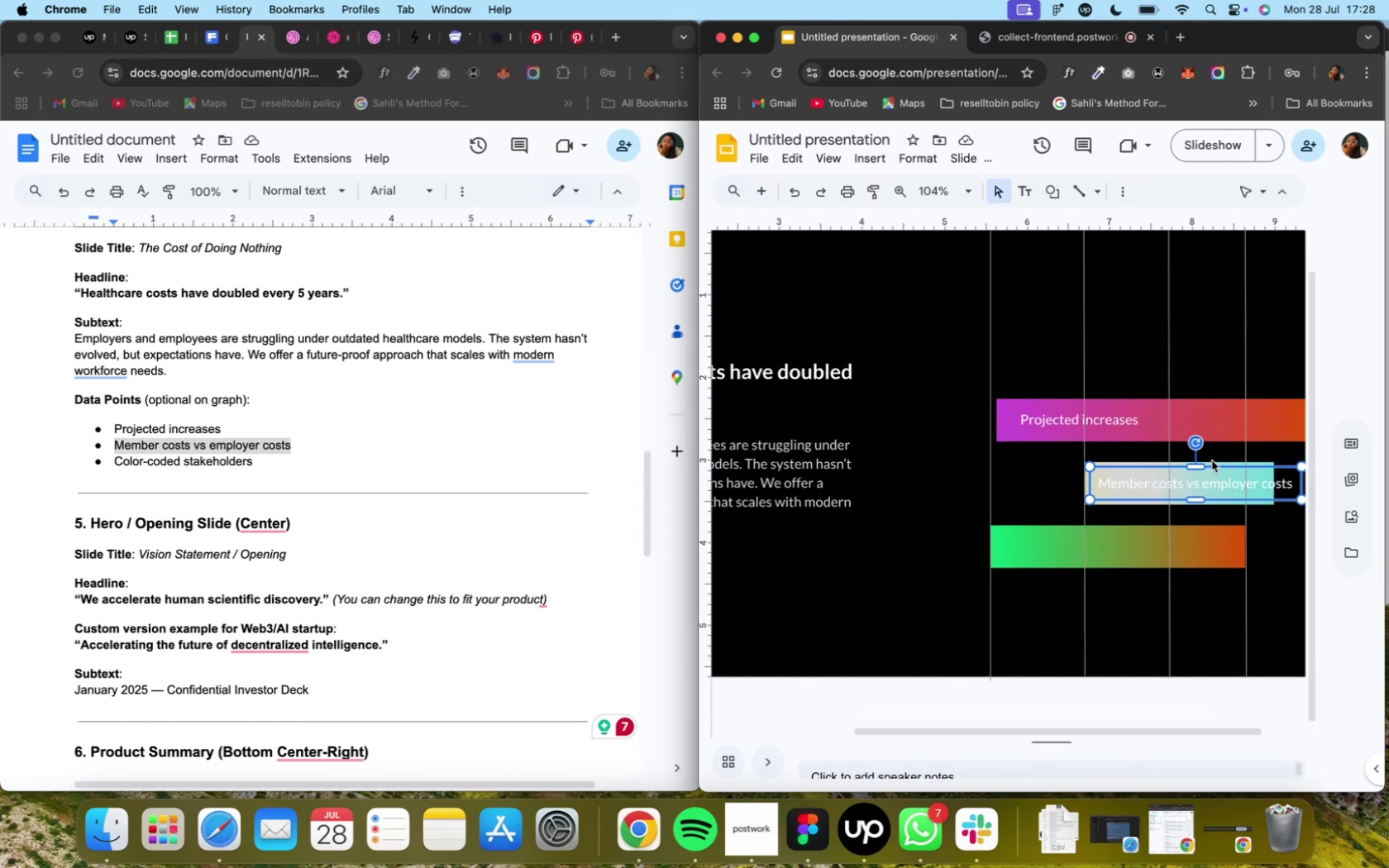 
left_click([1210, 460])
 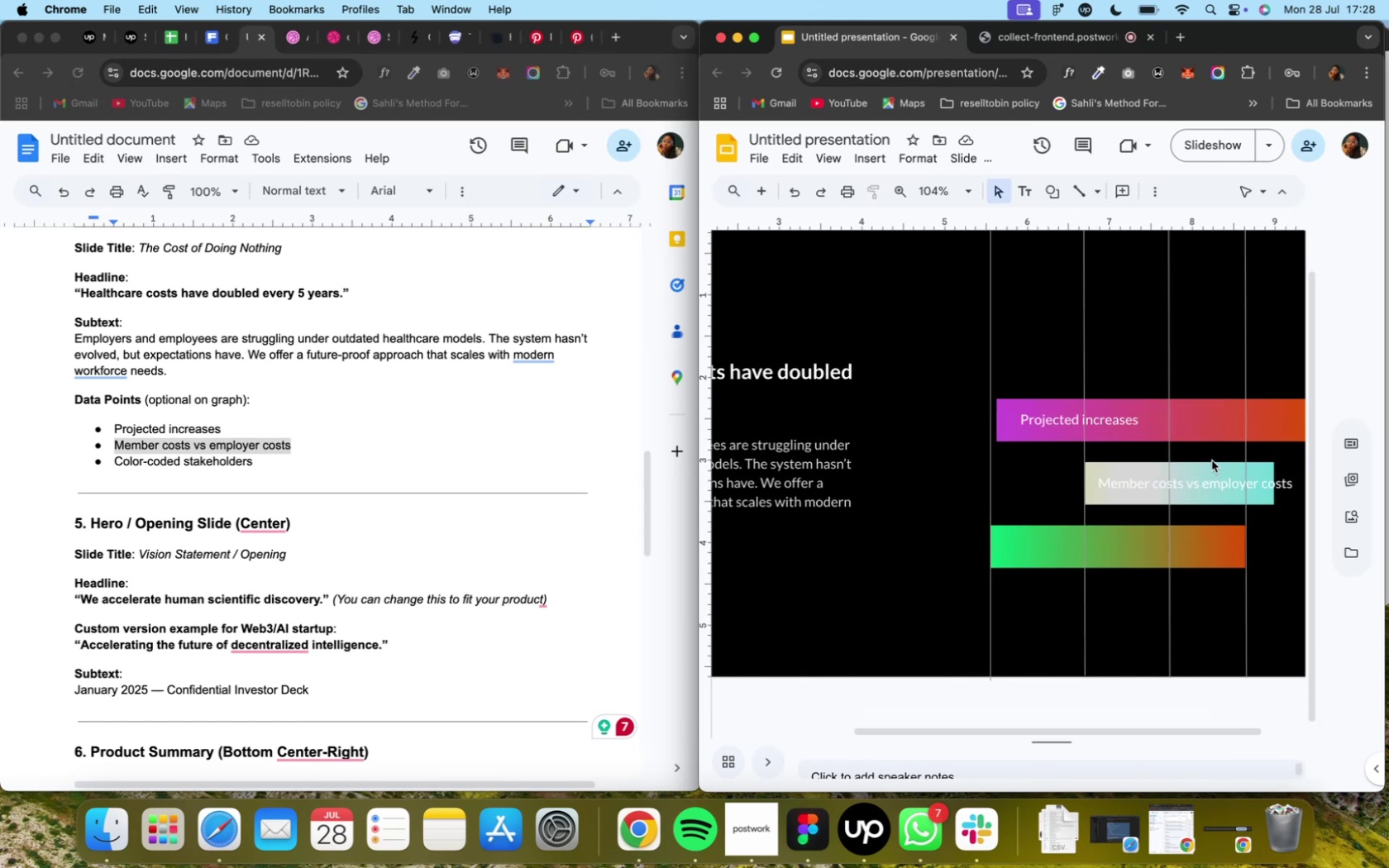 
left_click([1210, 460])
 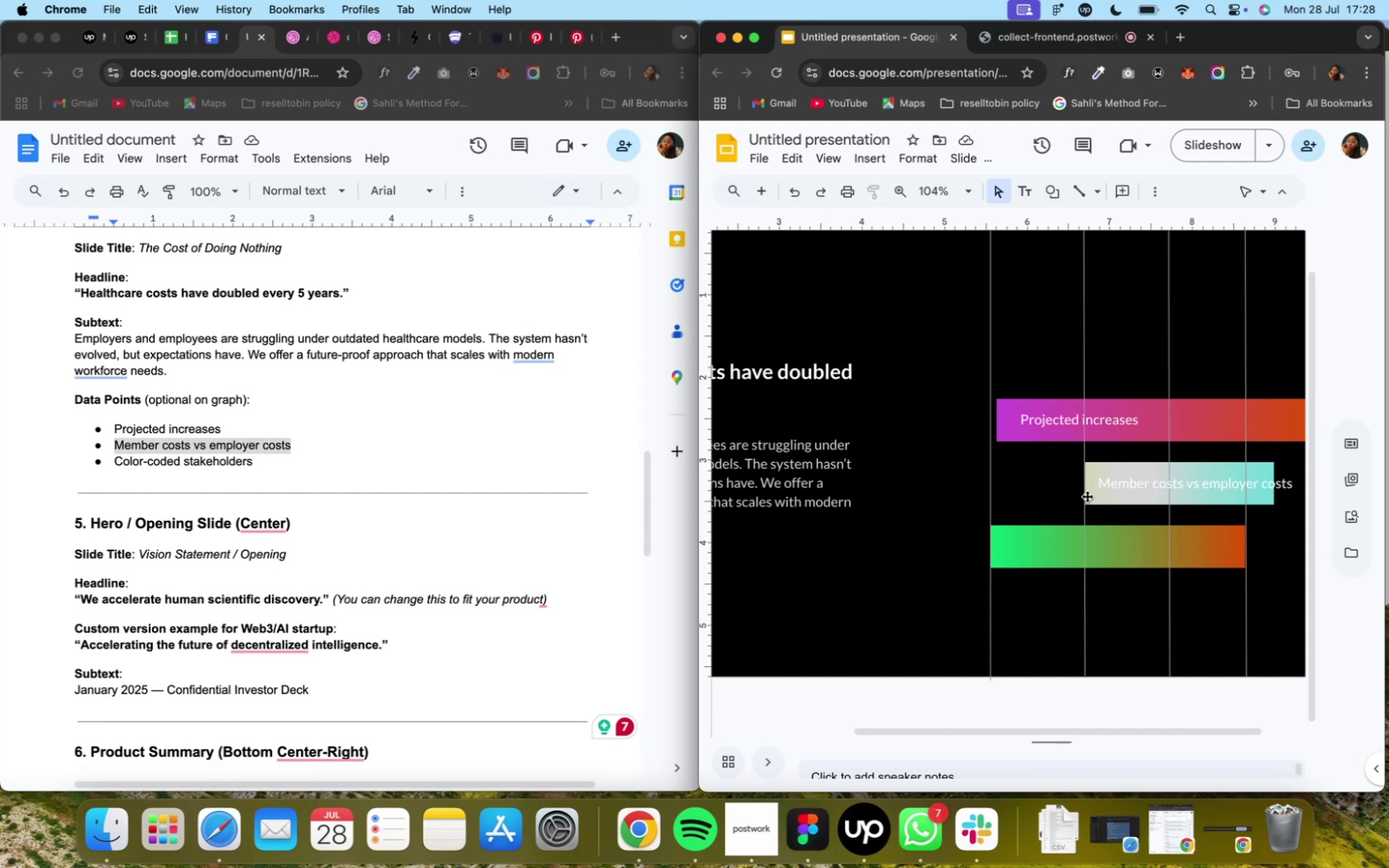 
left_click([1083, 488])
 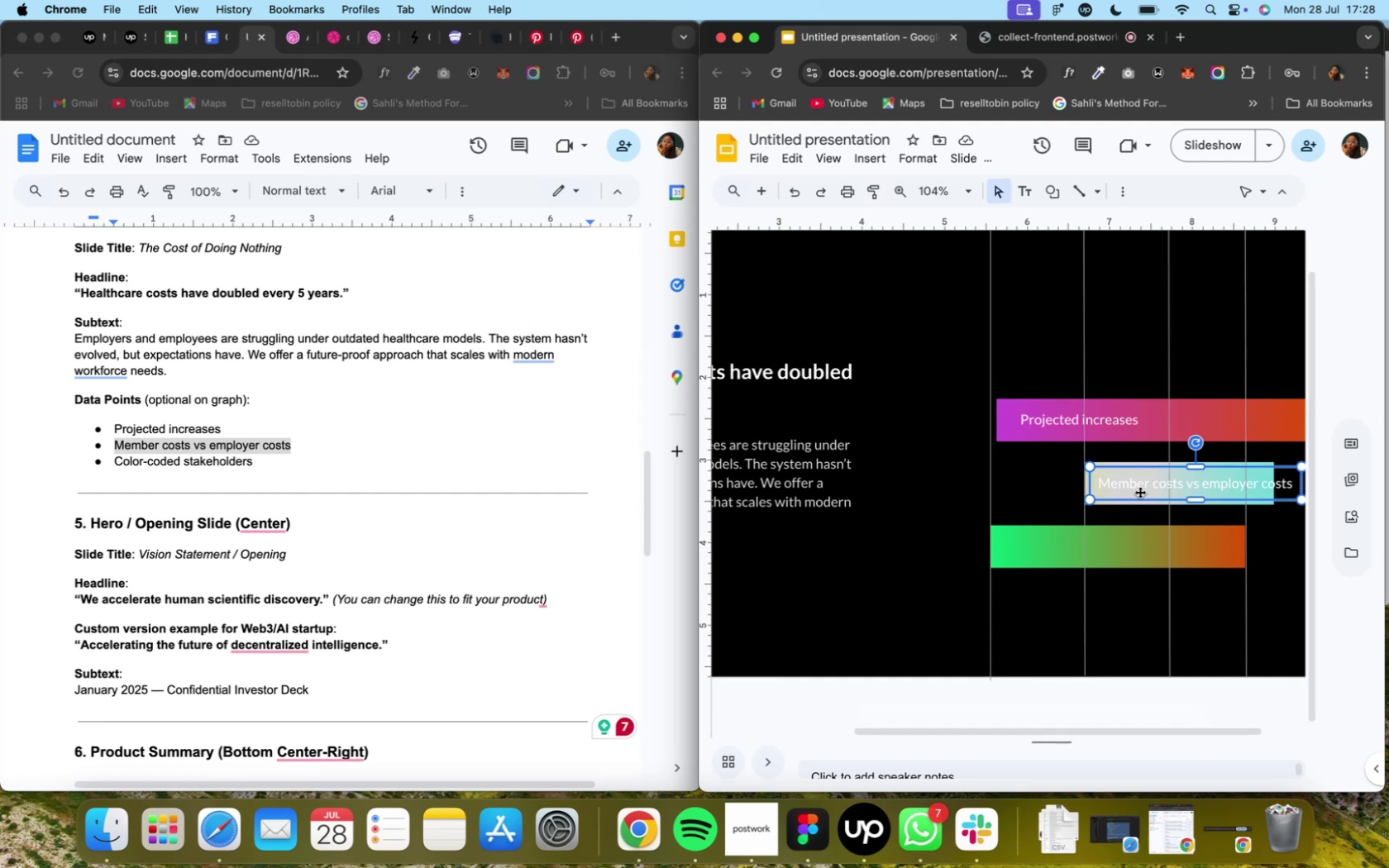 
hold_key(key=CommandLeft, duration=1.47)
scroll: coordinate [1161, 481], scroll_direction: up, amount: 26.0
 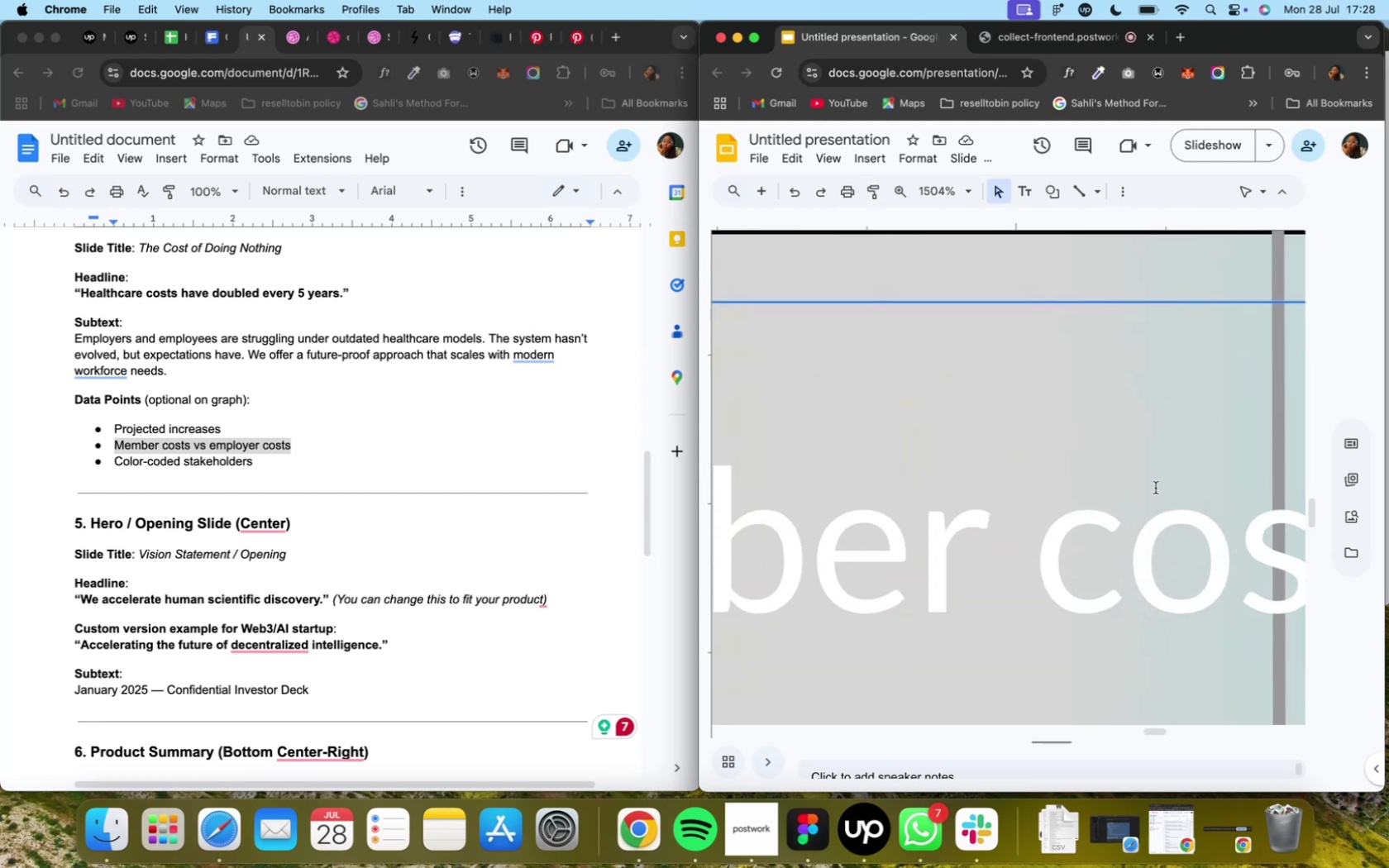 
hold_key(key=CommandLeft, duration=0.37)
 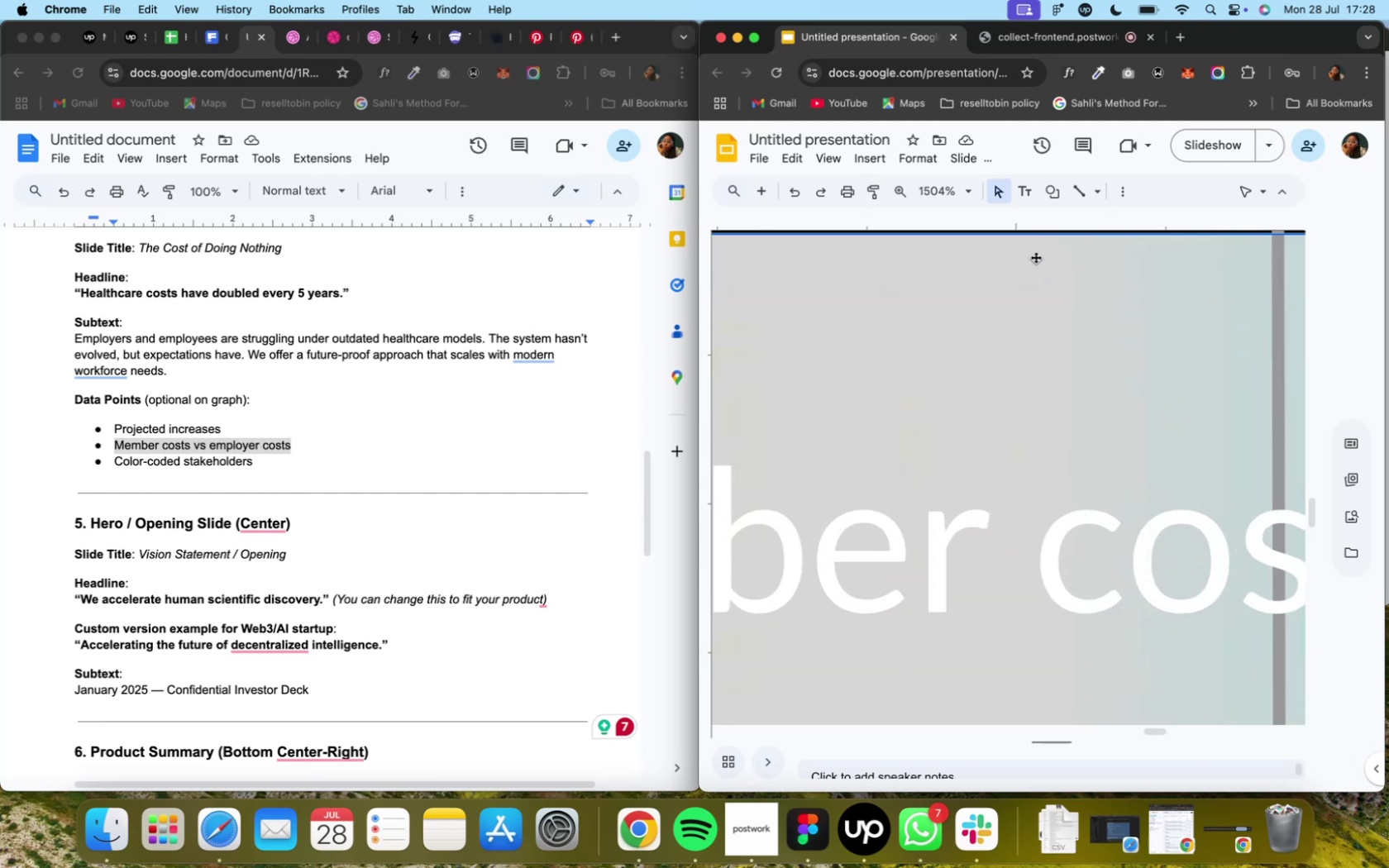 
hold_key(key=CommandLeft, duration=1.13)
scroll: coordinate [1038, 257], scroll_direction: down, amount: 21.0
 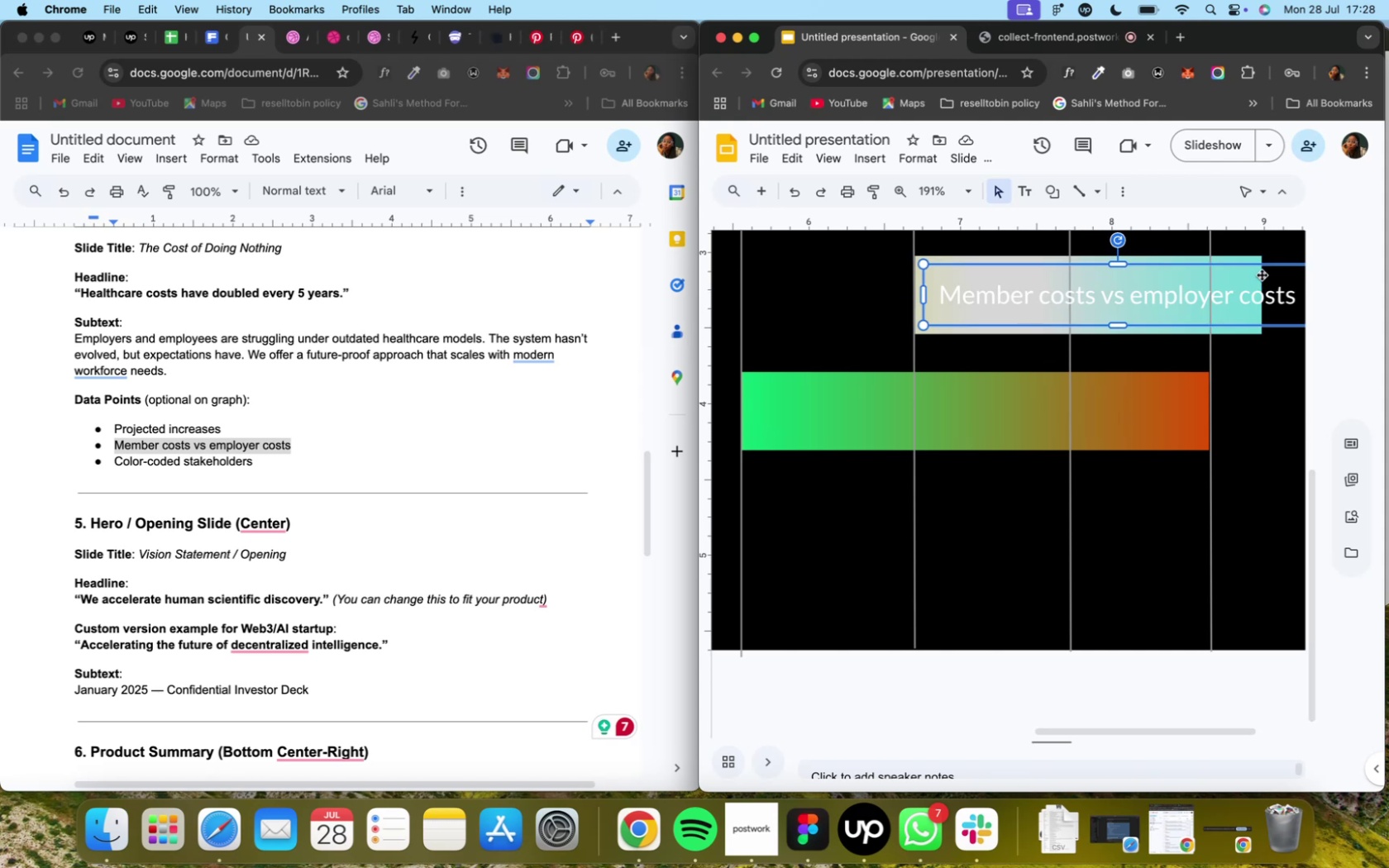 
left_click([1245, 256])
 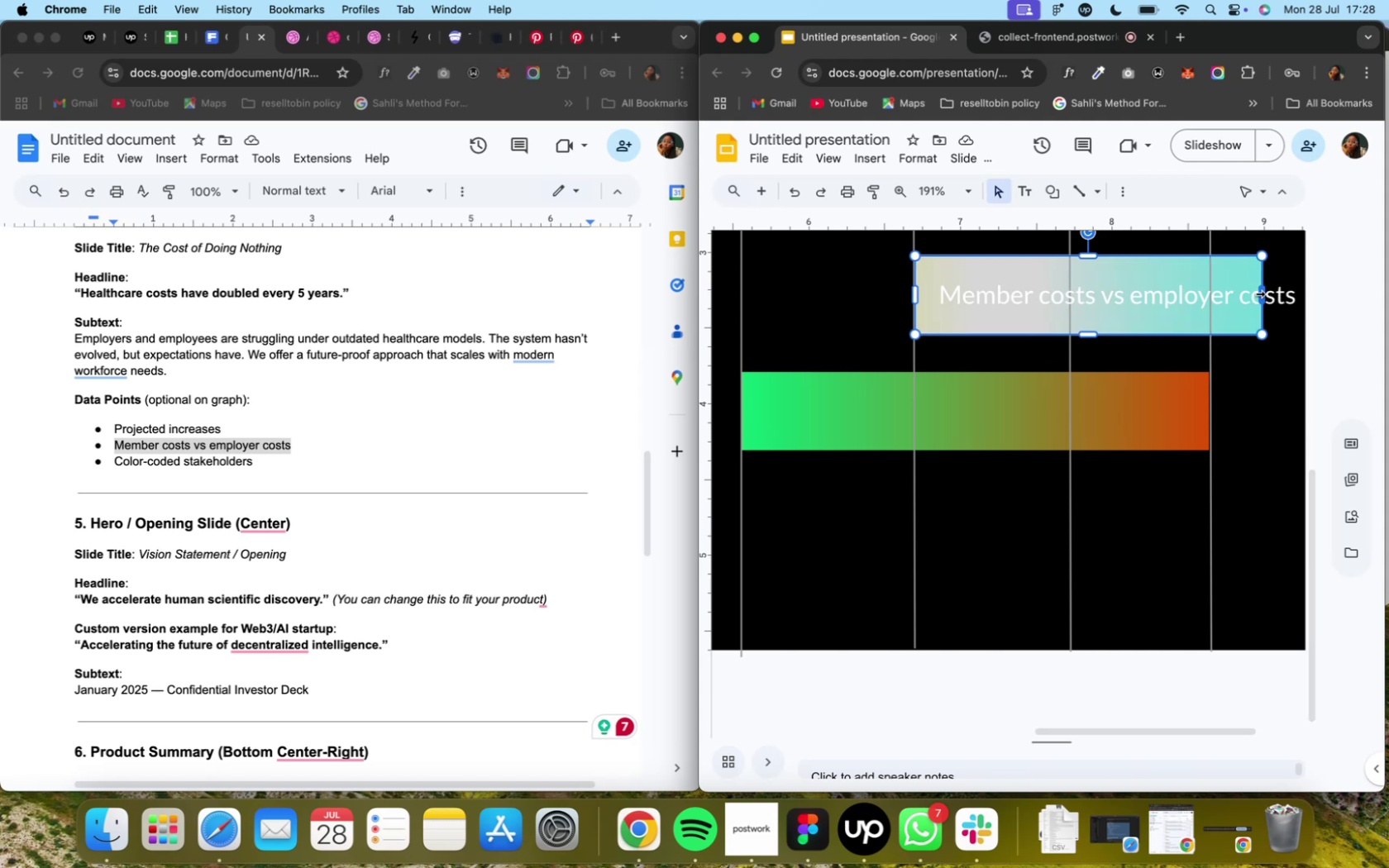 
left_click_drag(start_coordinate=[1258, 293], to_coordinate=[1307, 292])
 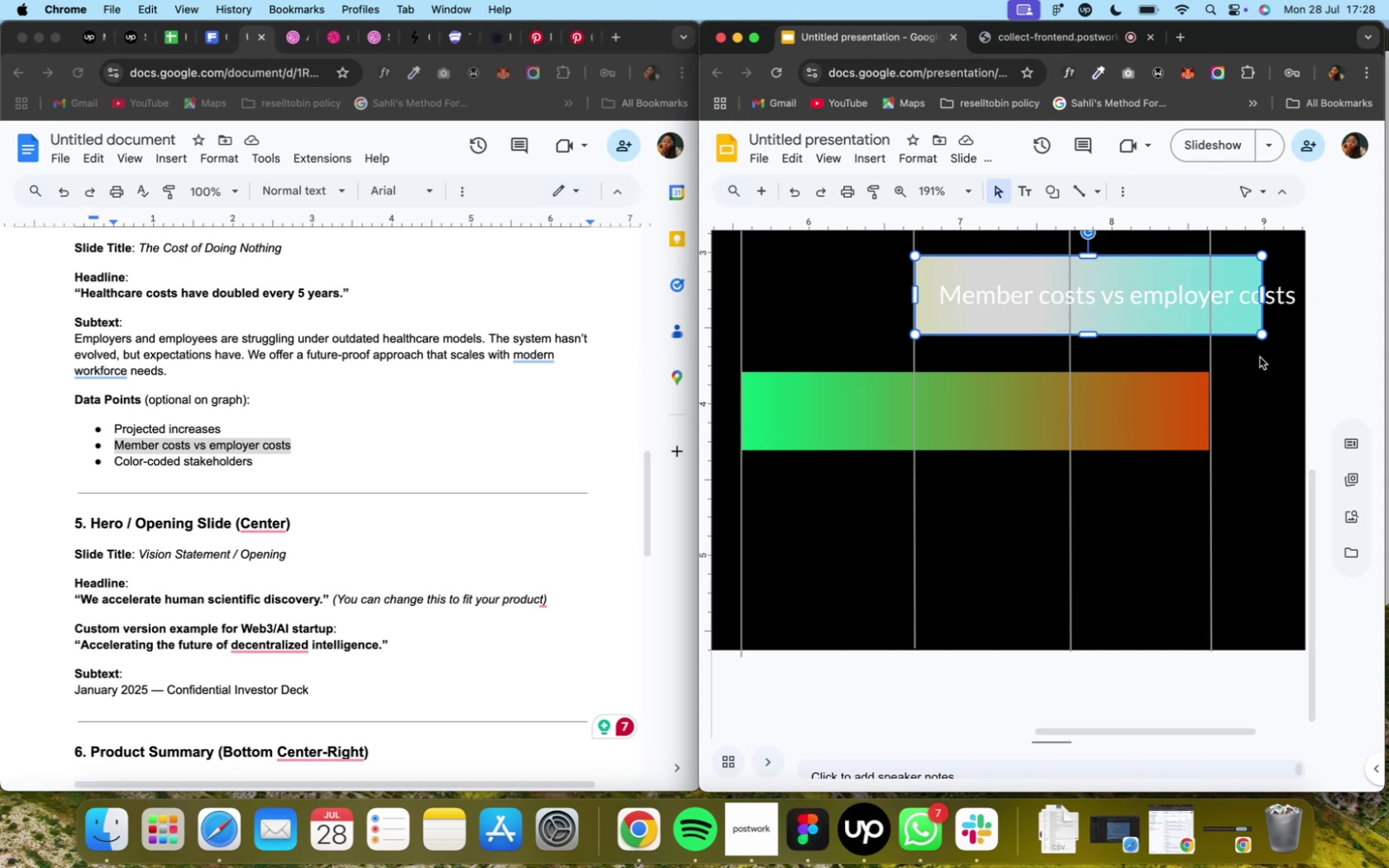 
hold_key(key=ShiftLeft, duration=0.83)
scroll: coordinate [1259, 355], scroll_direction: up, amount: 6.0
 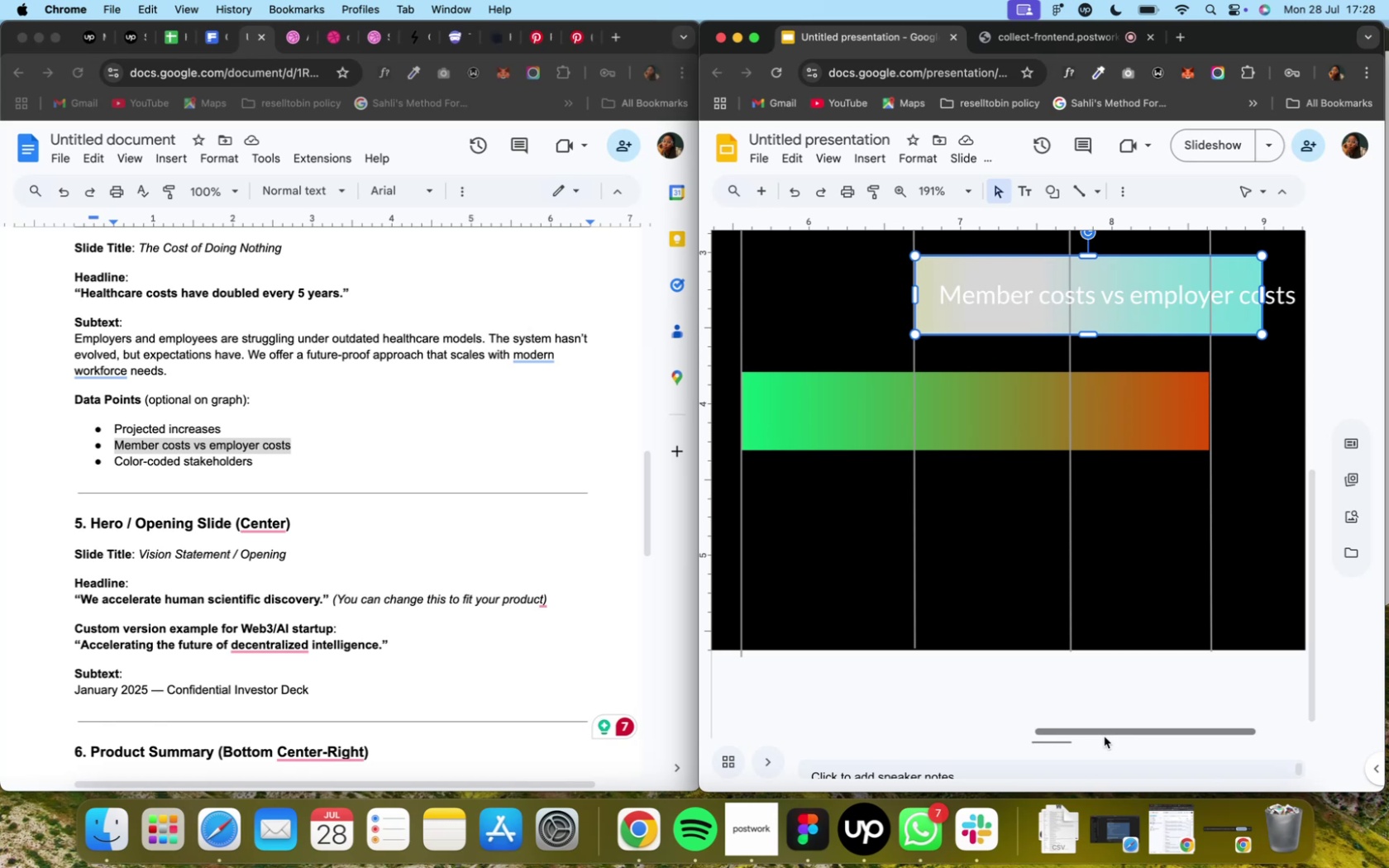 
left_click_drag(start_coordinate=[1101, 725], to_coordinate=[1158, 708])
 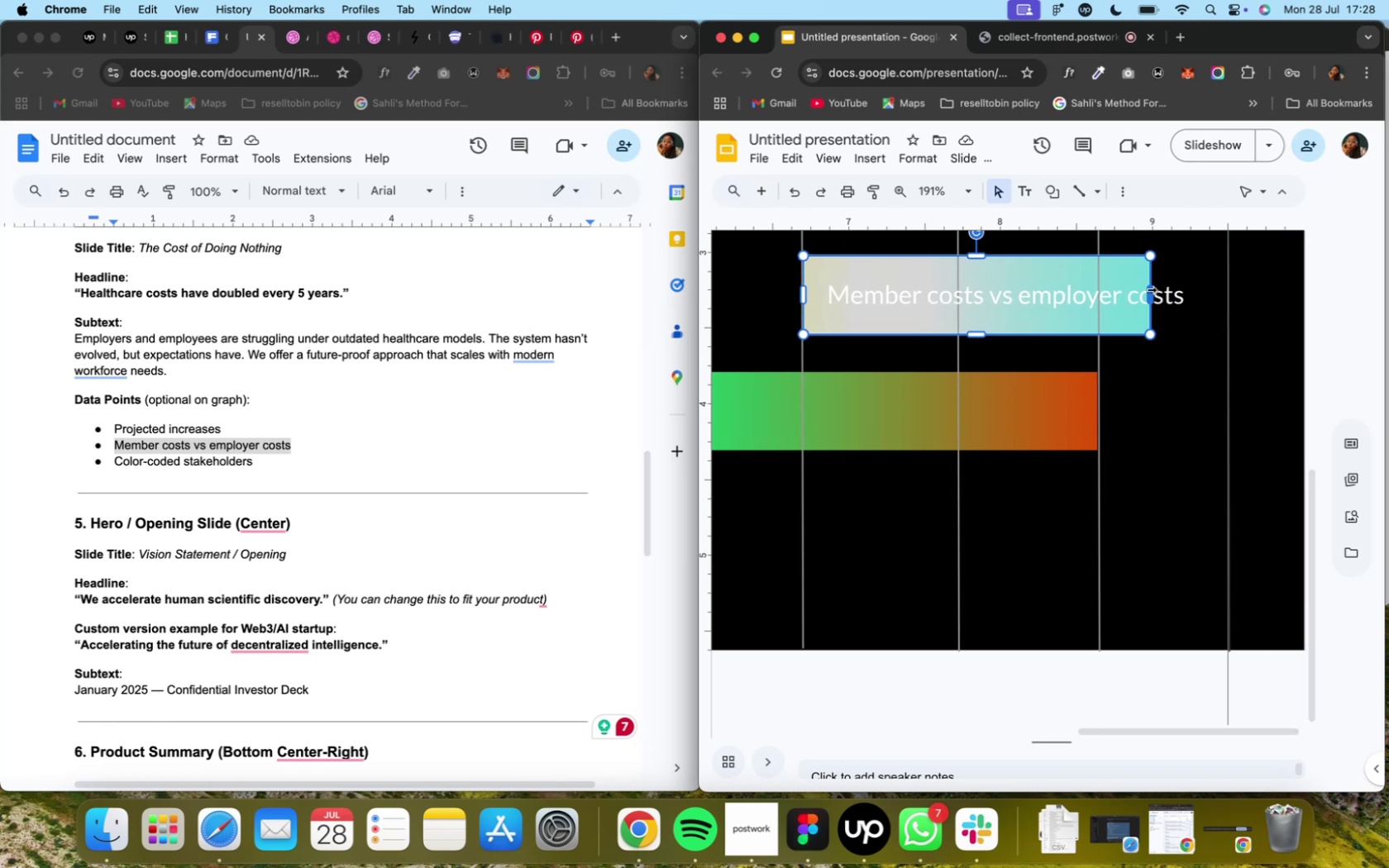 
left_click_drag(start_coordinate=[1150, 291], to_coordinate=[1196, 287])
 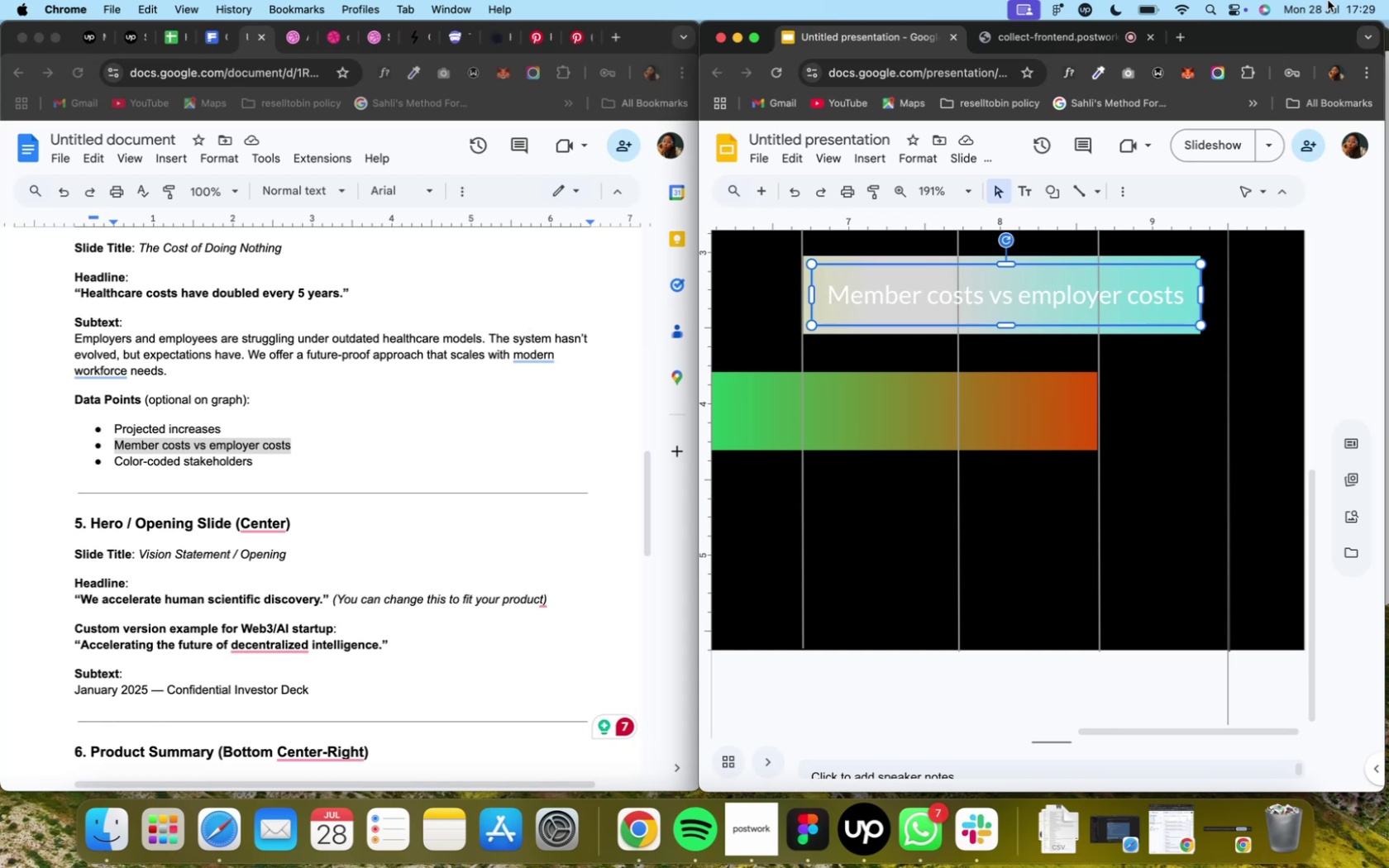 
wait(7.91)
 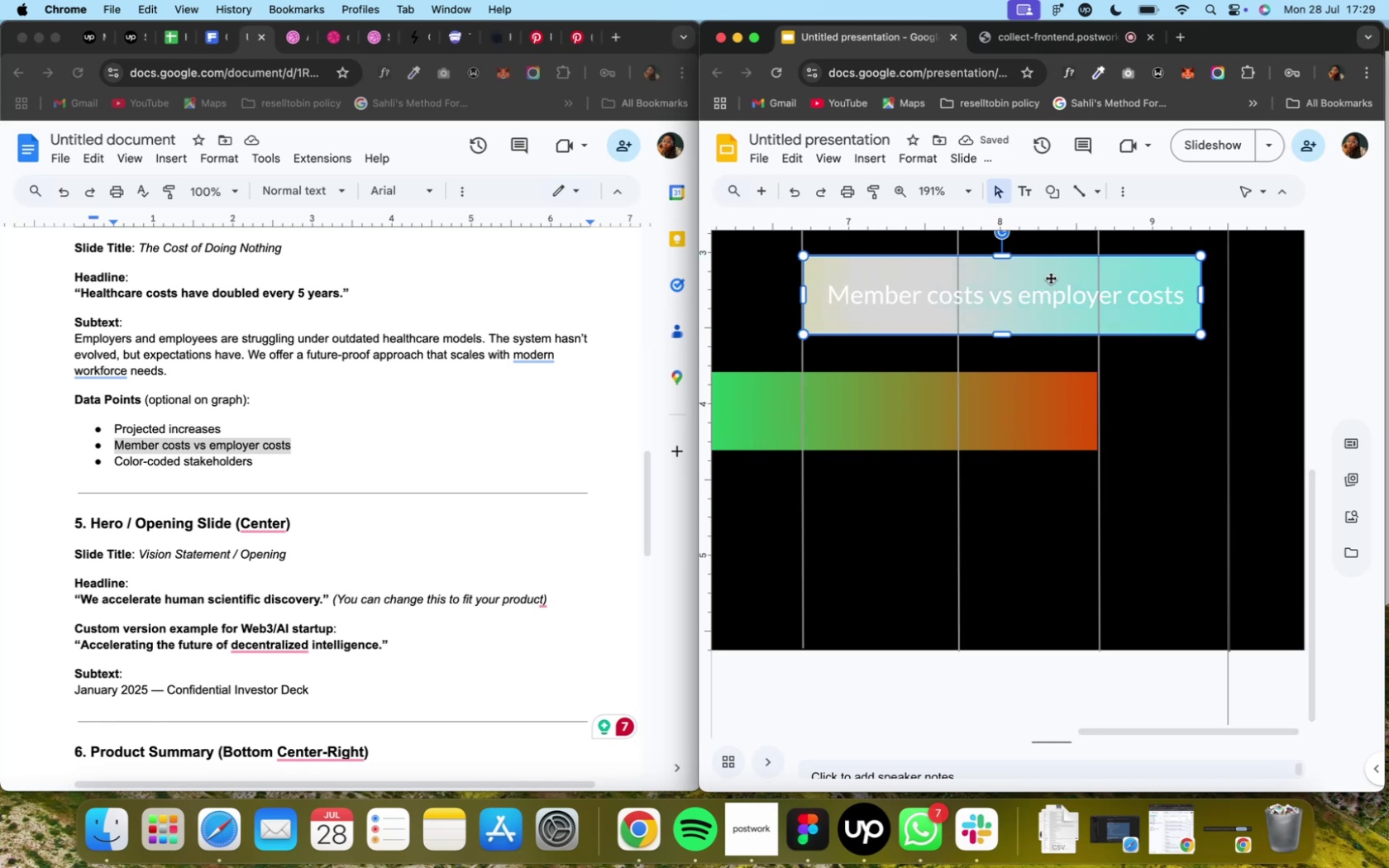 
mouse_move([1057, 236])
 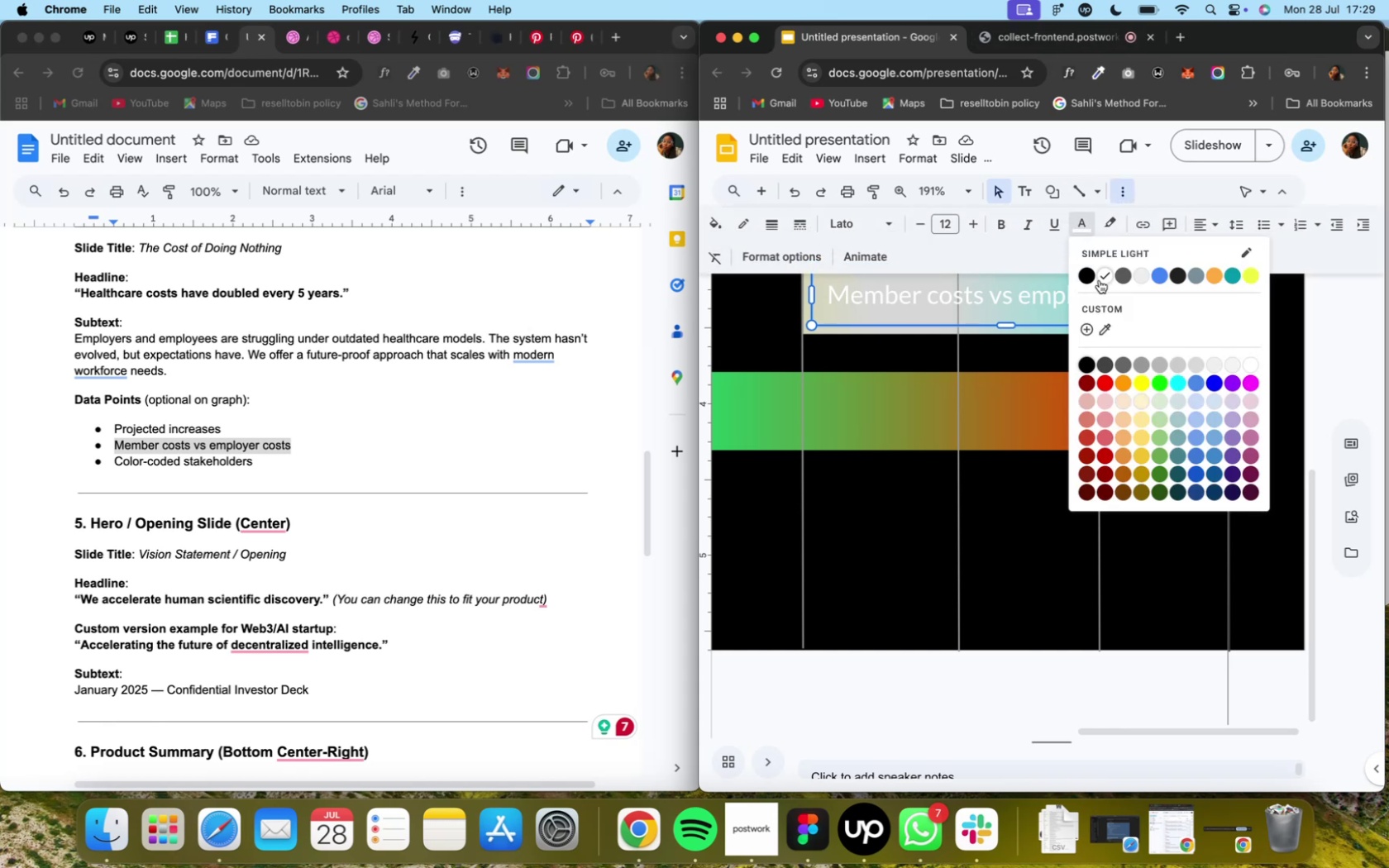 
left_click([1088, 278])
 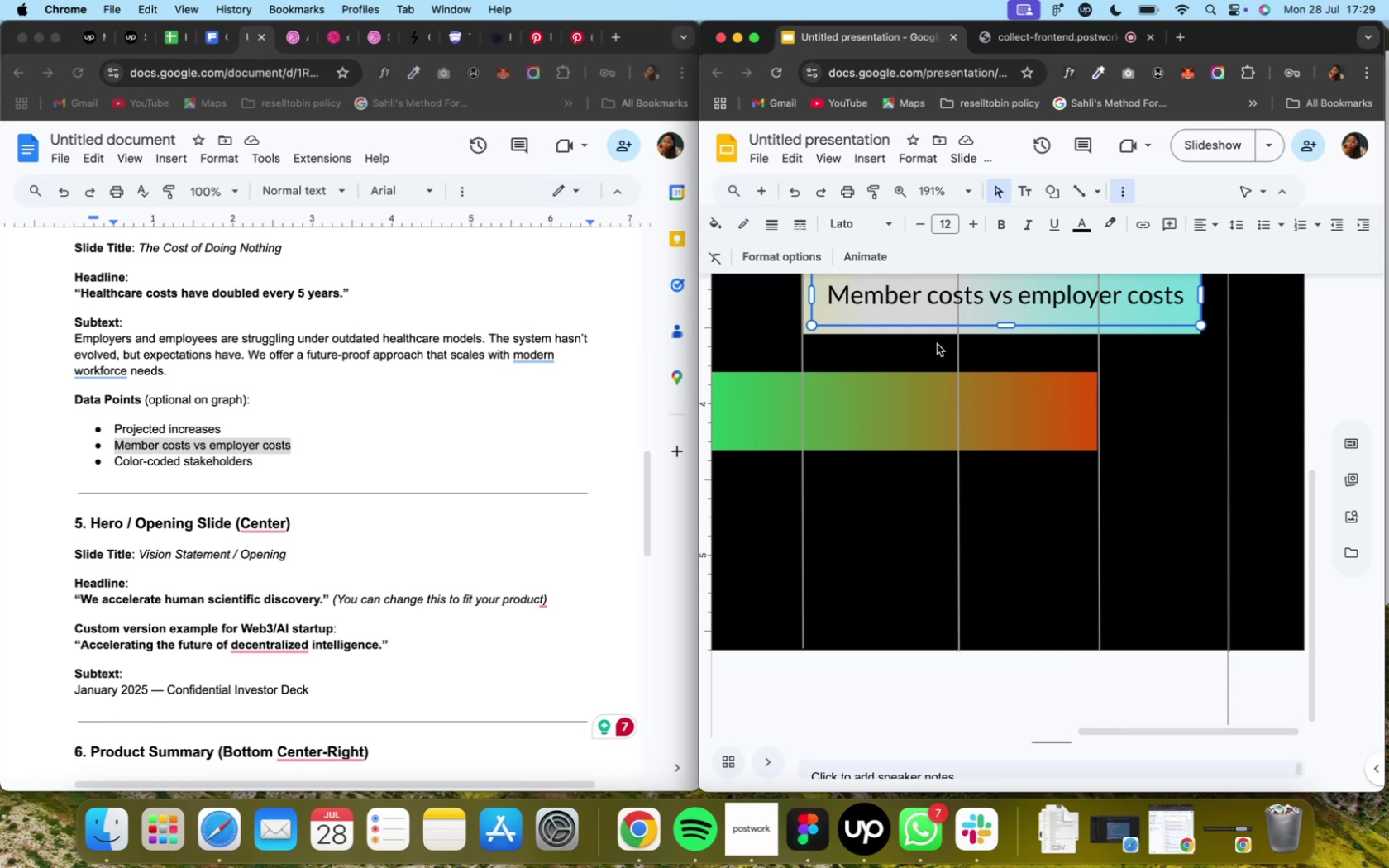 
wait(12.68)
 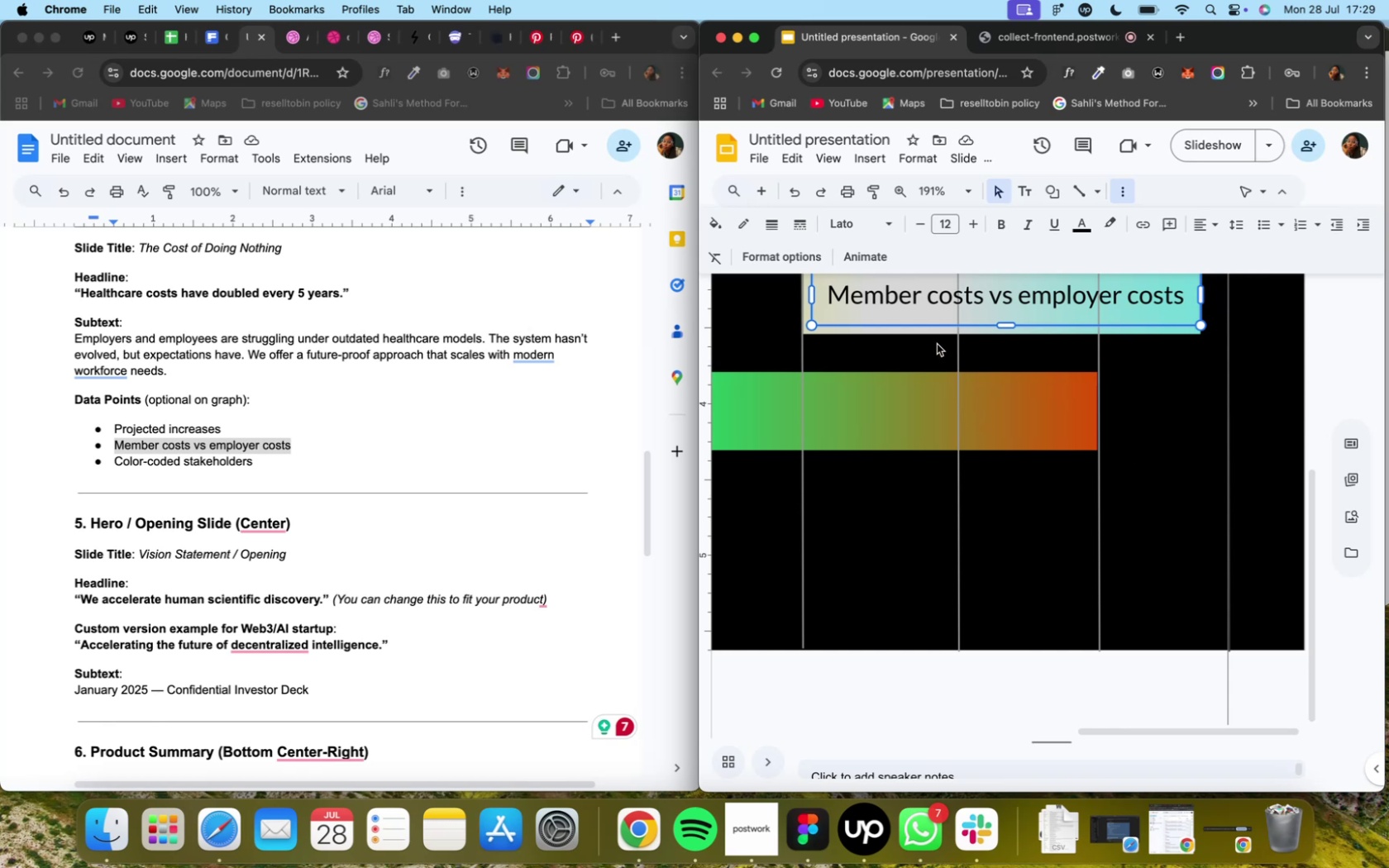 
left_click([874, 274])
 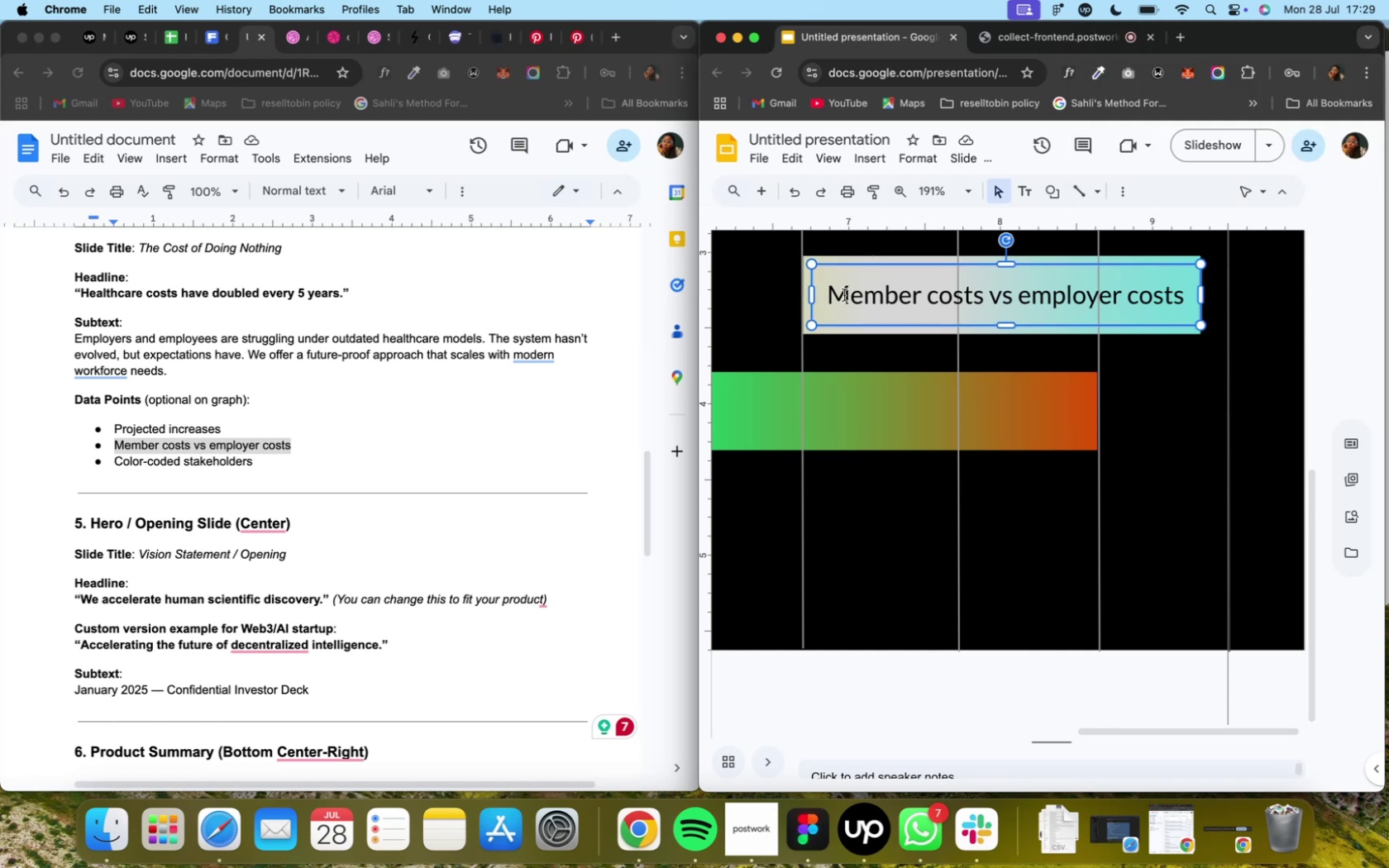 
wait(6.4)
 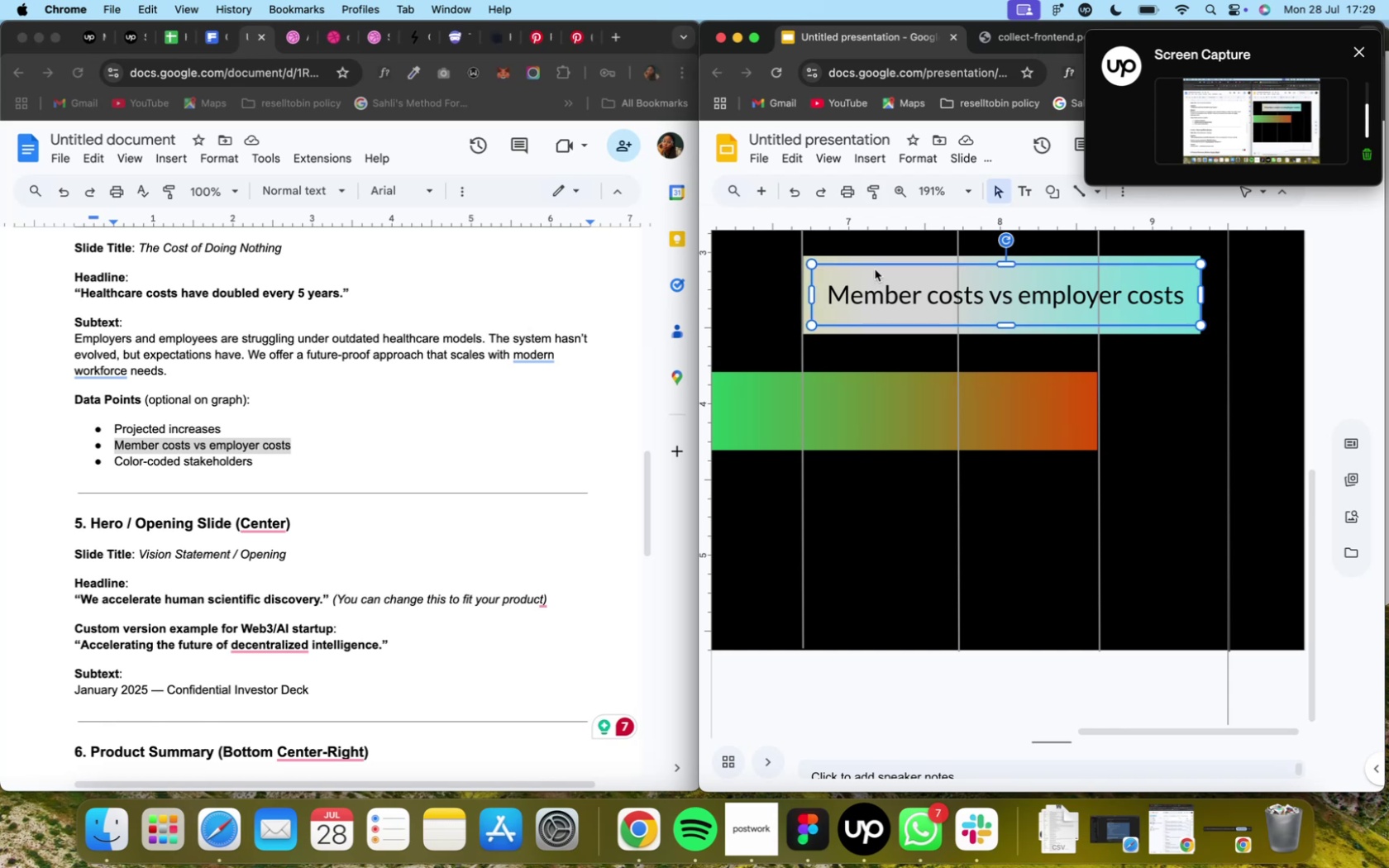 
key(Backspace)
 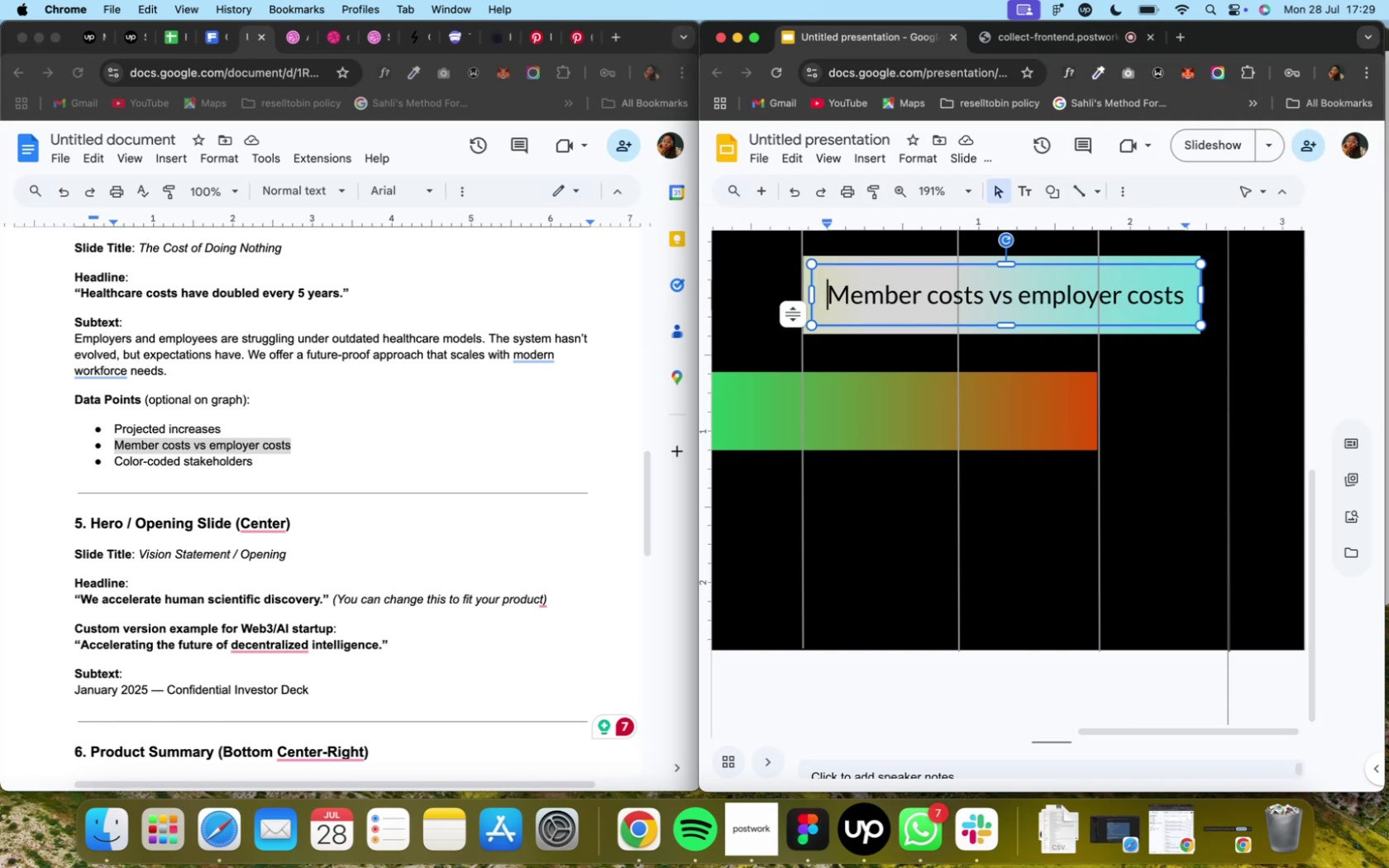 
key(Backspace)
 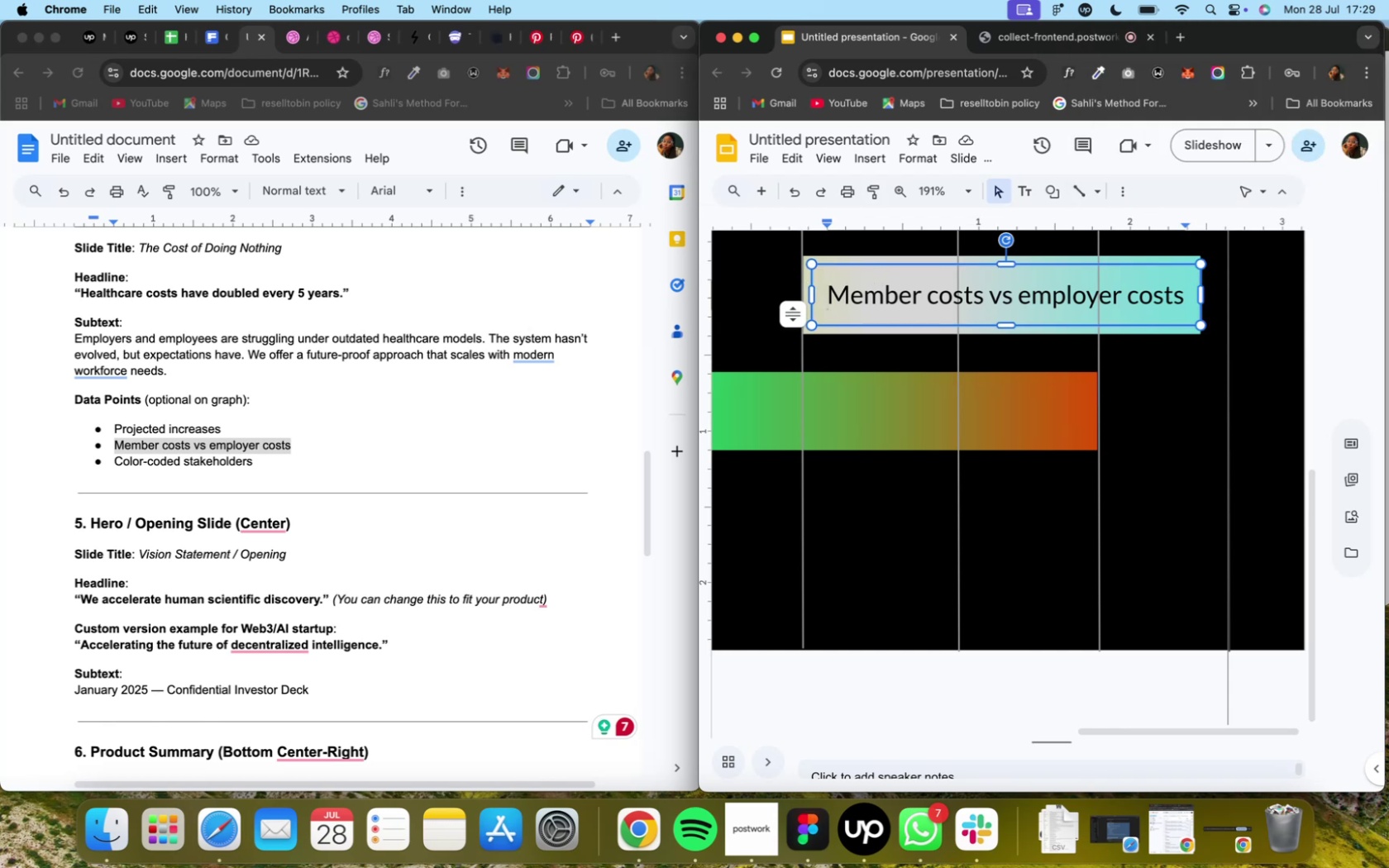 
key(Backspace)
 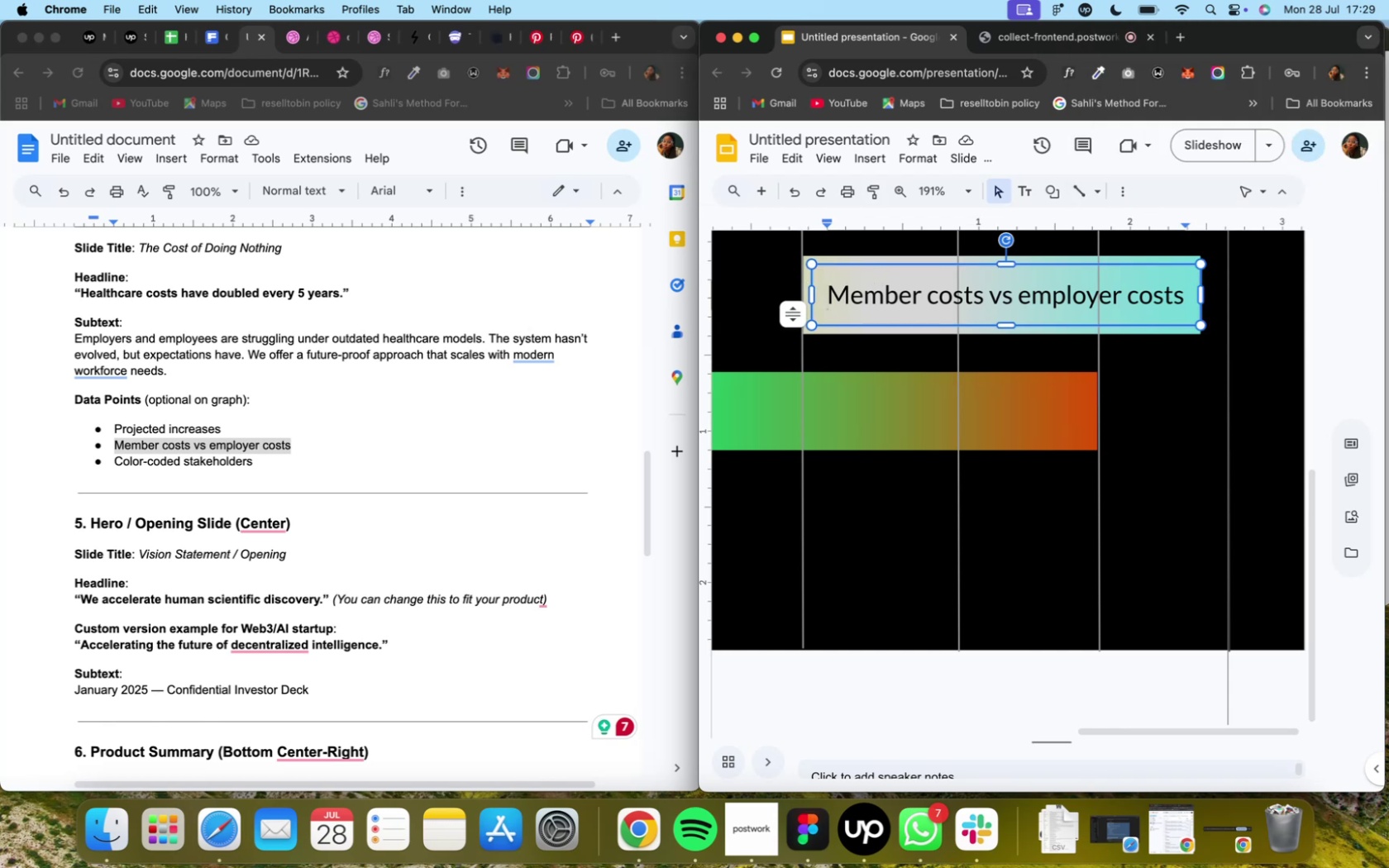 
key(Backspace)
 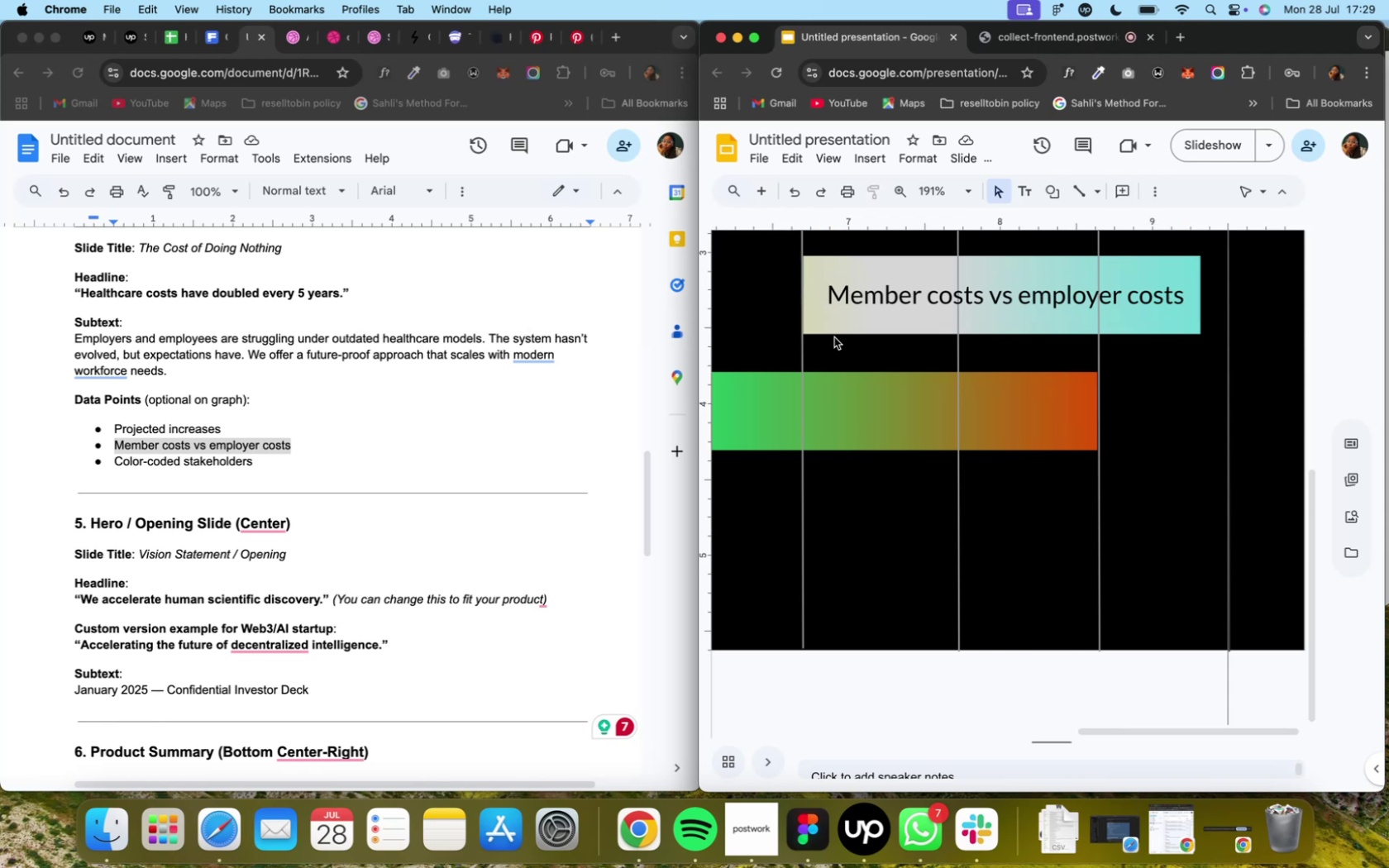 
left_click_drag(start_coordinate=[855, 274], to_coordinate=[850, 274])
 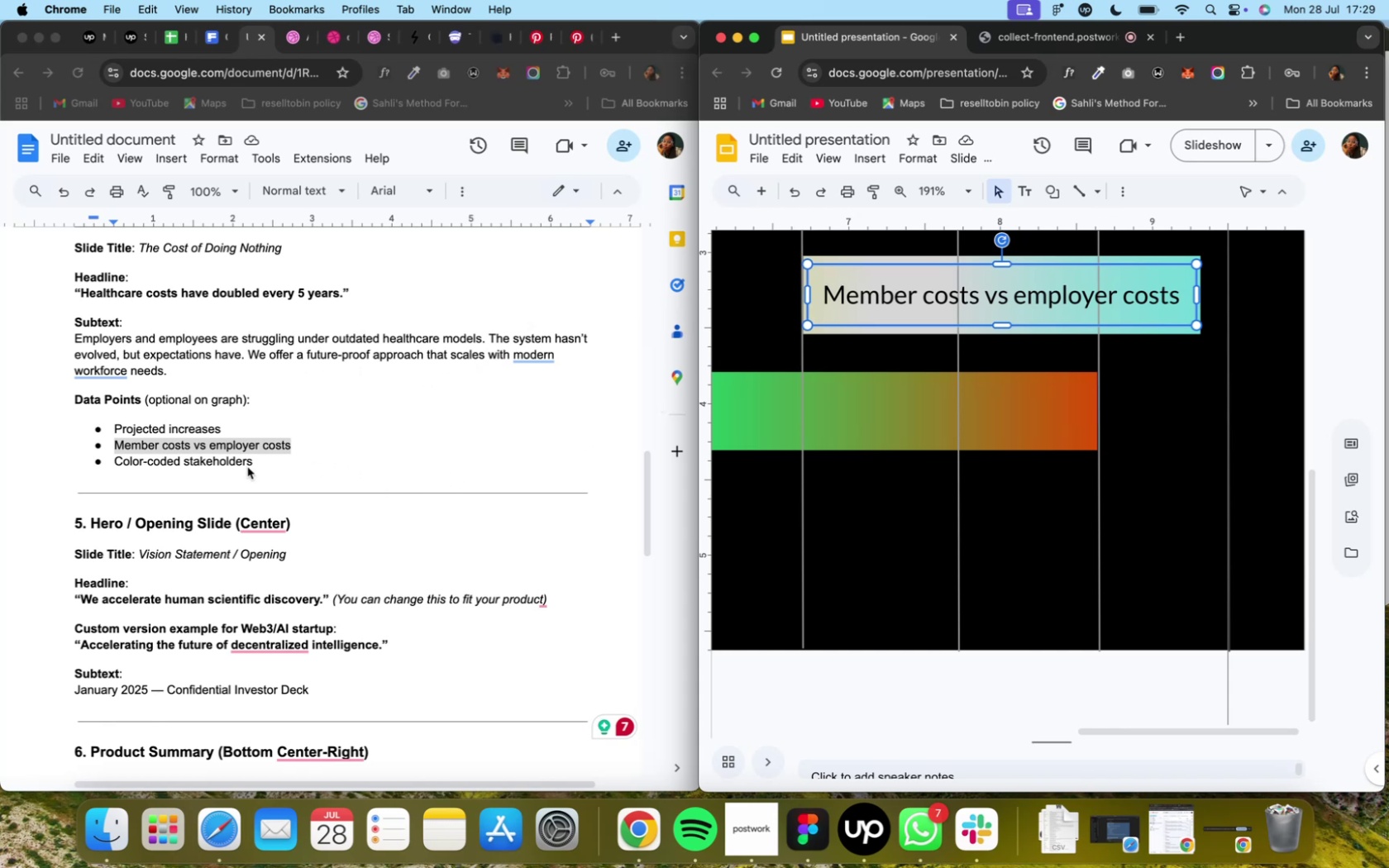 
wait(28.15)
 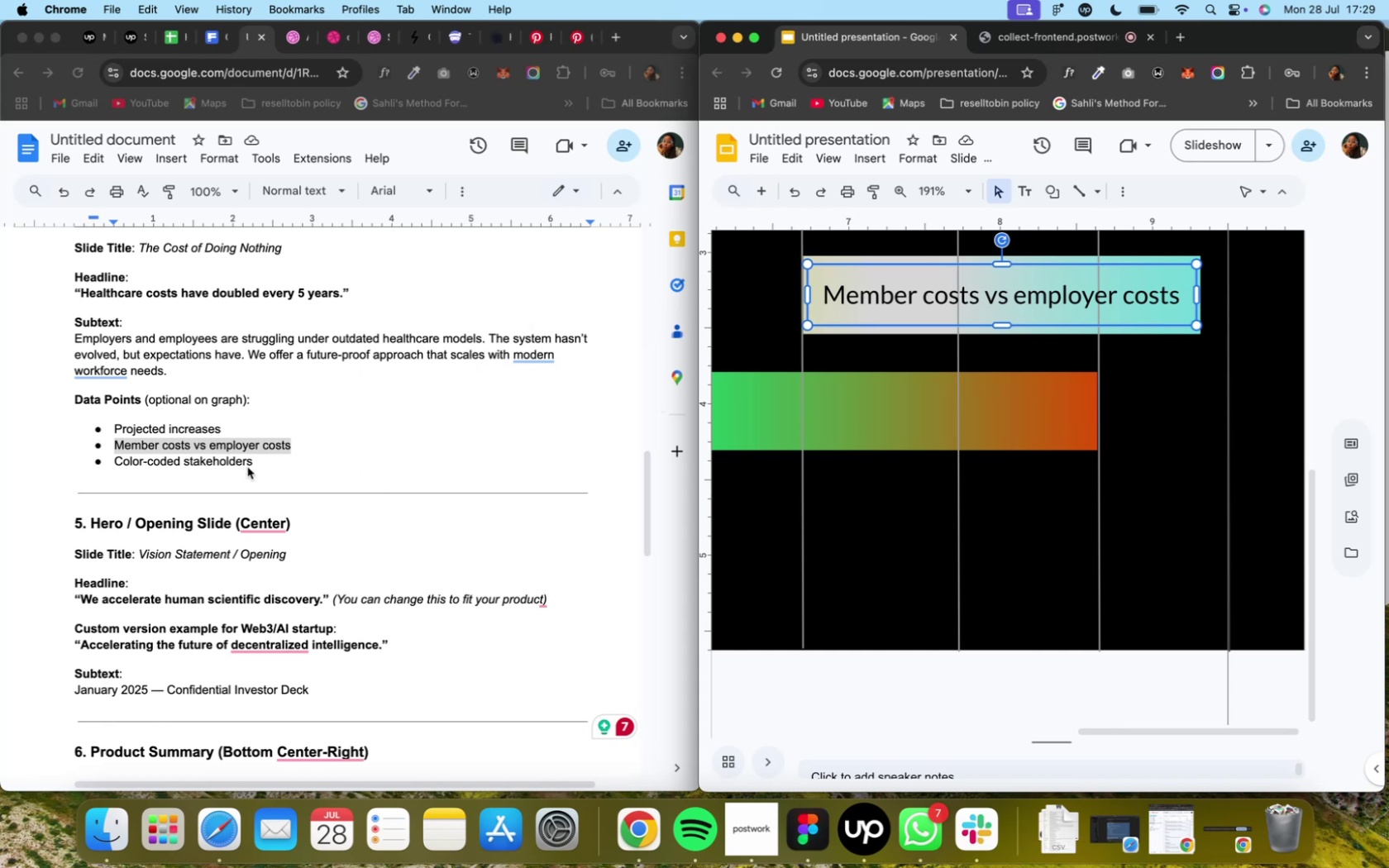 
left_click_drag(start_coordinate=[254, 462], to_coordinate=[117, 472])
 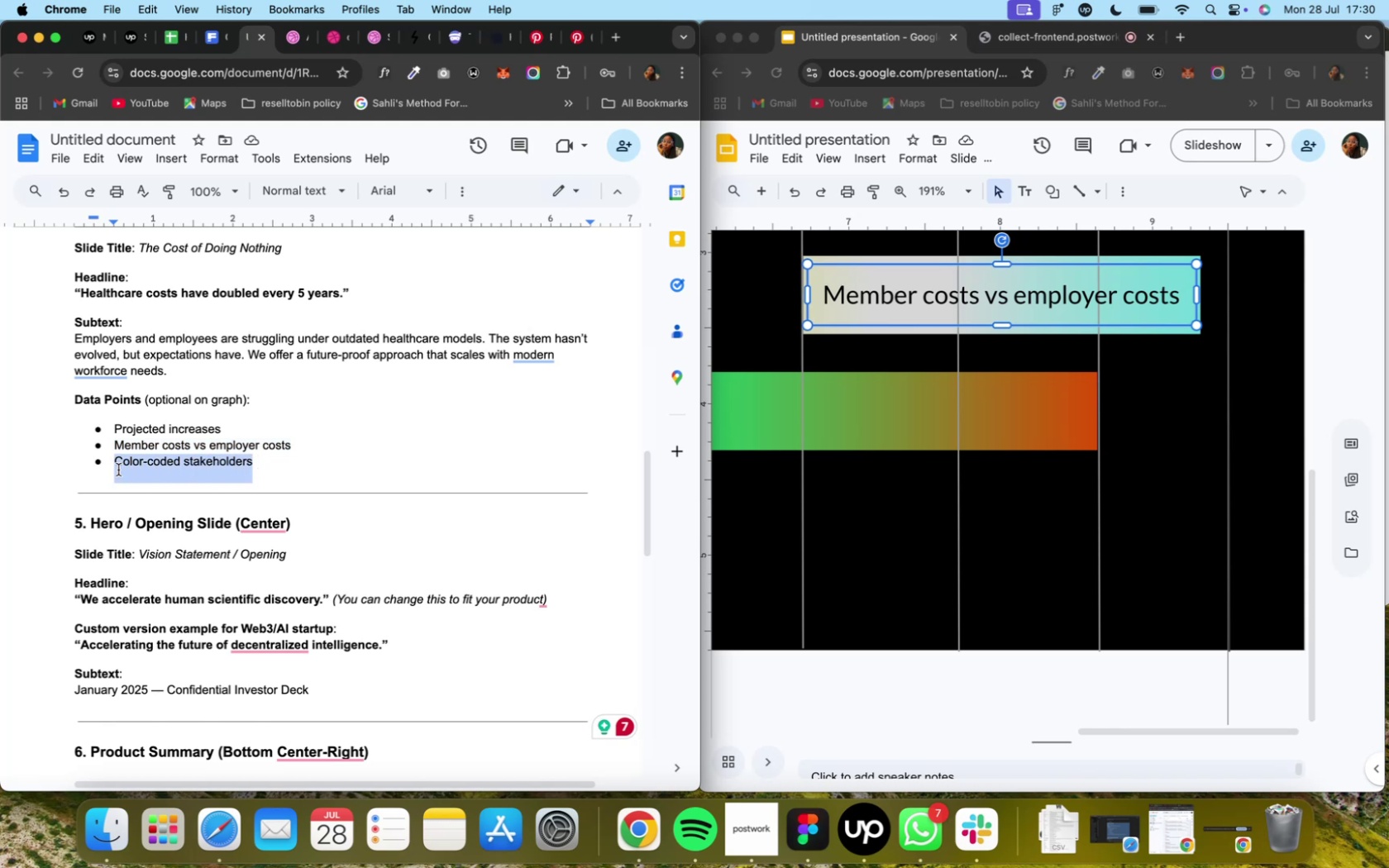 
key(Meta+C)
 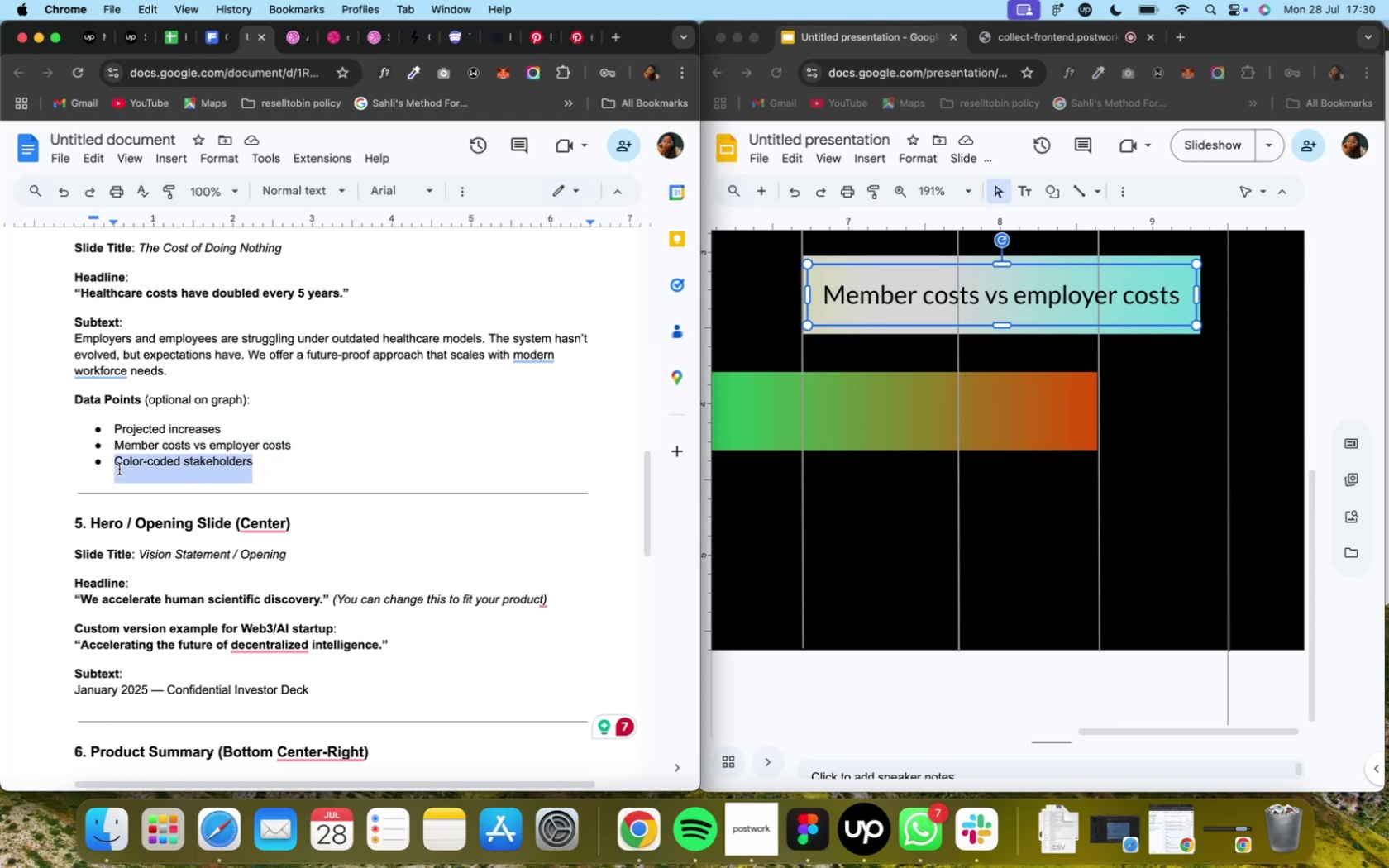 
key(Meta+C)
 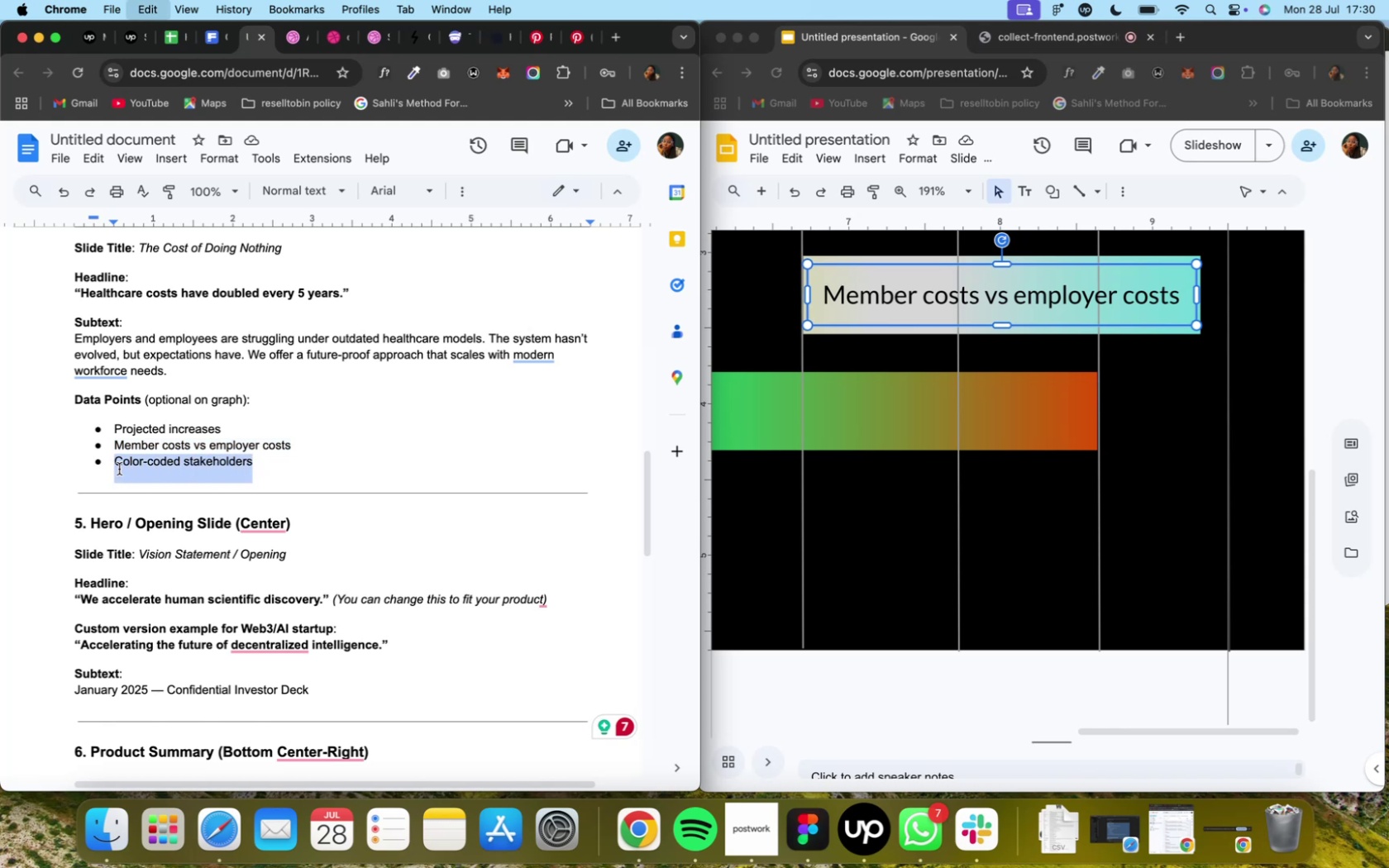 
key(Meta+C)
 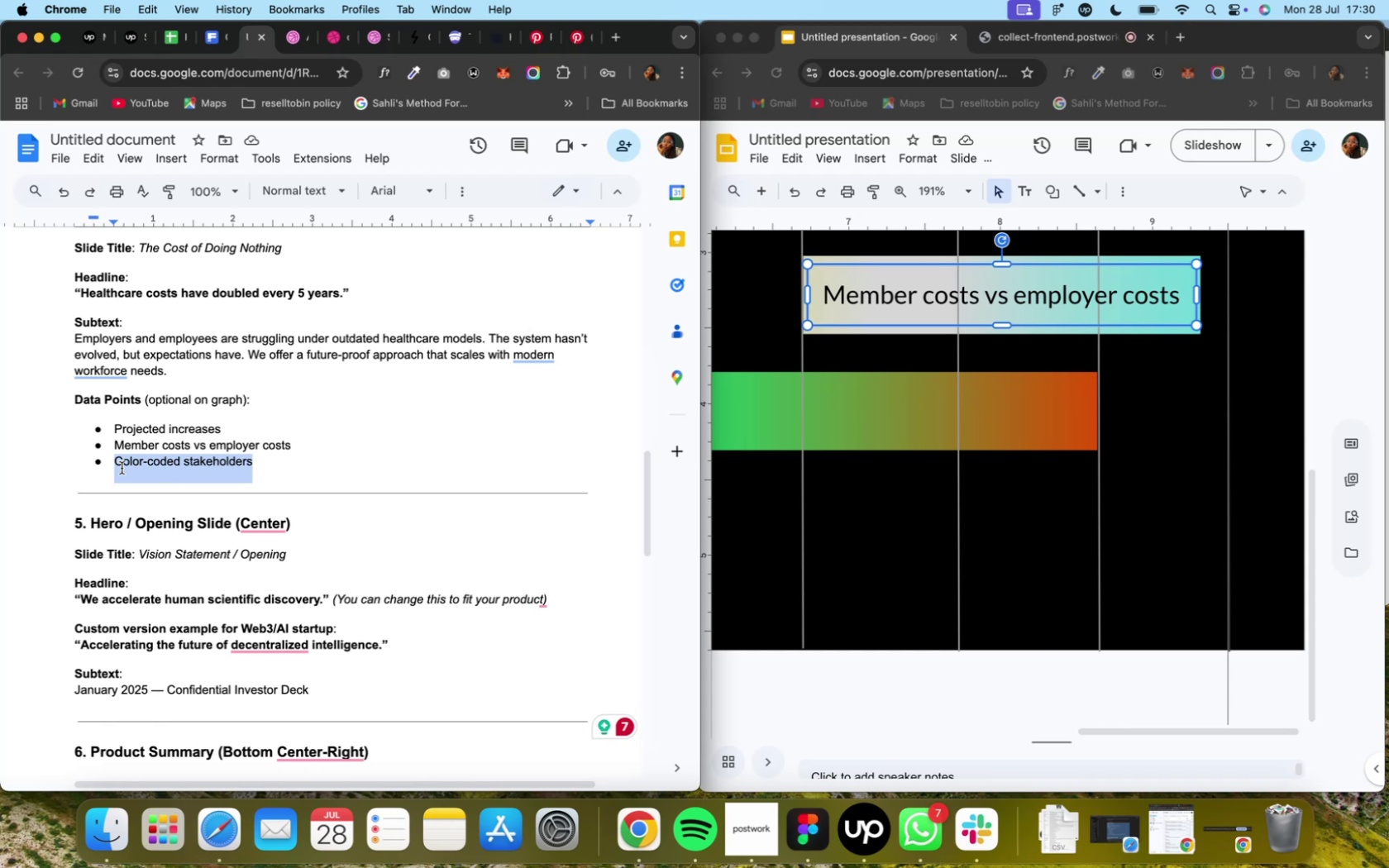 
wait(10.27)
 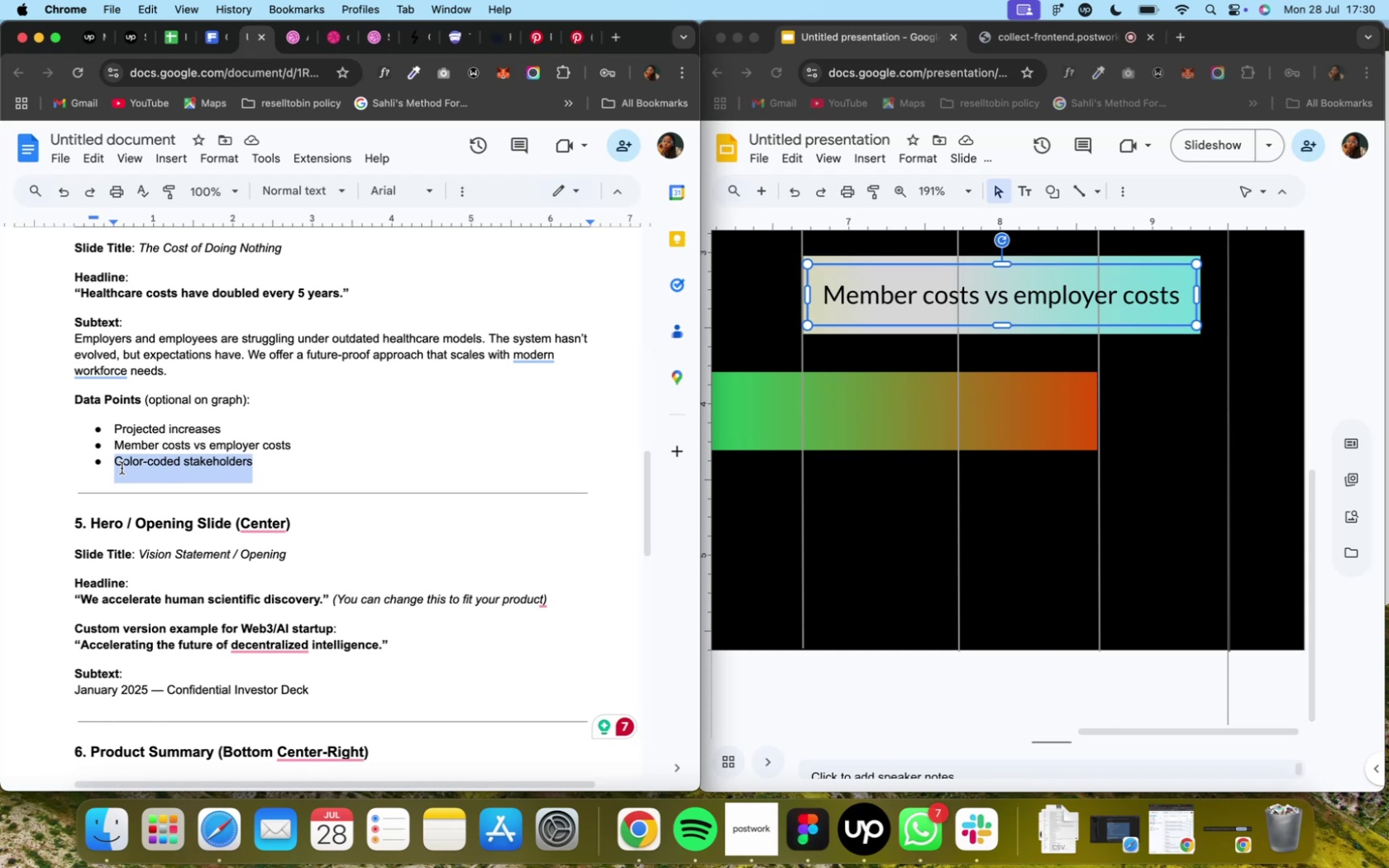 
hold_key(key=ShiftLeft, duration=0.94)
scroll: coordinate [781, 433], scroll_direction: up, amount: 6.0
 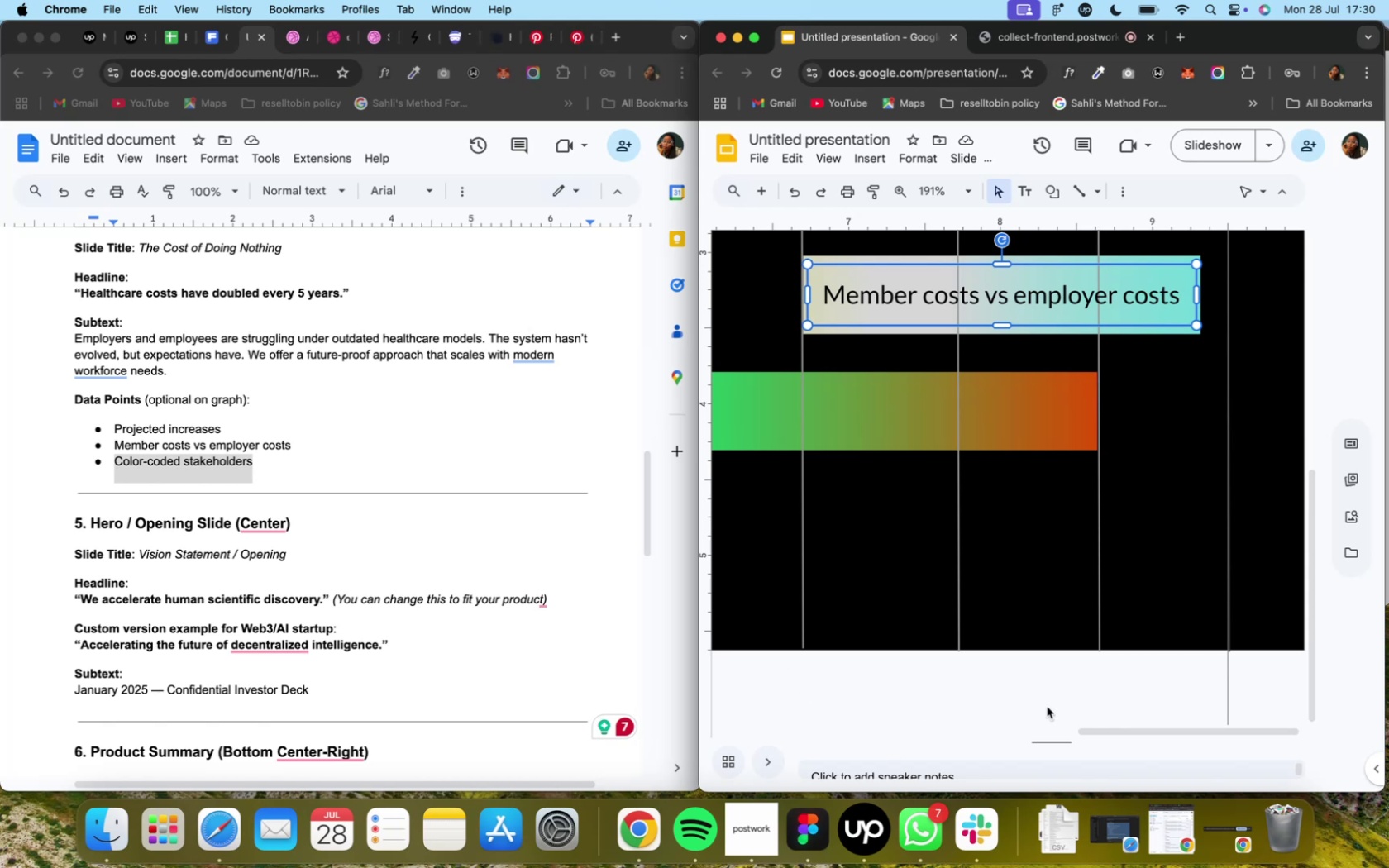 
left_click_drag(start_coordinate=[1113, 727], to_coordinate=[1034, 747])
 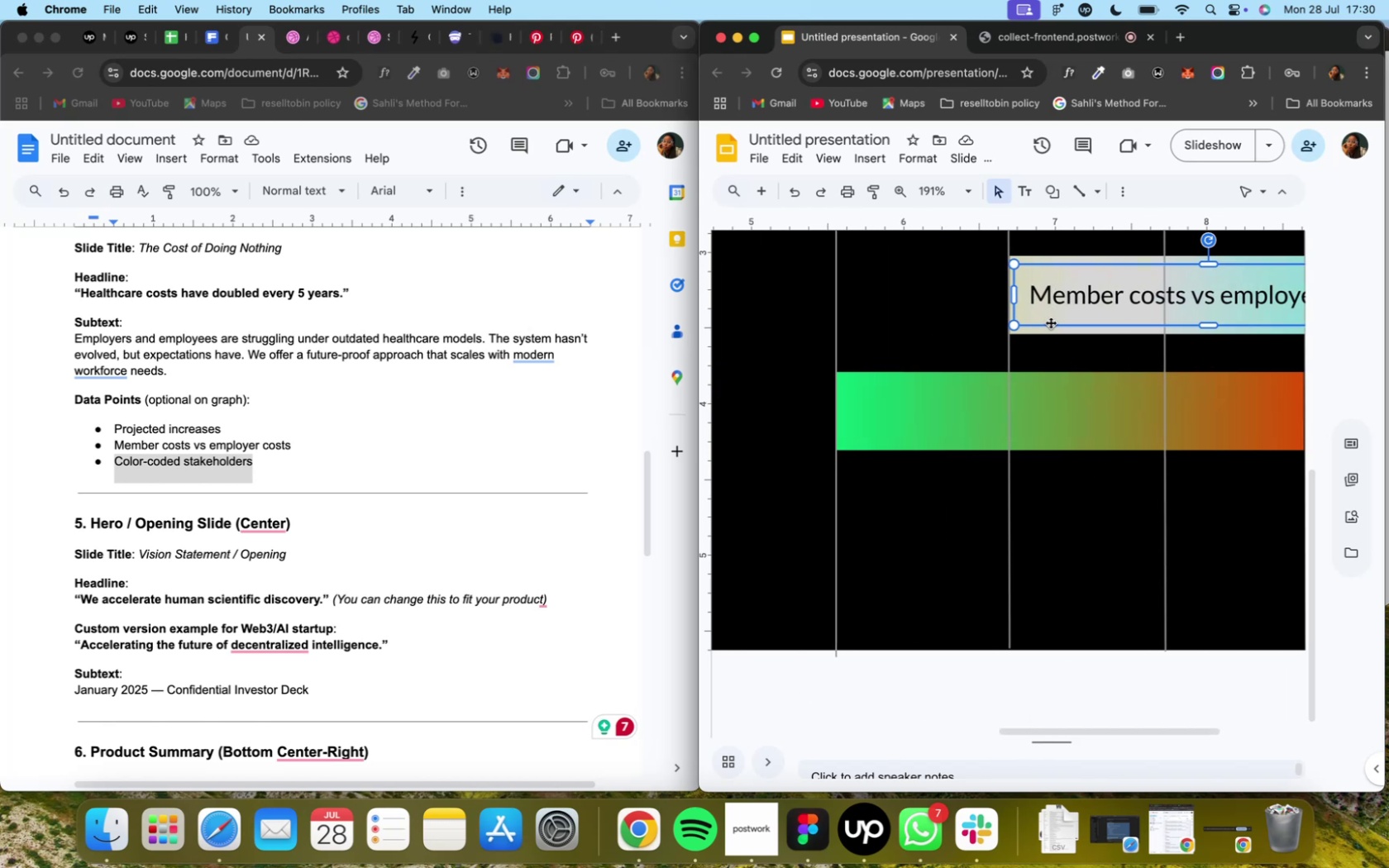 
hold_key(key=OptionLeft, duration=5.06)
left_click_drag(start_coordinate=[1049, 322], to_coordinate=[883, 435])
 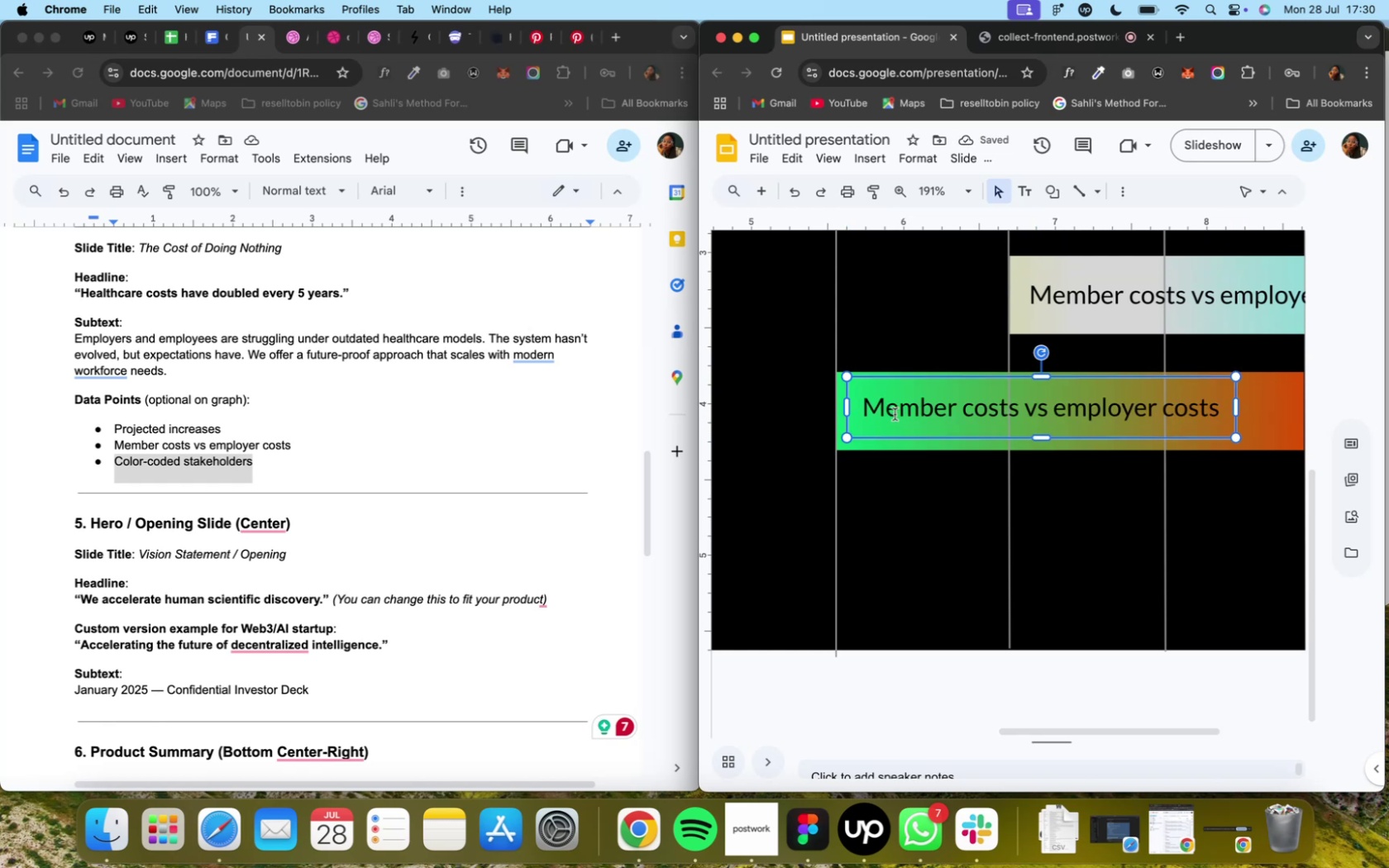 
key(Meta+A)
 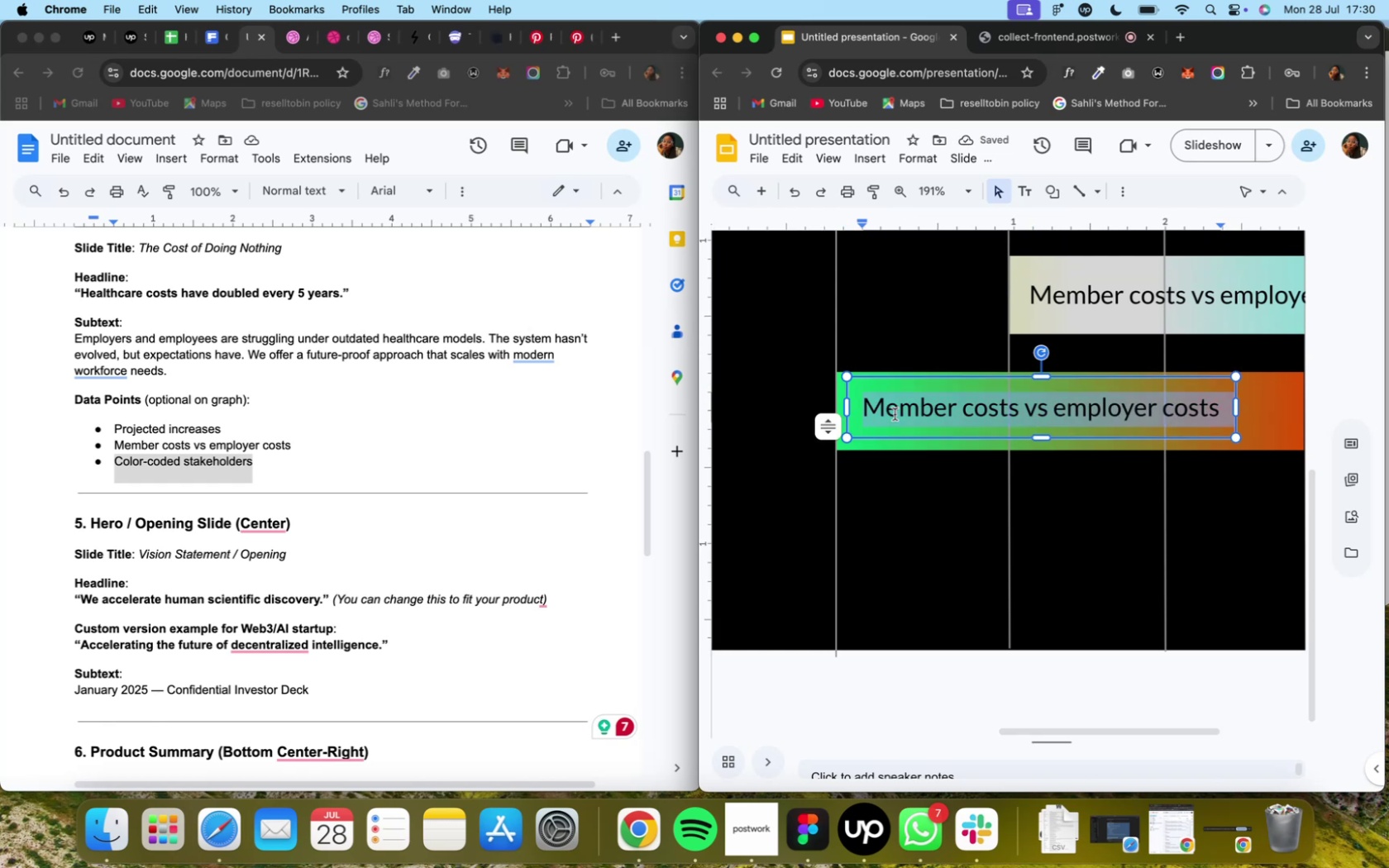 
right_click([894, 414])
 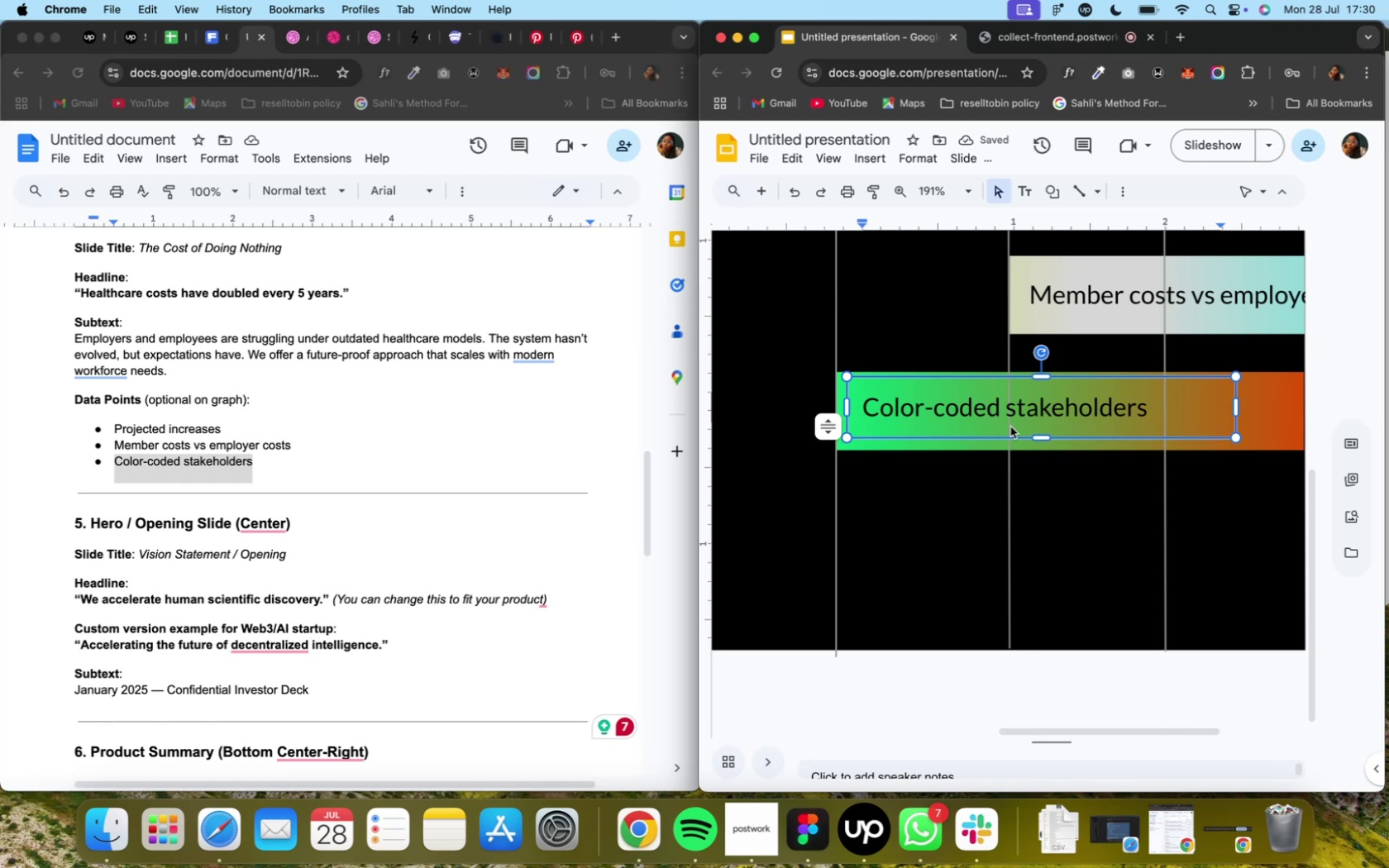 
wait(11.29)
 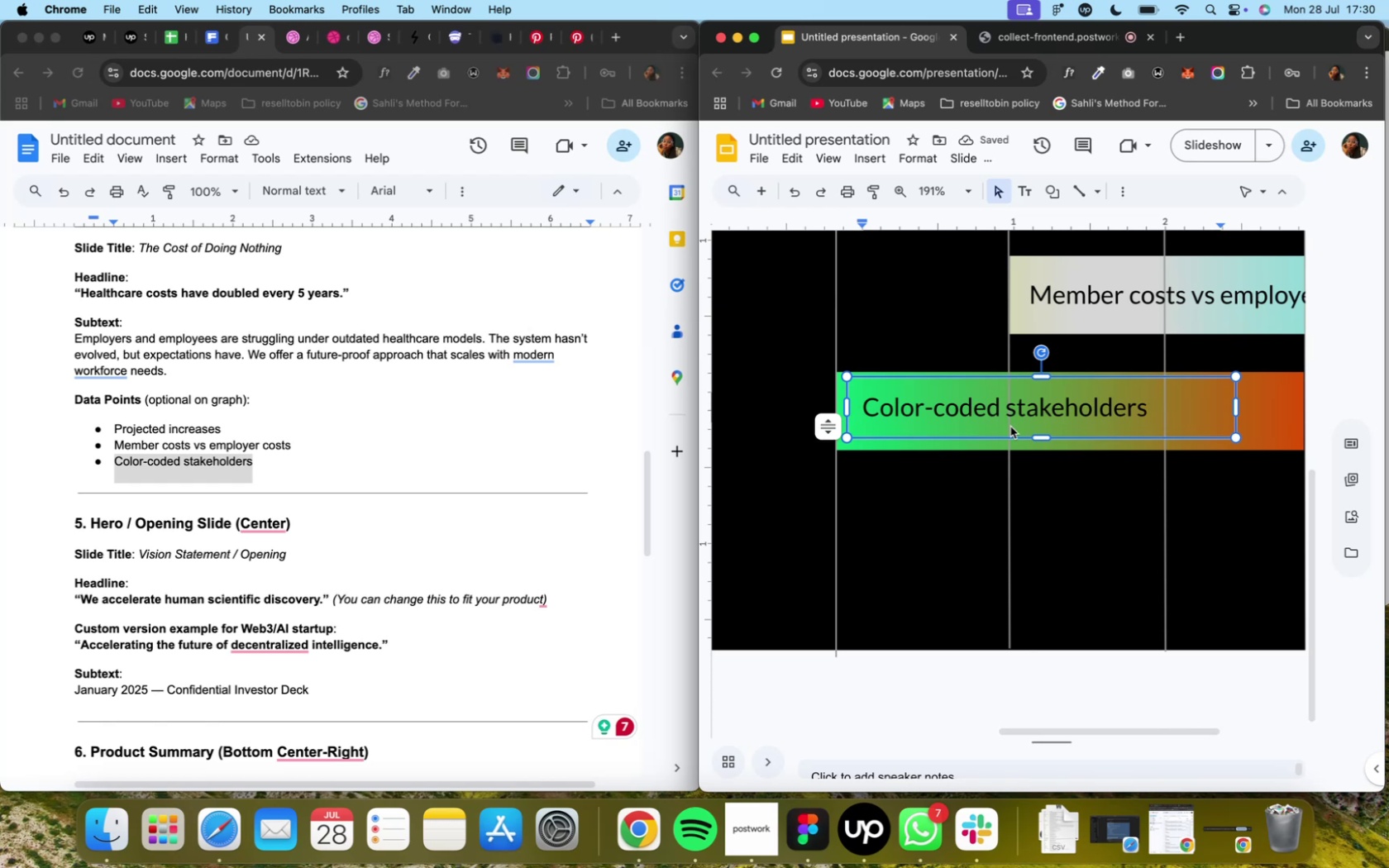 
left_click_drag(start_coordinate=[974, 438], to_coordinate=[972, 445])
 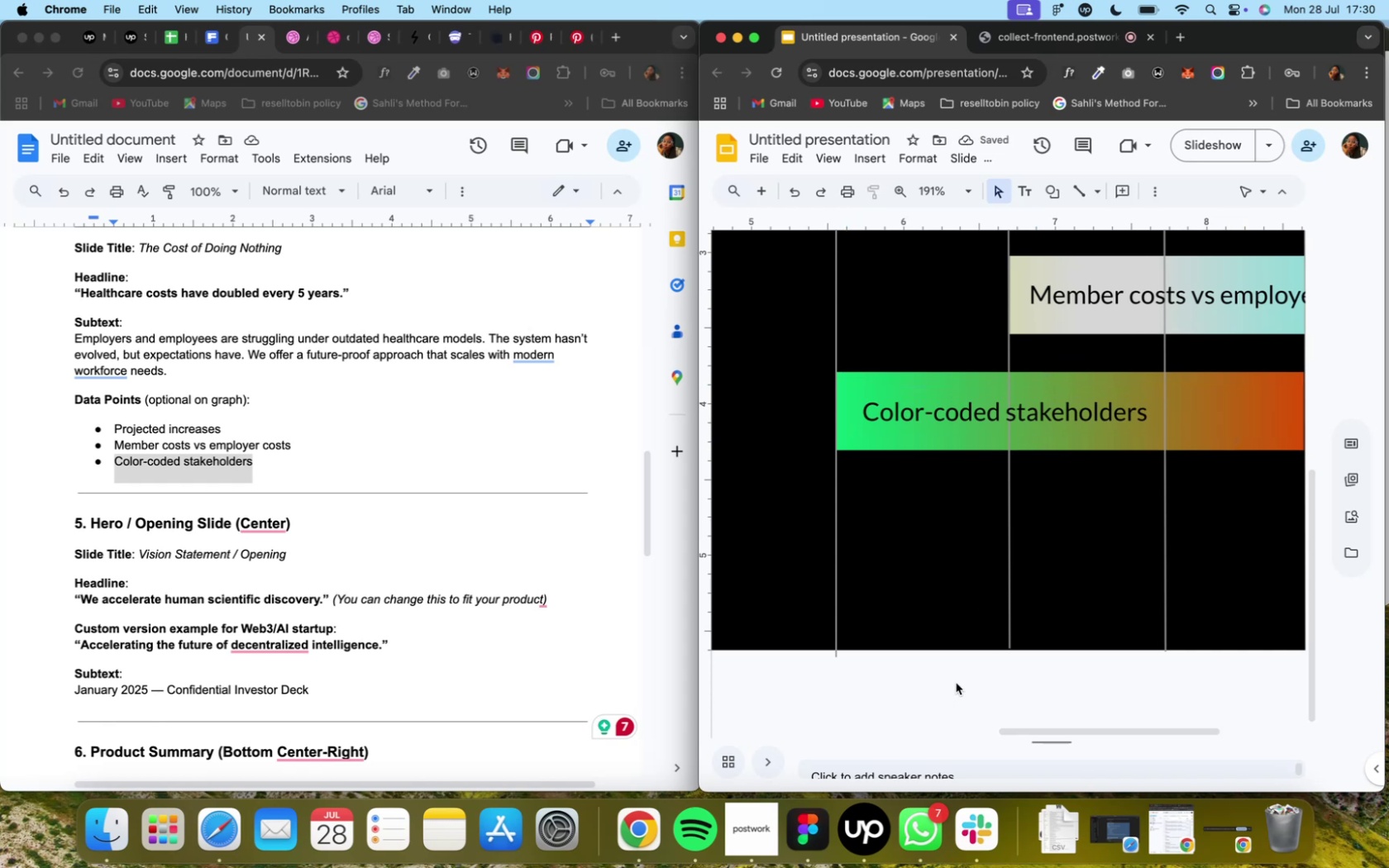 
wait(5.47)
 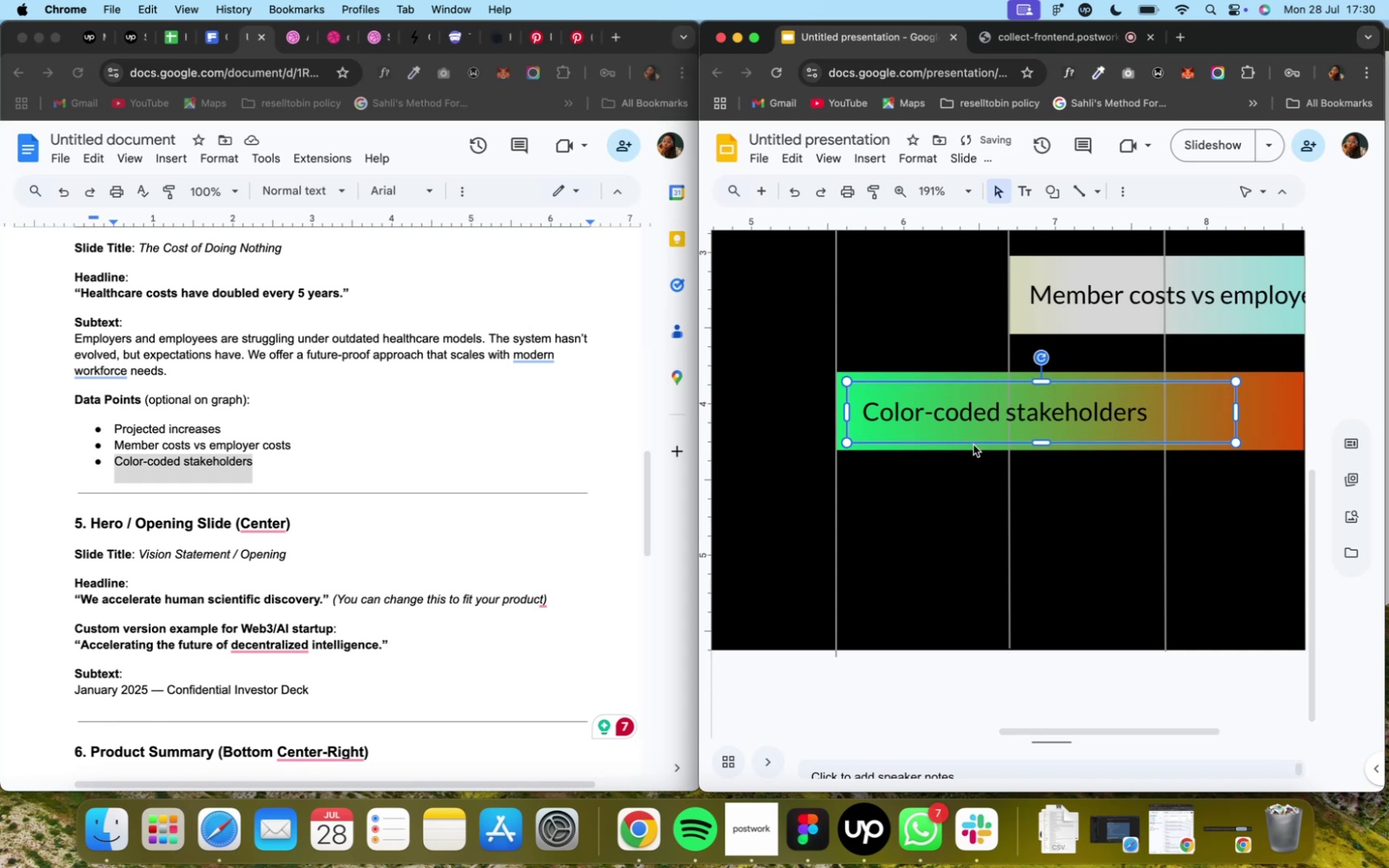 
hold_key(key=ShiftLeft, duration=0.6)
scroll: coordinate [1363, 570], scroll_direction: down, amount: 2.0
 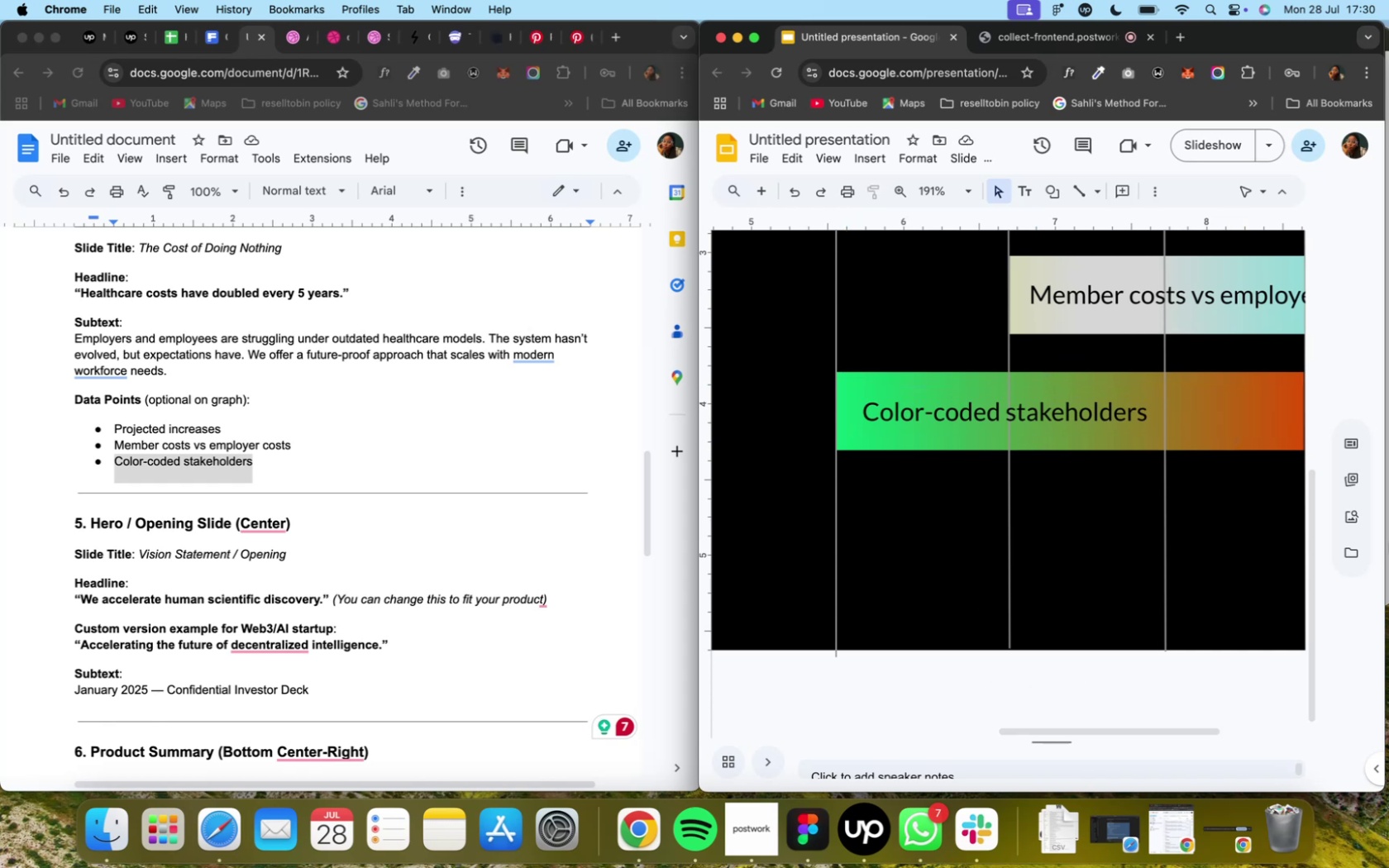 
hold_key(key=CommandLeft, duration=0.73)
 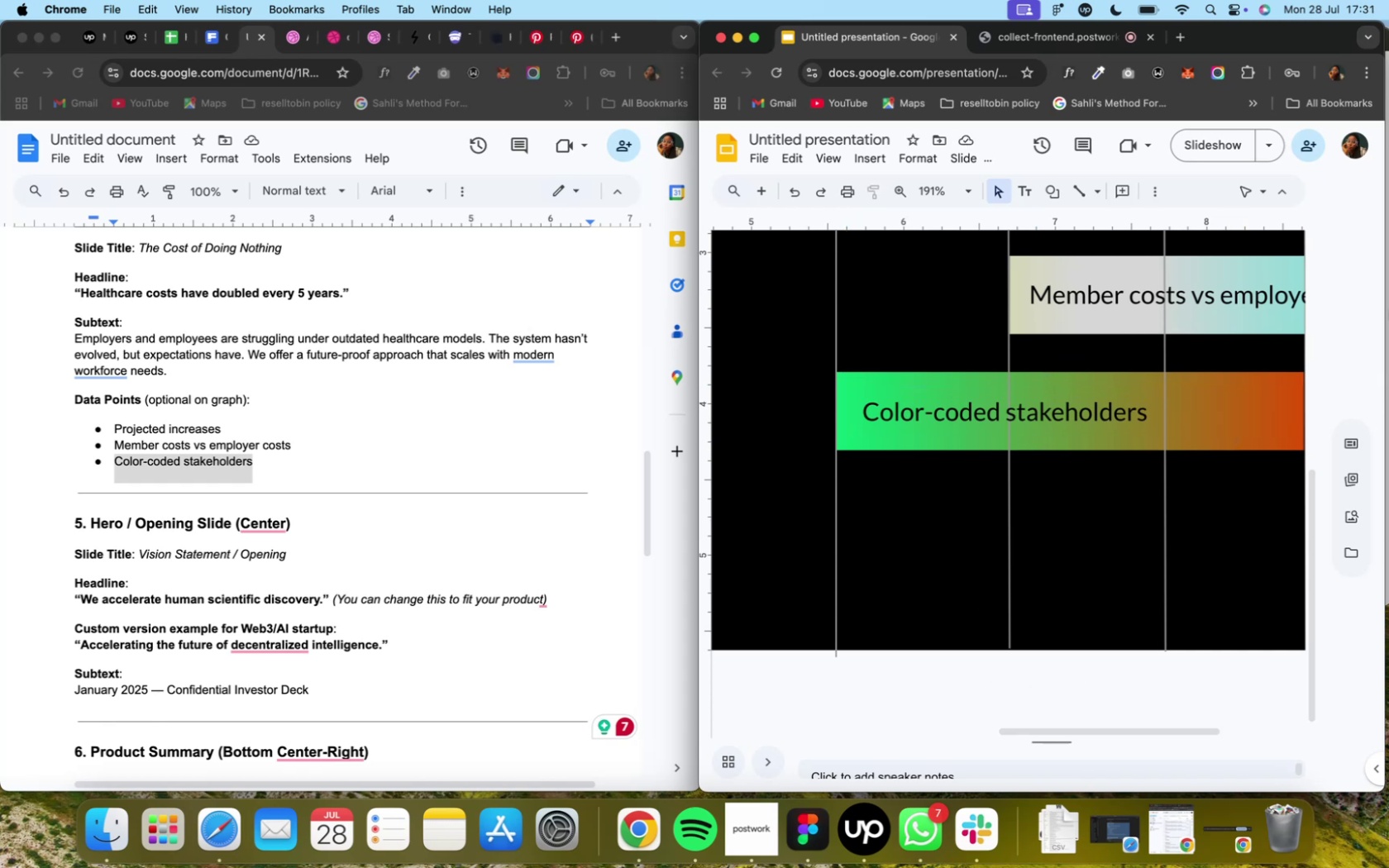 
hold_key(key=CommandLeft, duration=3.17)
scroll: coordinate [1170, 441], scroll_direction: down, amount: 7.0
 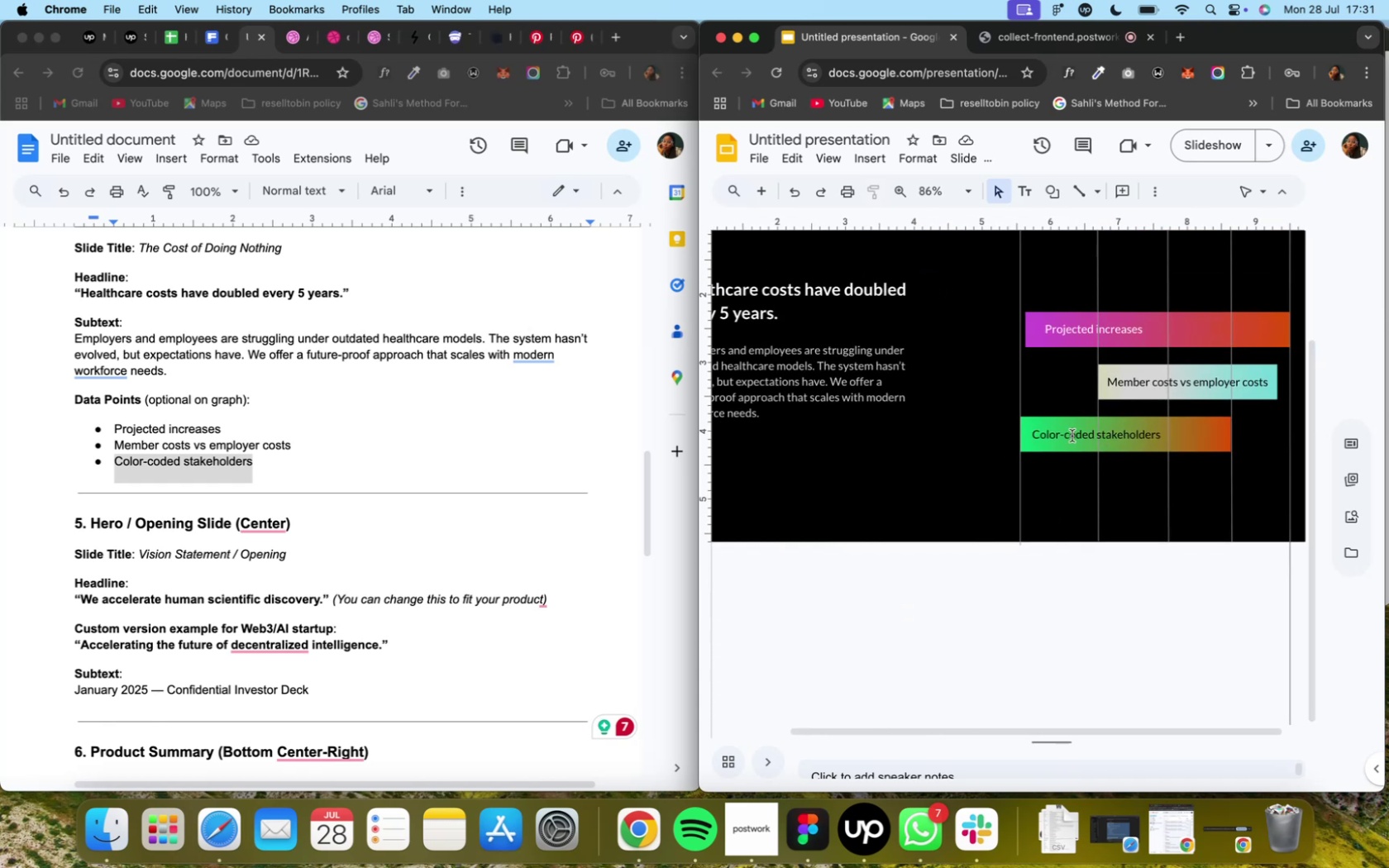 
left_click_drag(start_coordinate=[1061, 426], to_coordinate=[1082, 426])
 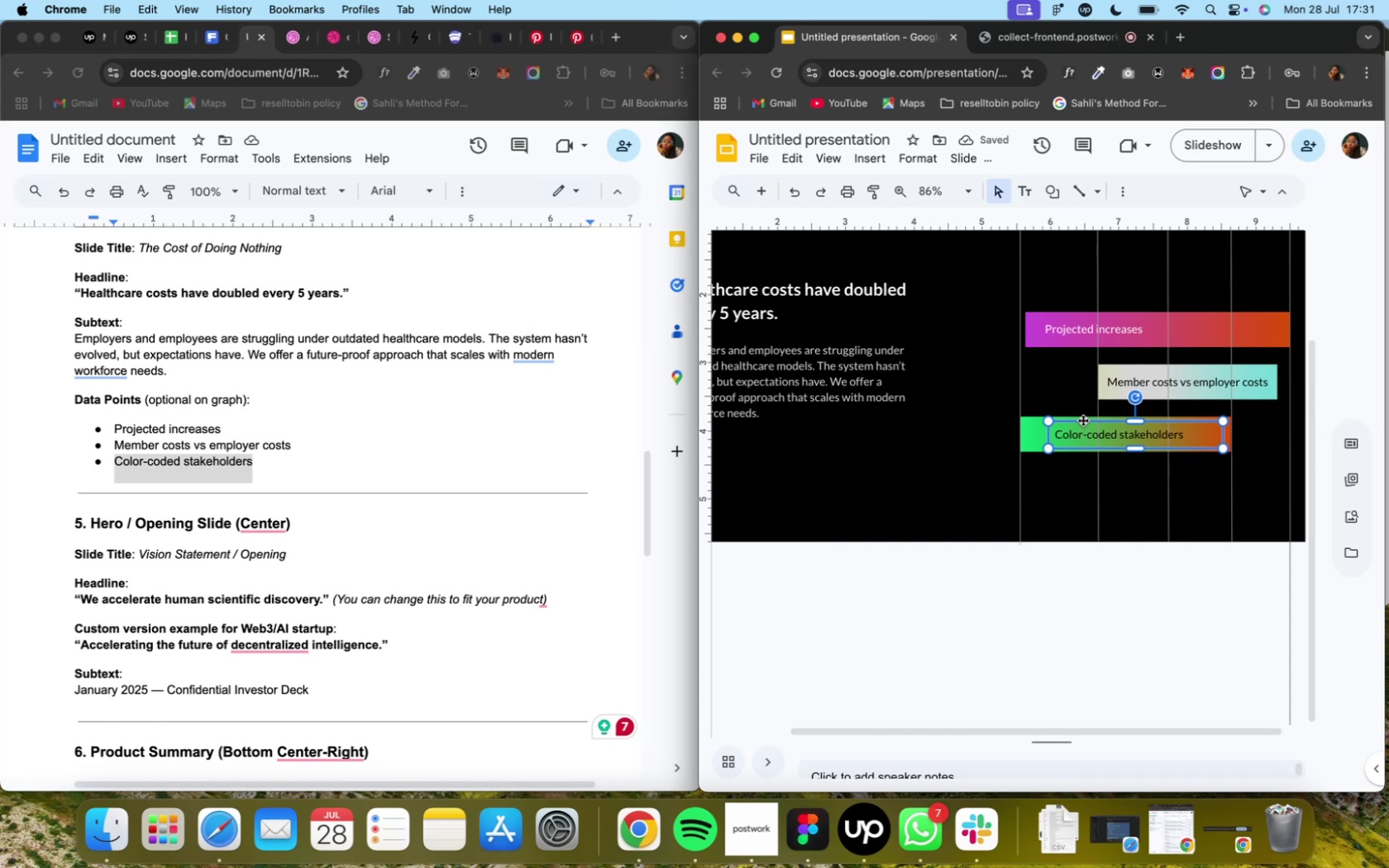 
left_click([905, 608])
 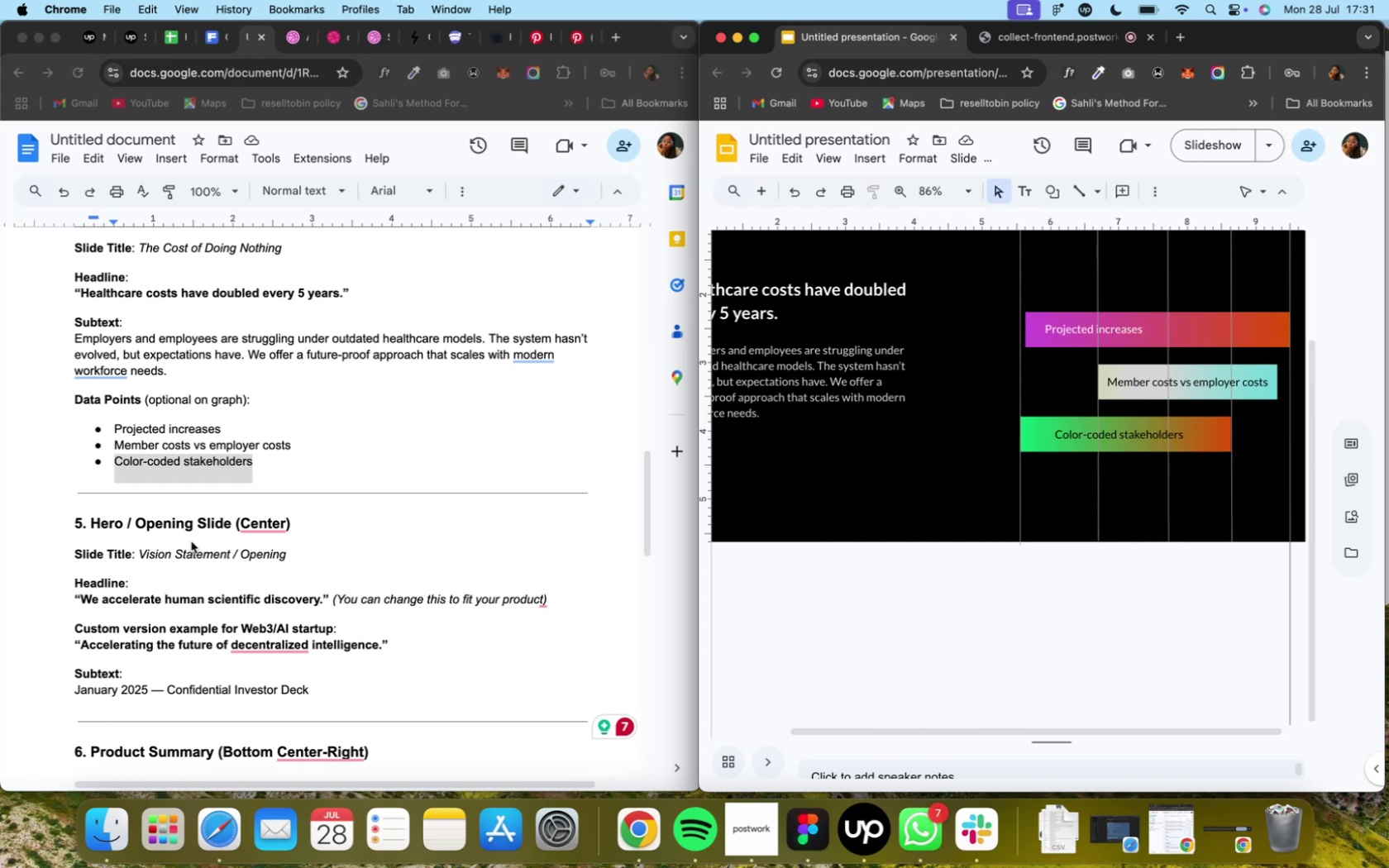 
wait(5.85)
 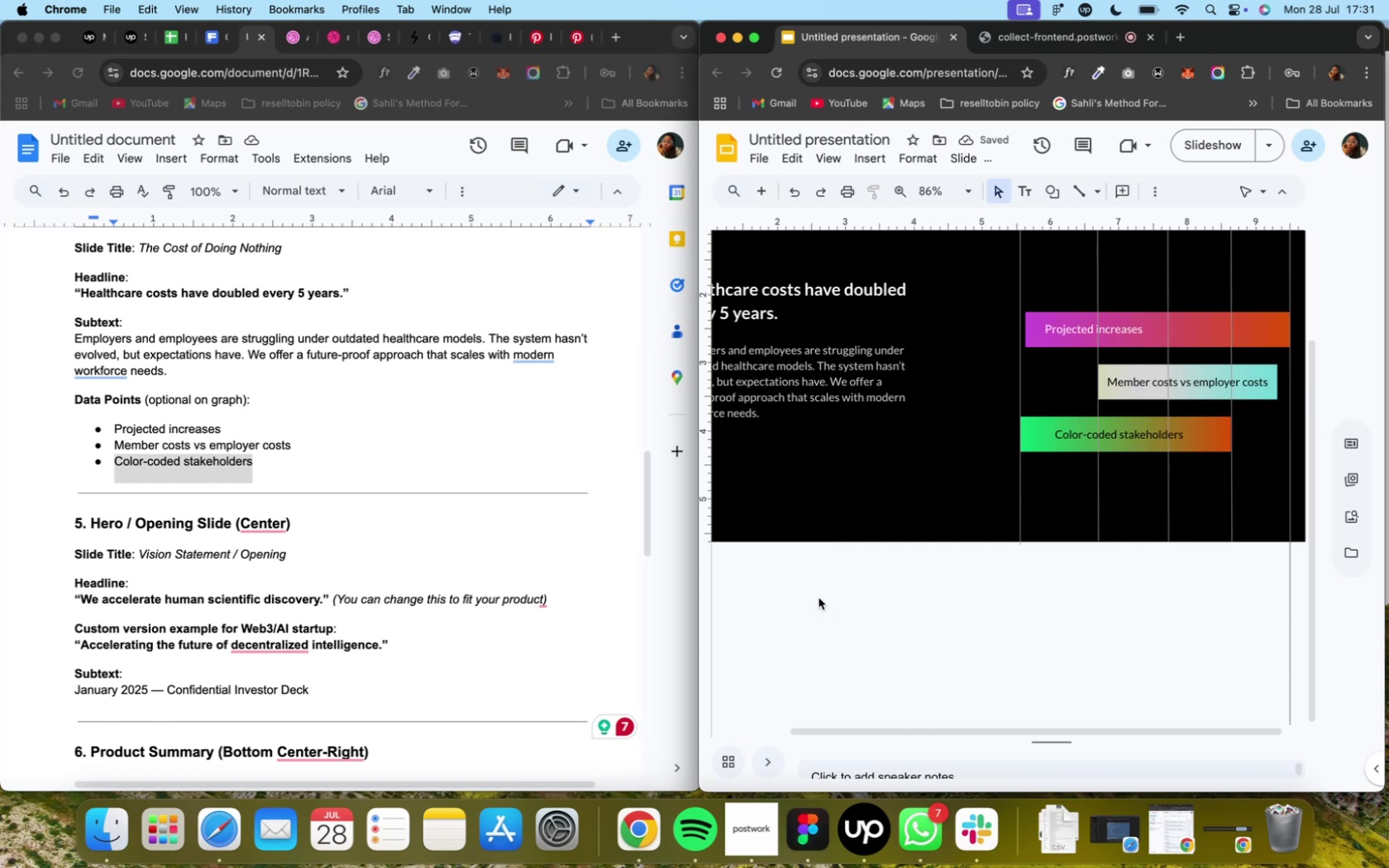 
left_click([284, 463])
 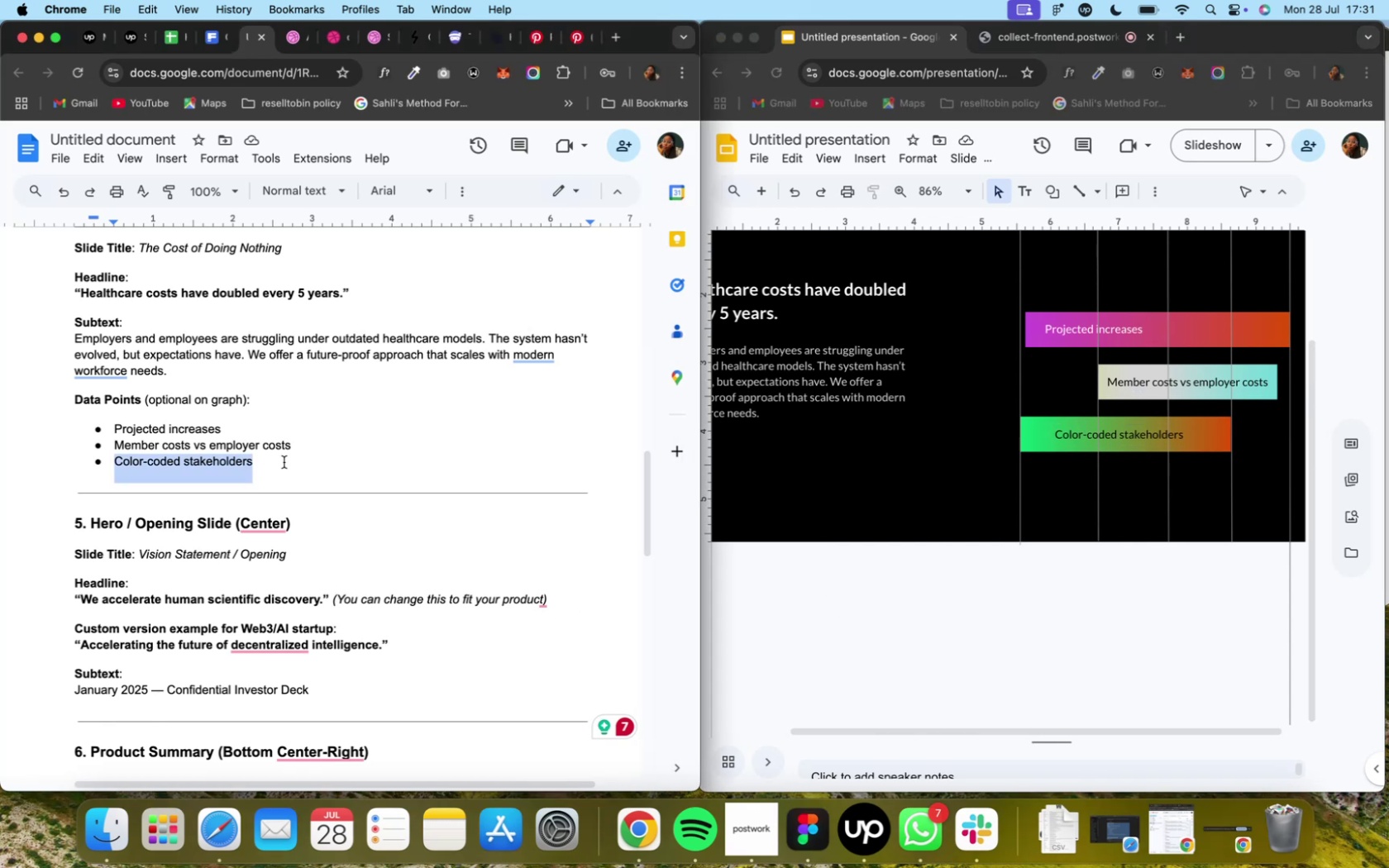 
left_click([284, 462])
 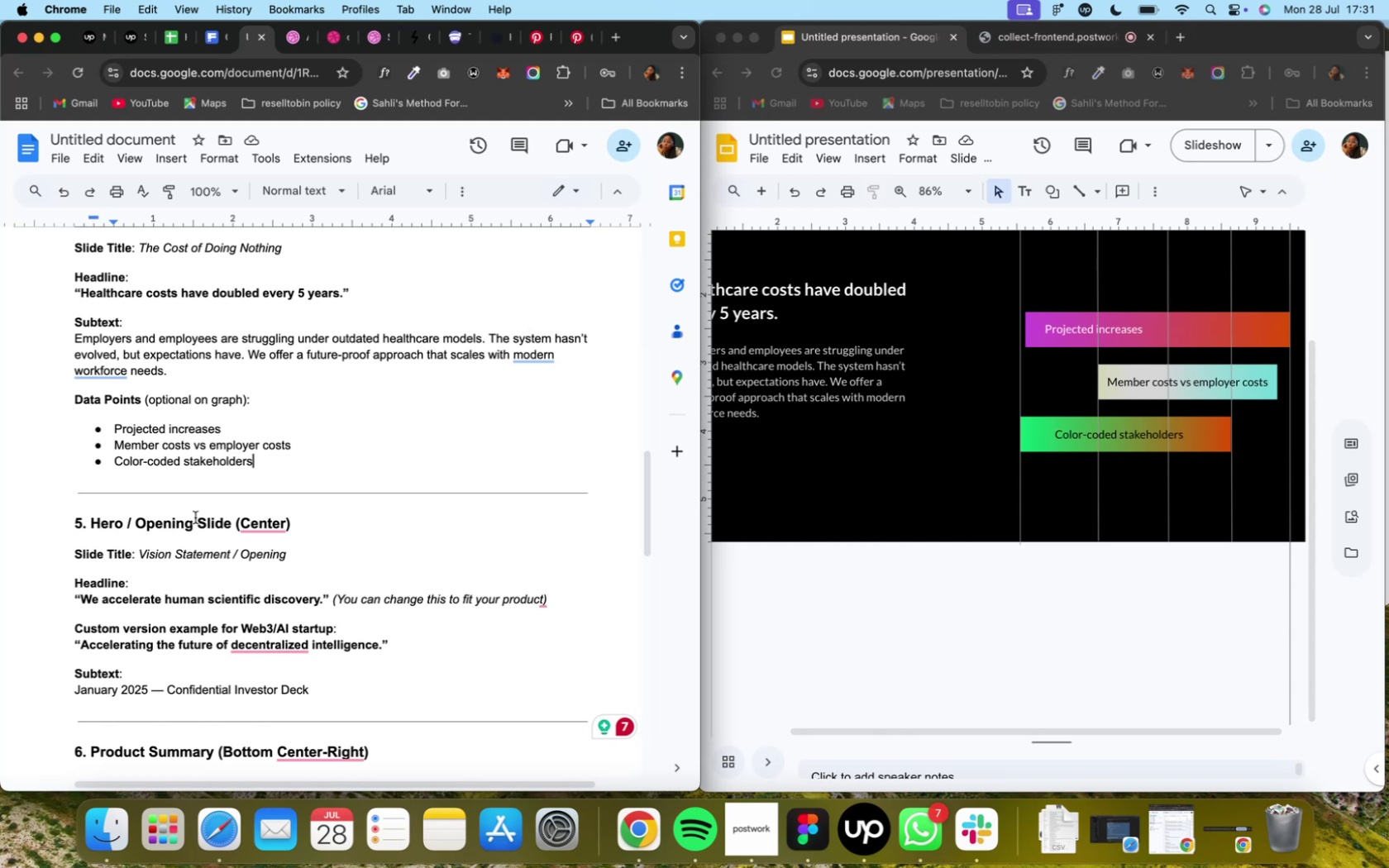 
scroll: coordinate [210, 518], scroll_direction: down, amount: 7.0
 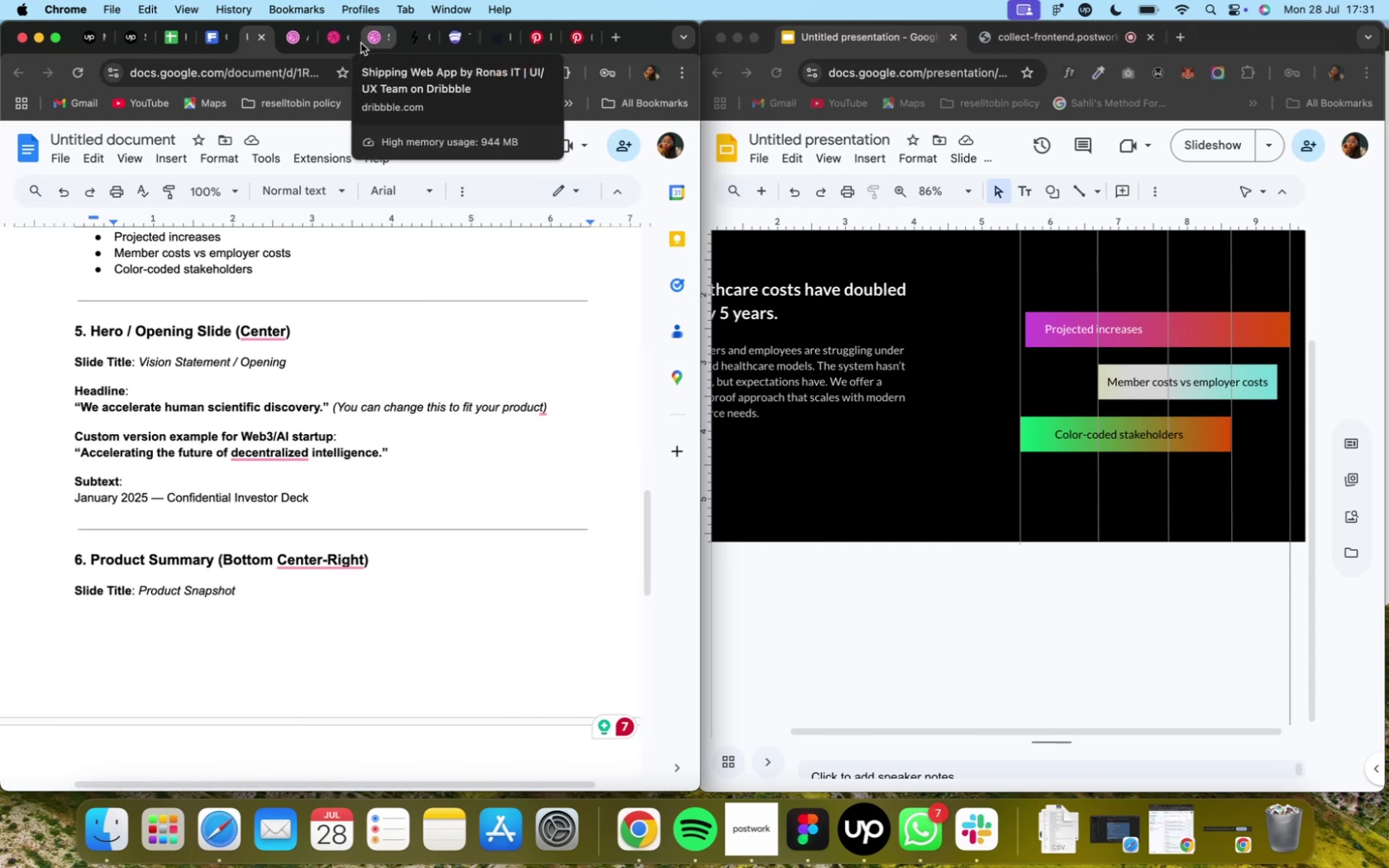 
wait(7.54)
 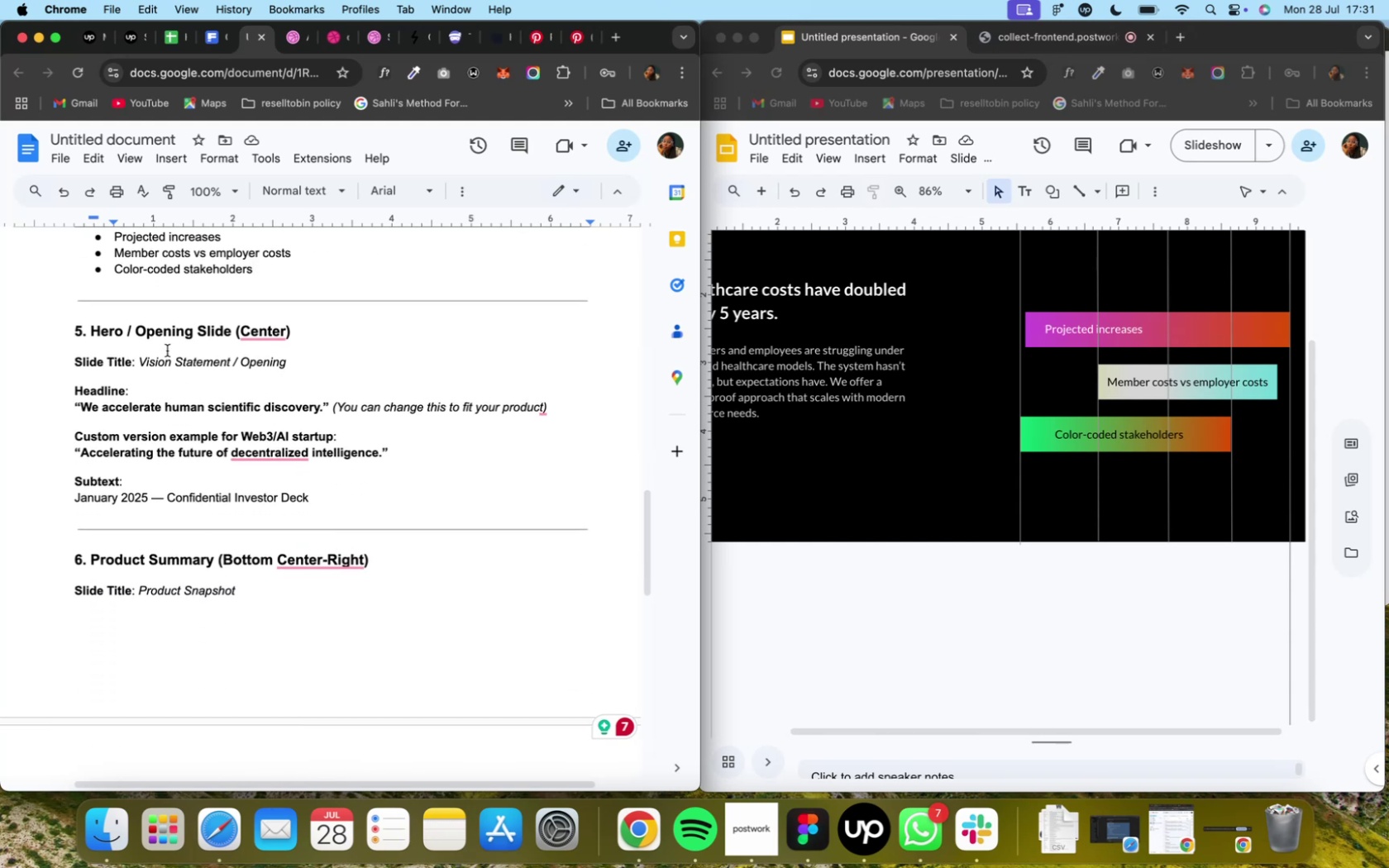 
mouse_move([447, 47])
 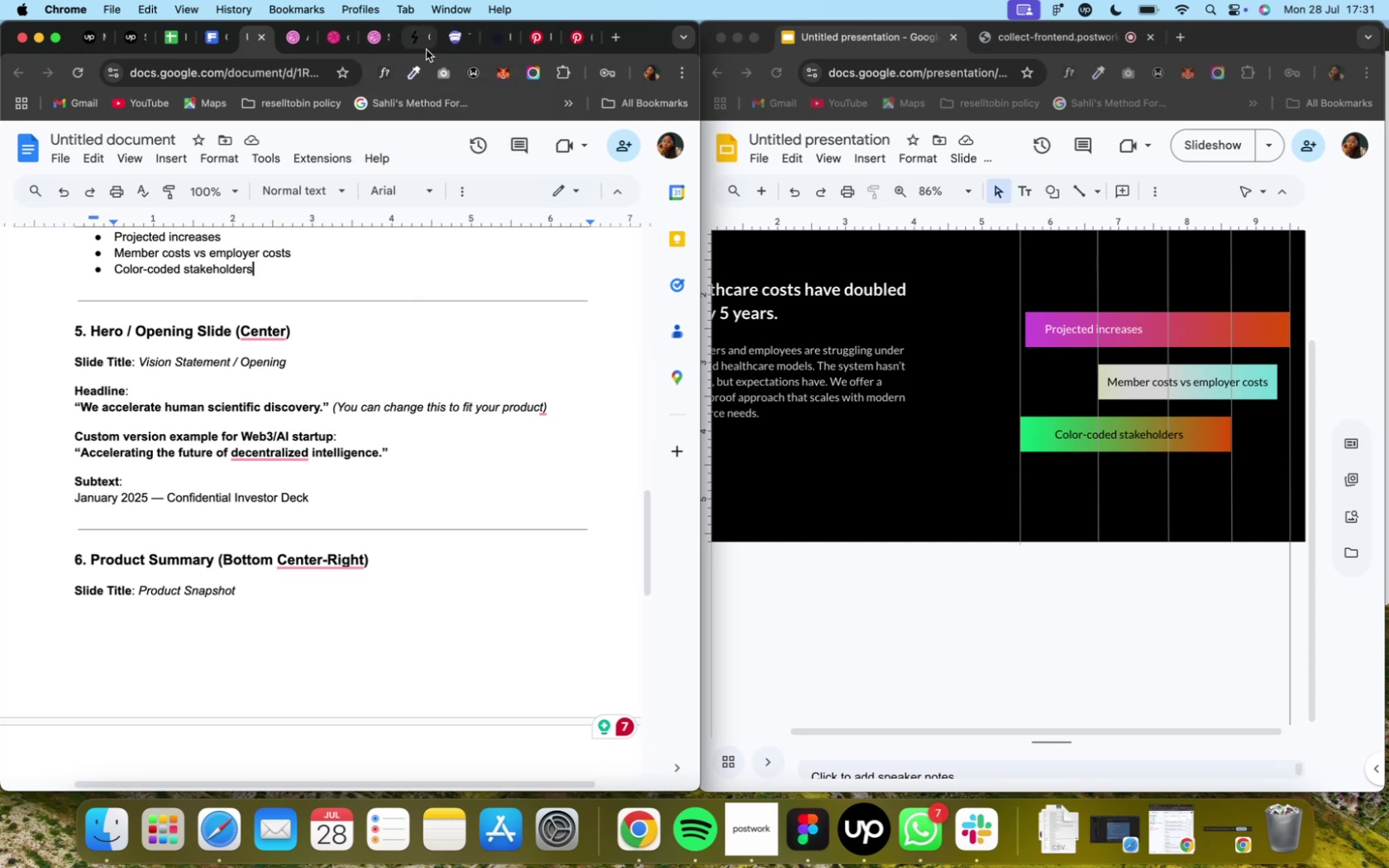 
wait(5.05)
 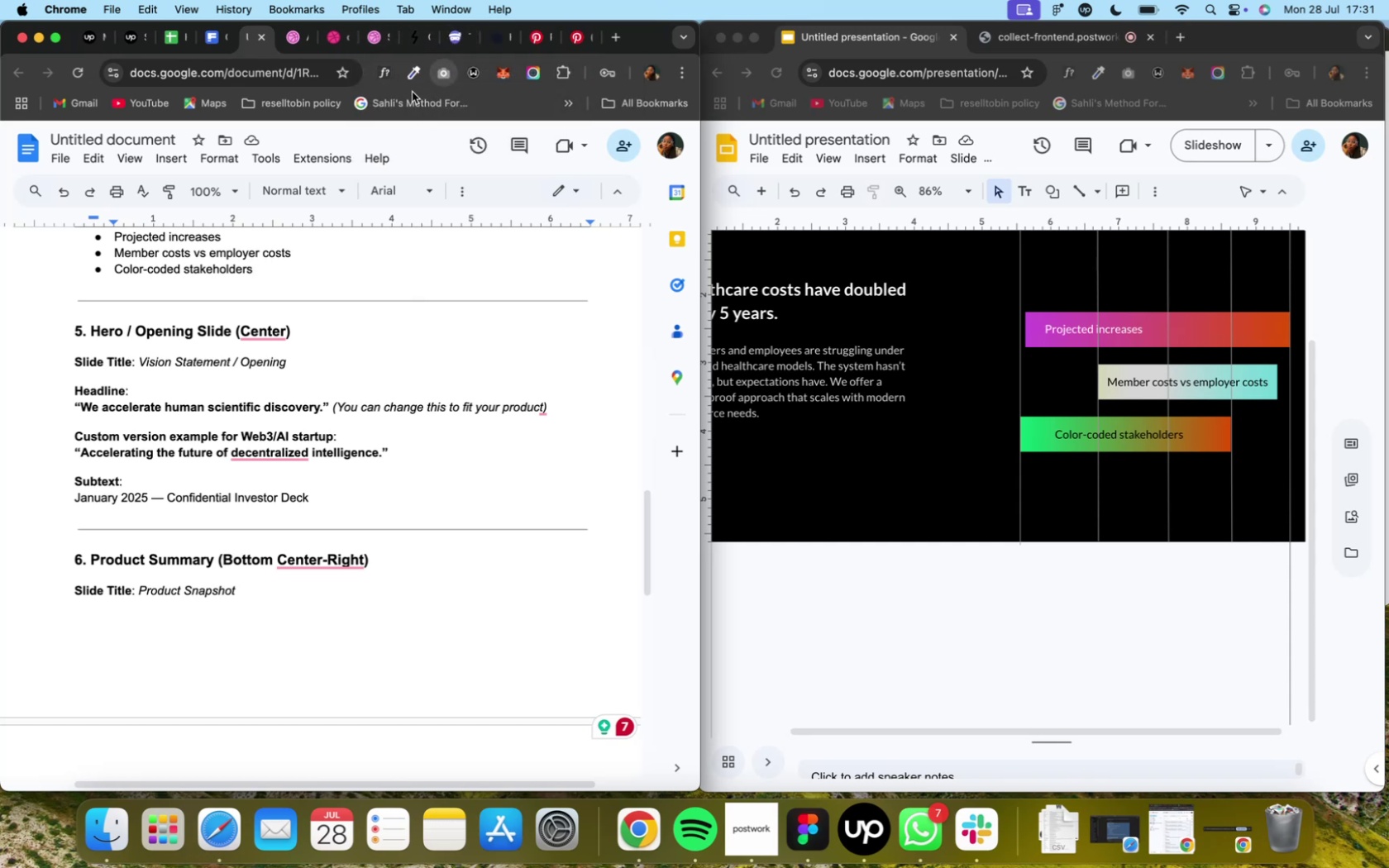 
mouse_move([431, 50])
 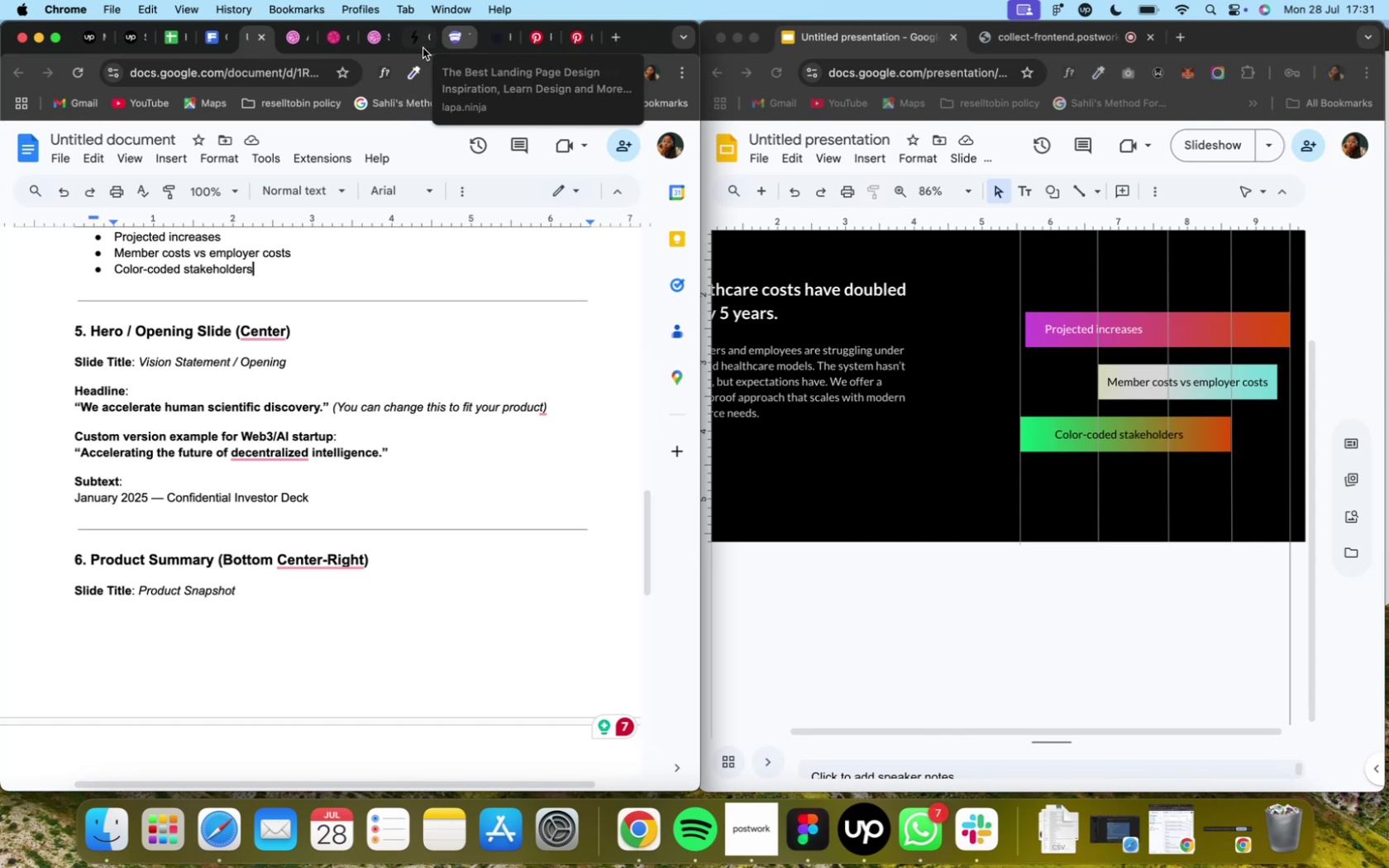 
mouse_move([416, 45])
 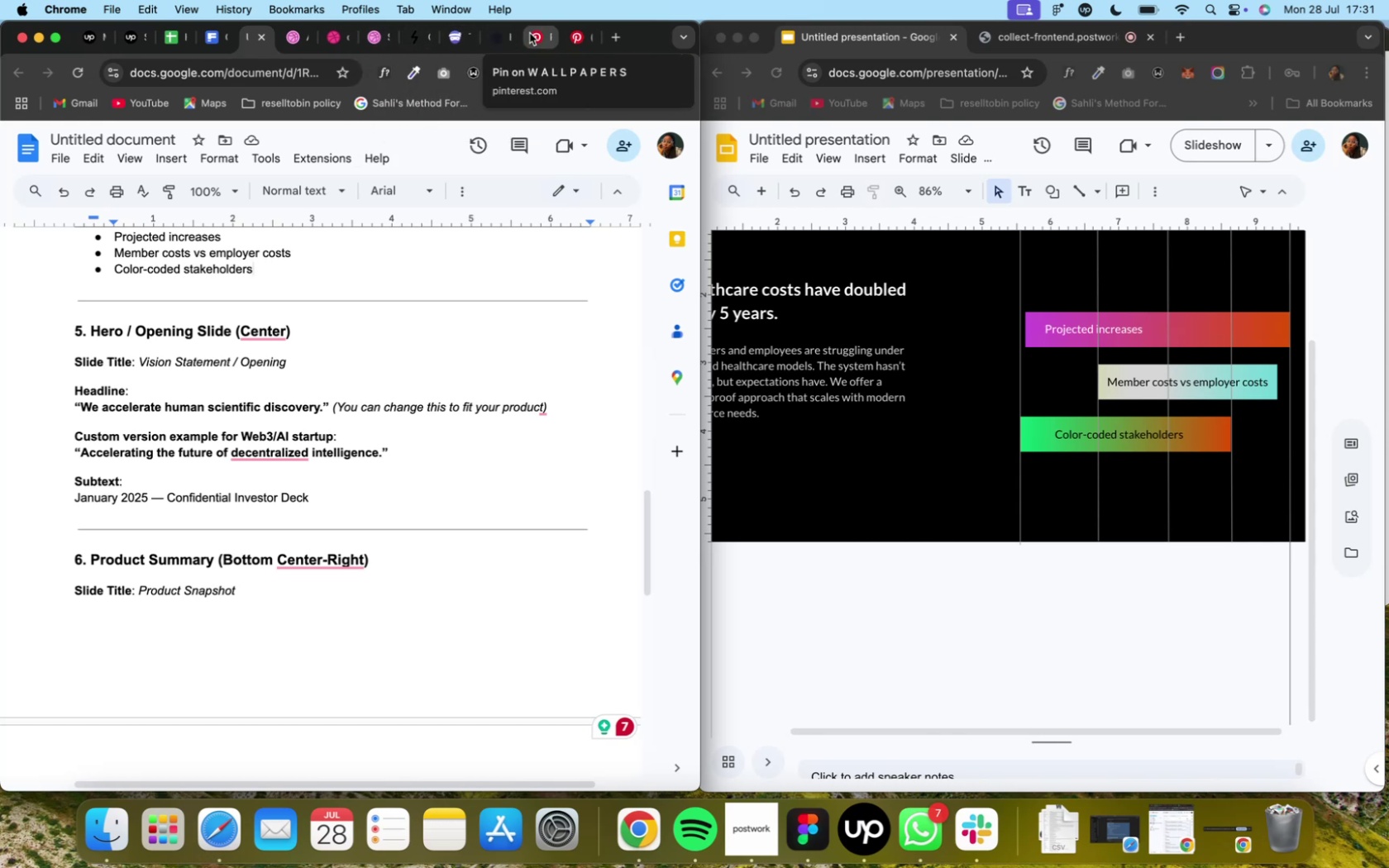 
mouse_move([363, 46])
 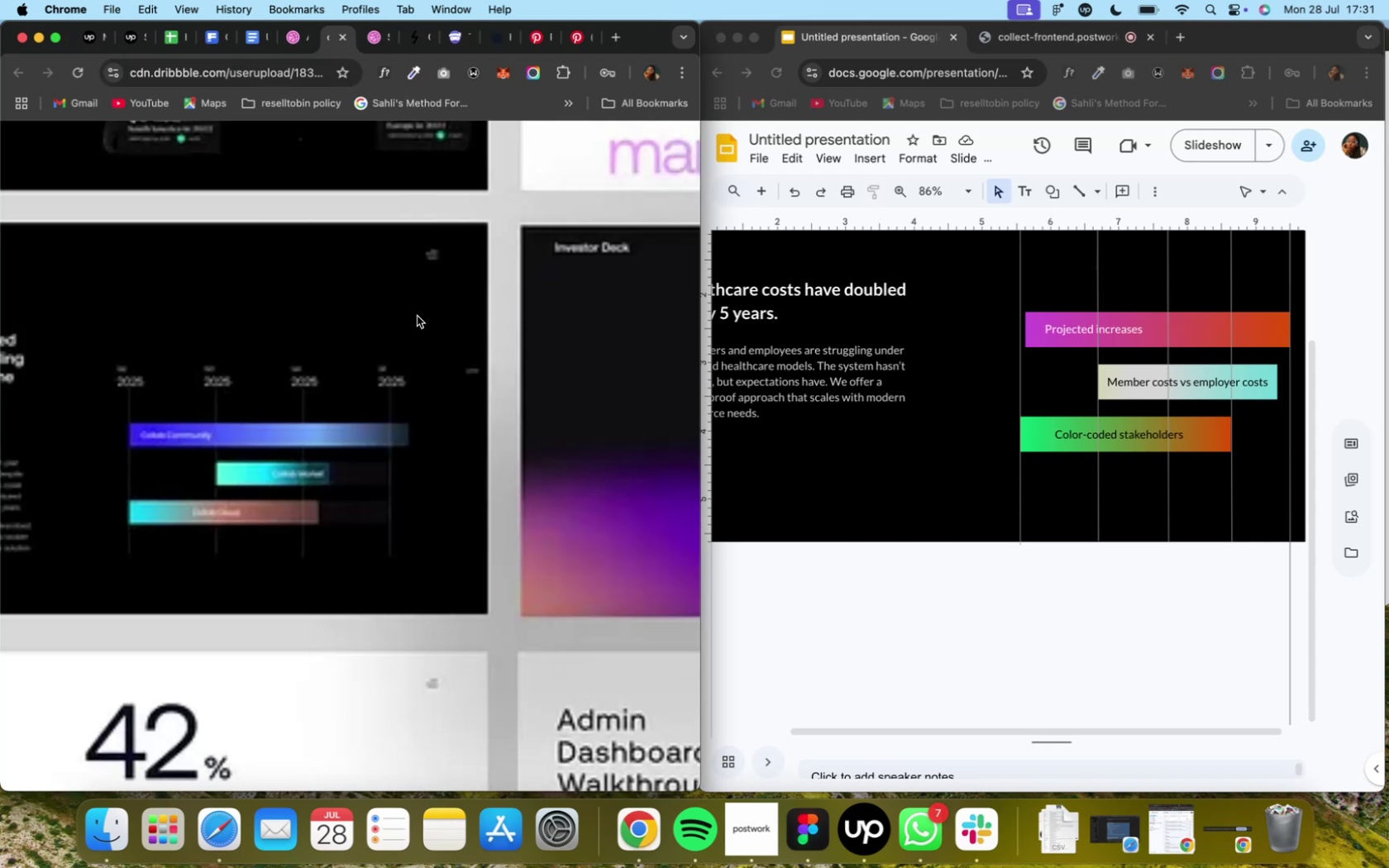 
wait(7.65)
 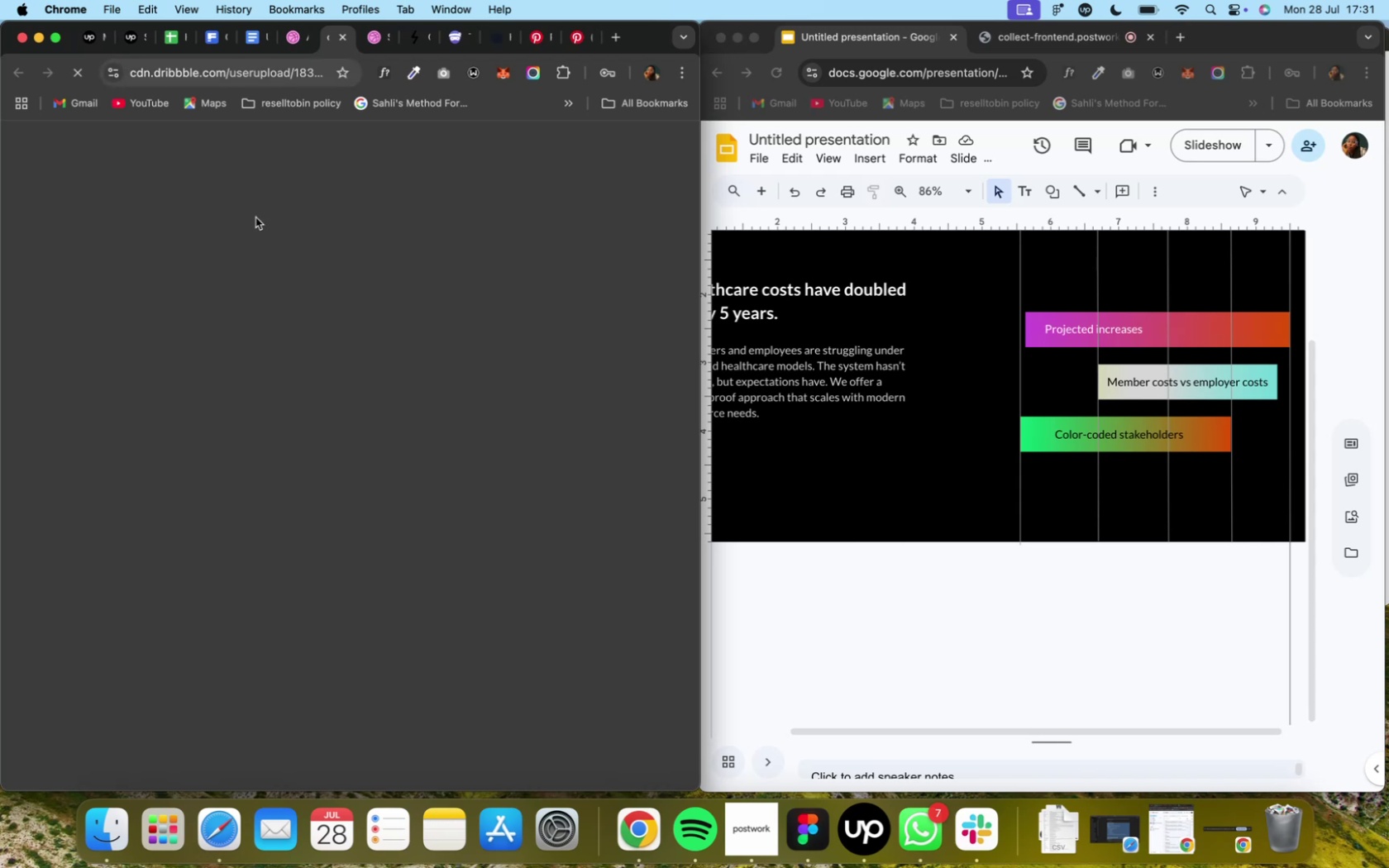 
hold_key(key=ShiftLeft, duration=4.61)
scroll: coordinate [410, 464], scroll_direction: down, amount: 16.0
 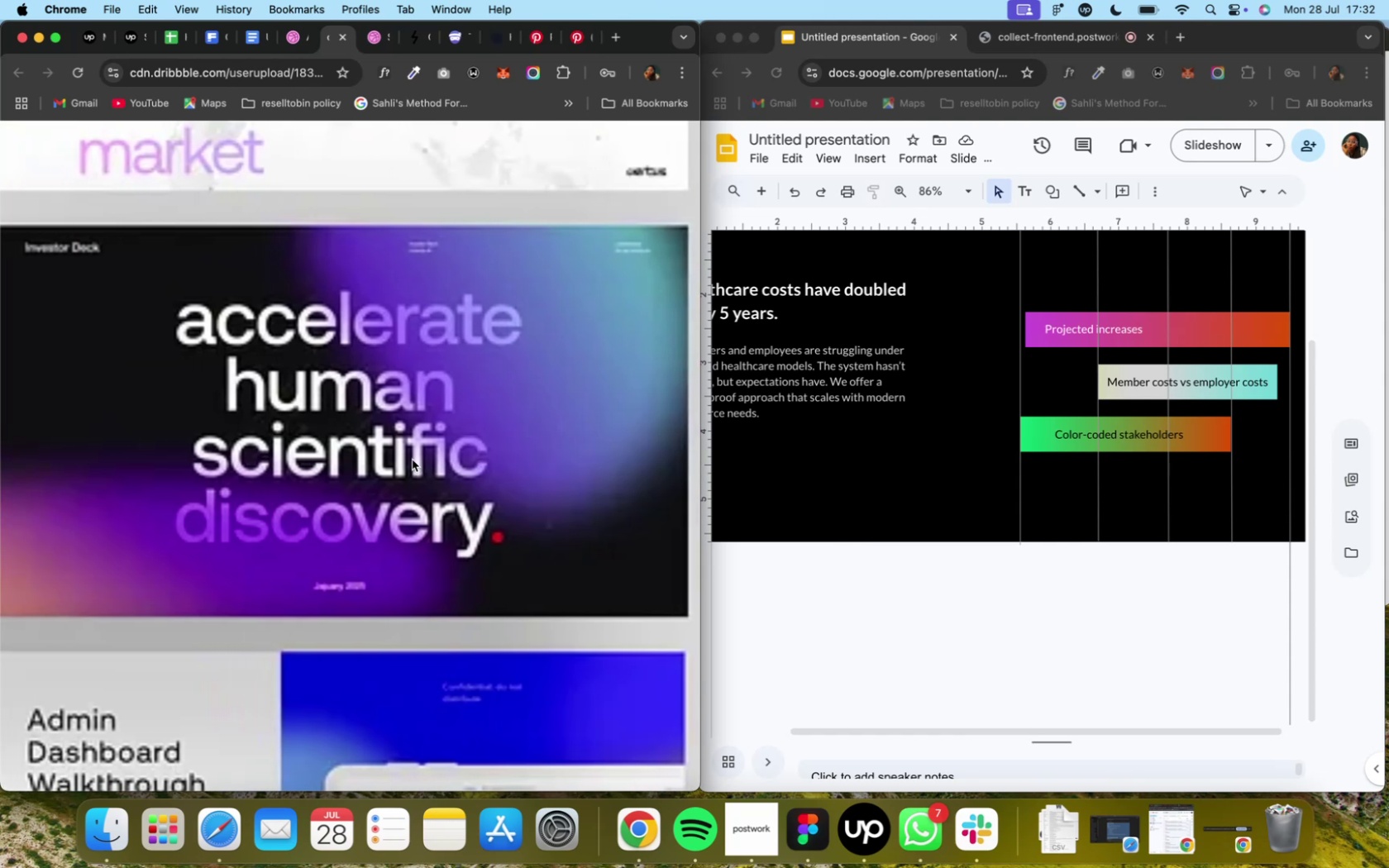 
wait(5.62)
 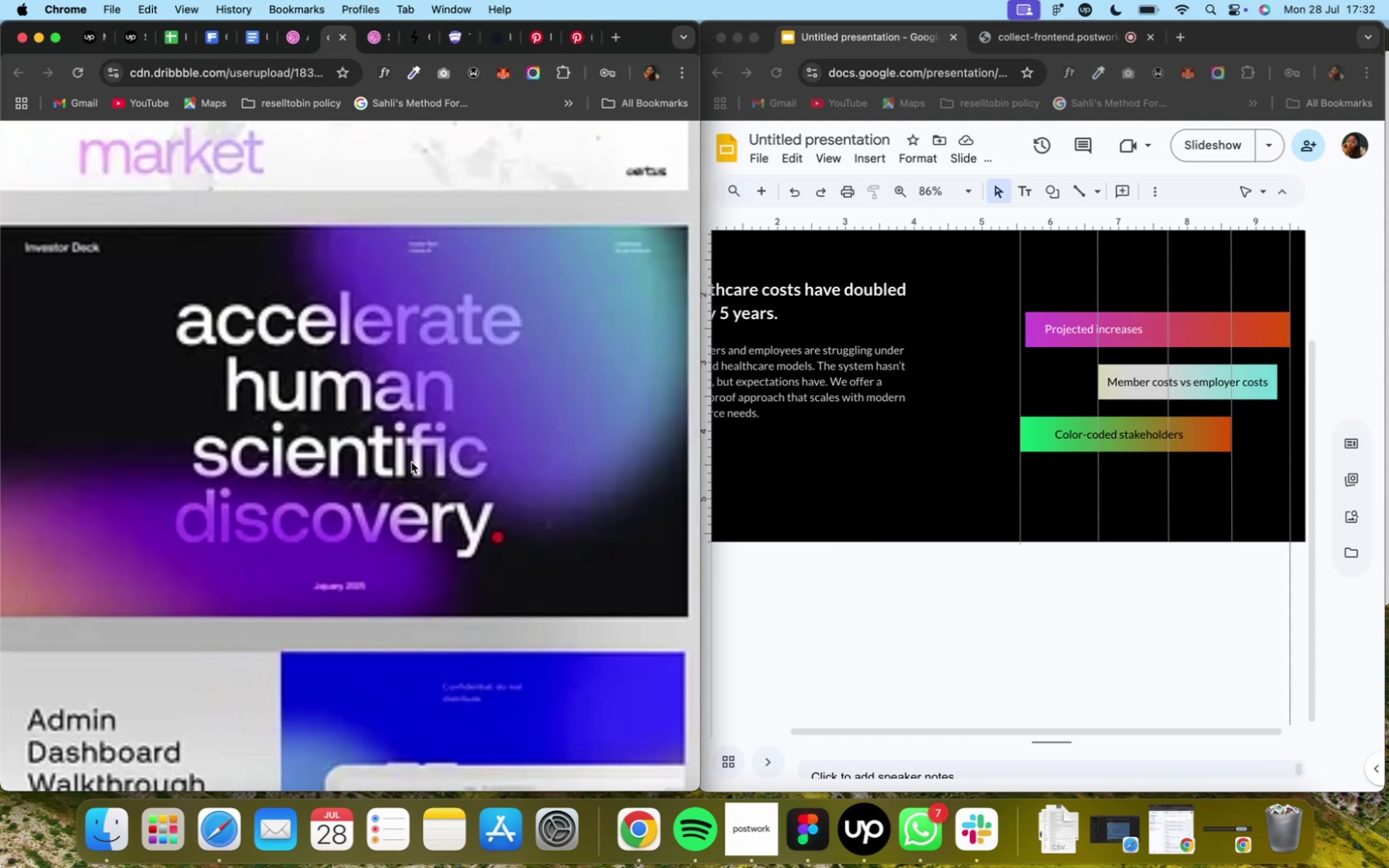 
key(Meta+CommandLeft)
 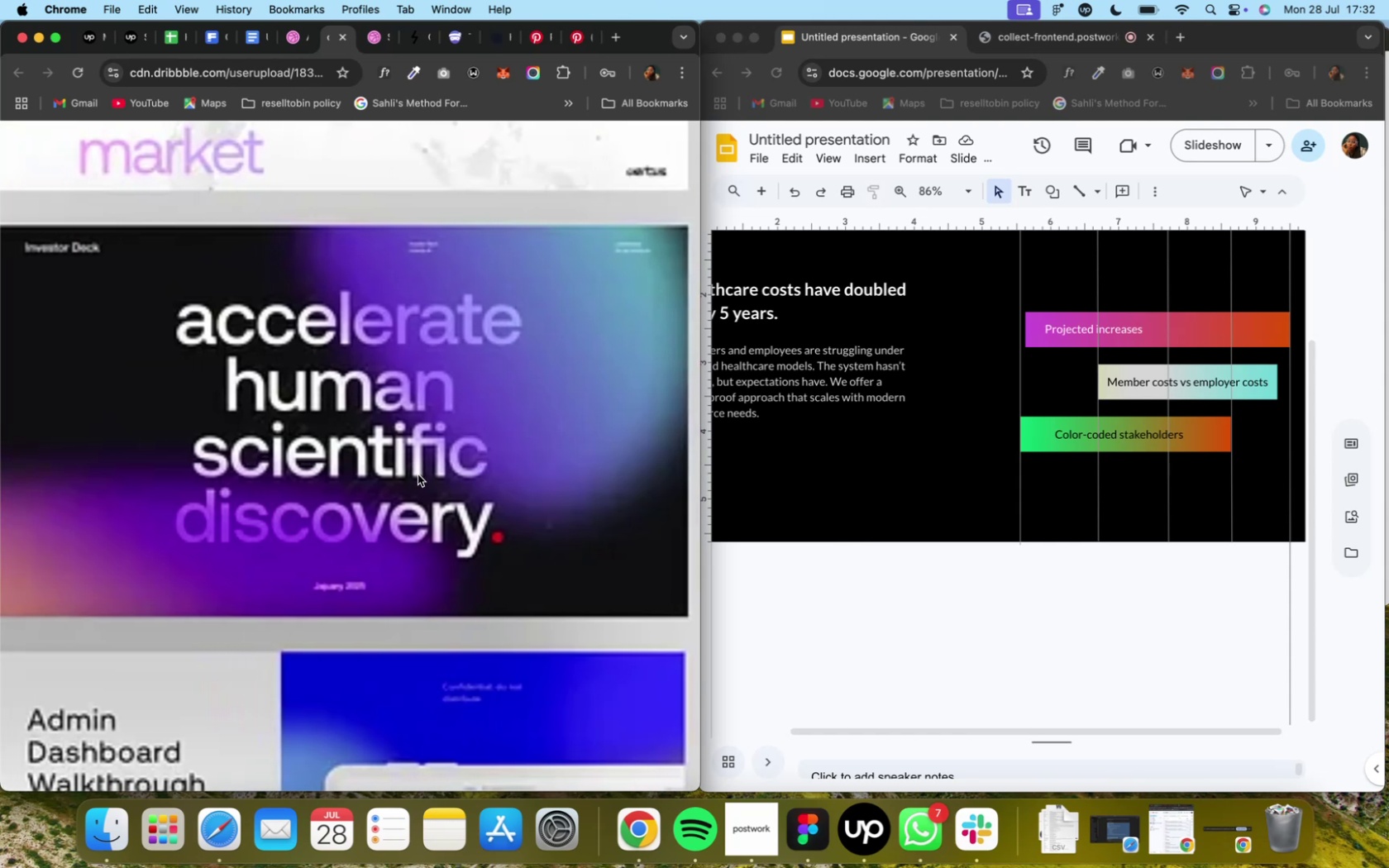 
hold_key(key=CommandLeft, duration=0.85)
scroll: coordinate [418, 474], scroll_direction: down, amount: 4.0
 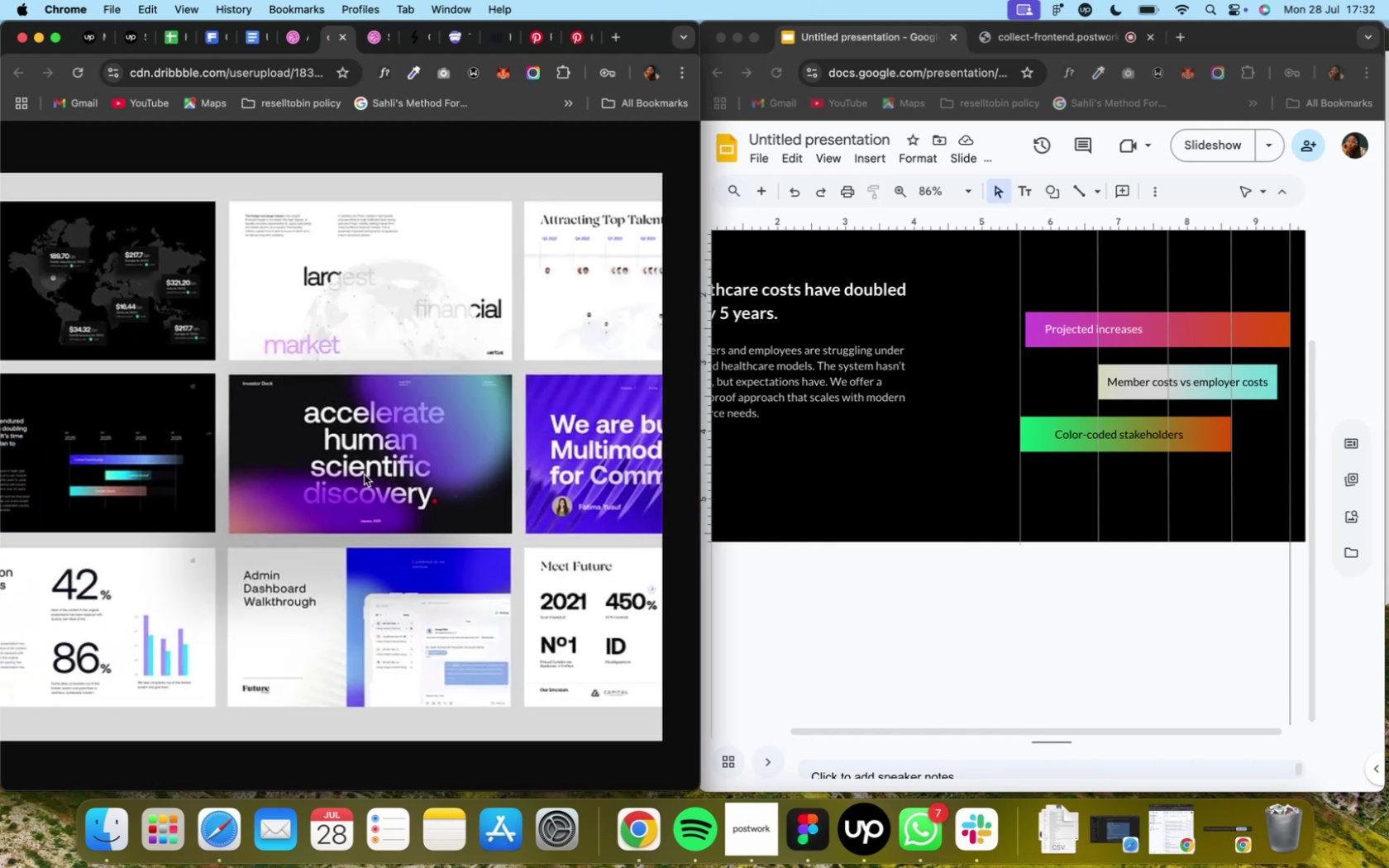 
wait(6.54)
 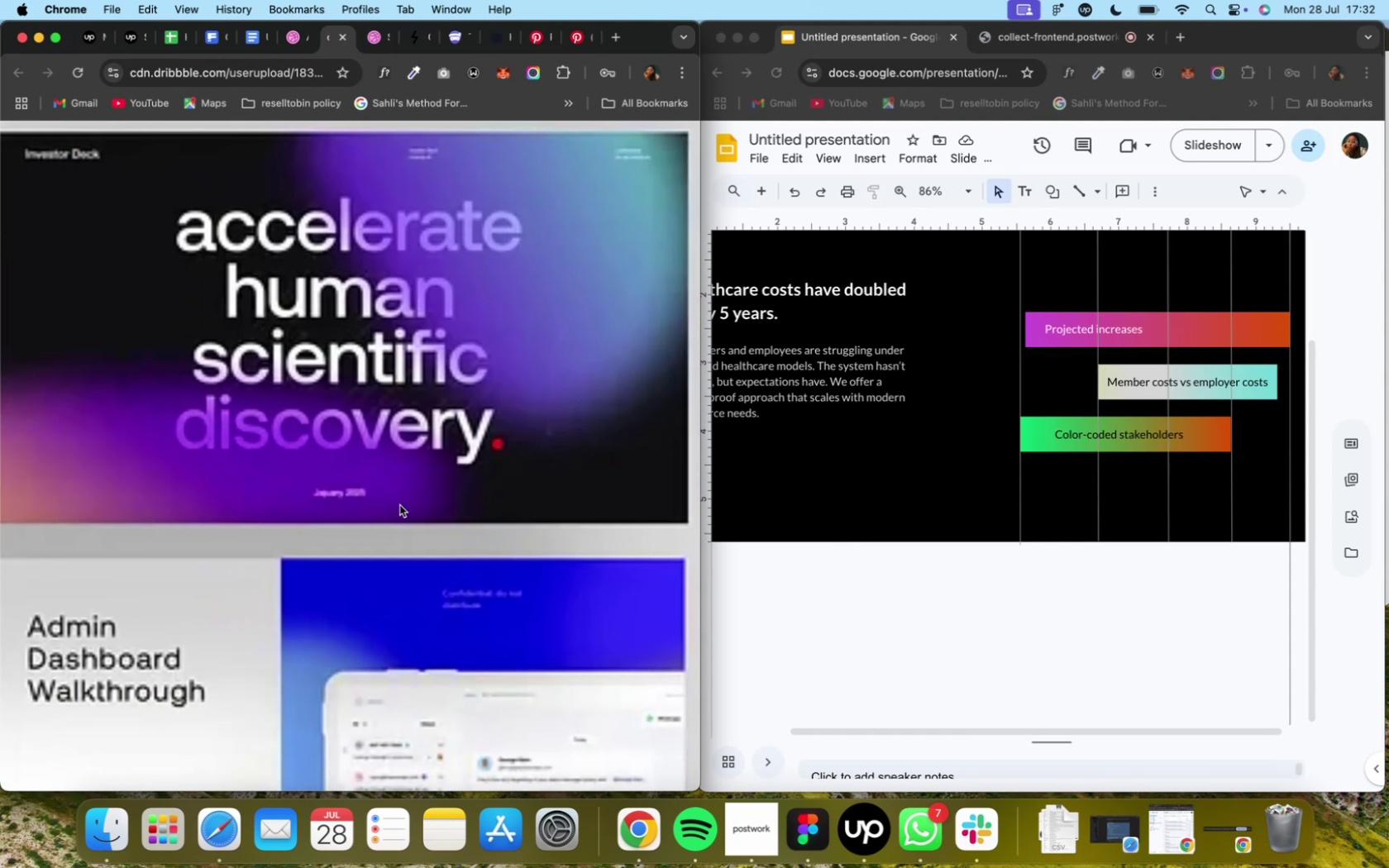 
left_click_drag(start_coordinate=[255, 43], to_coordinate=[255, 48])
 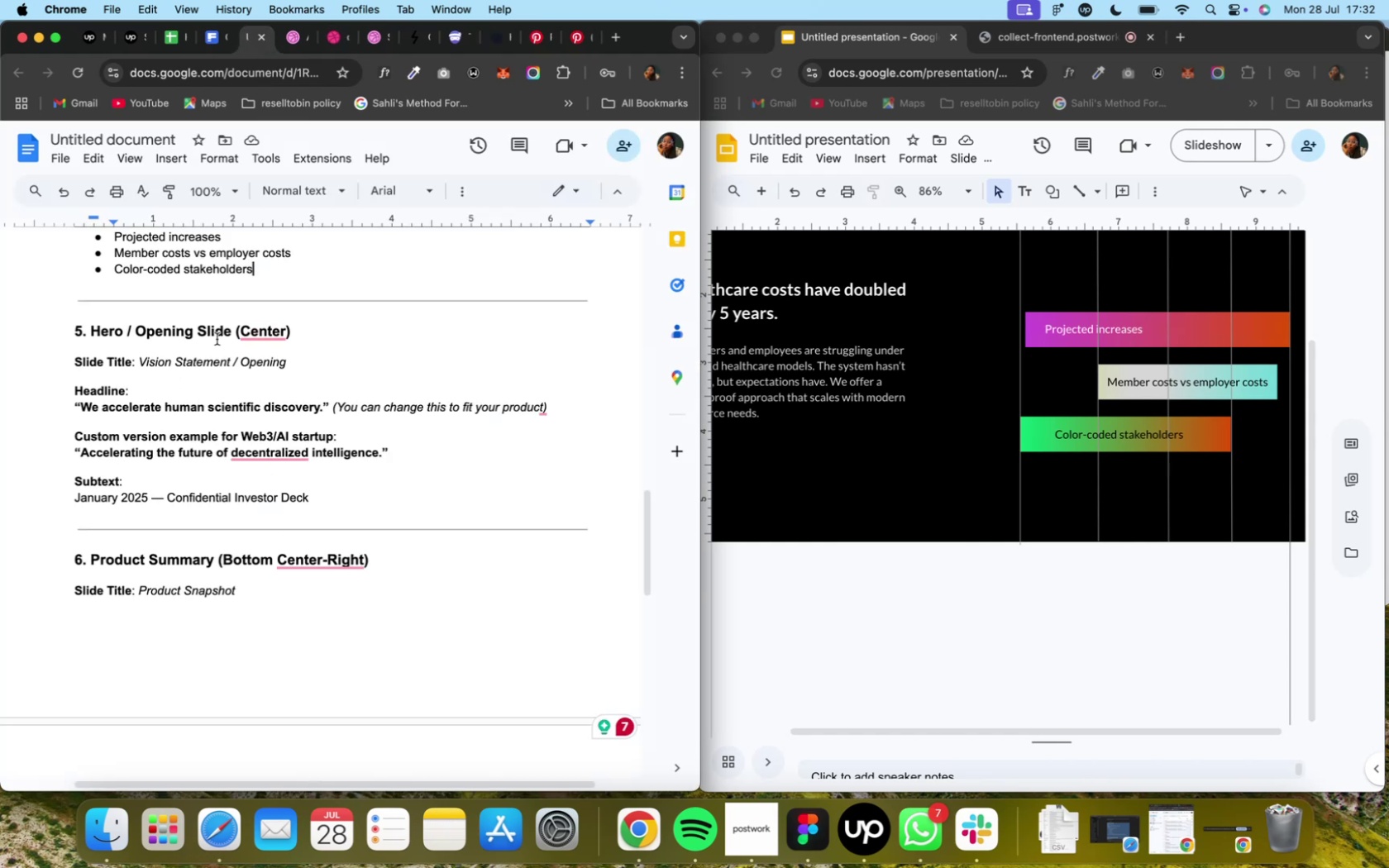 
wait(6.05)
 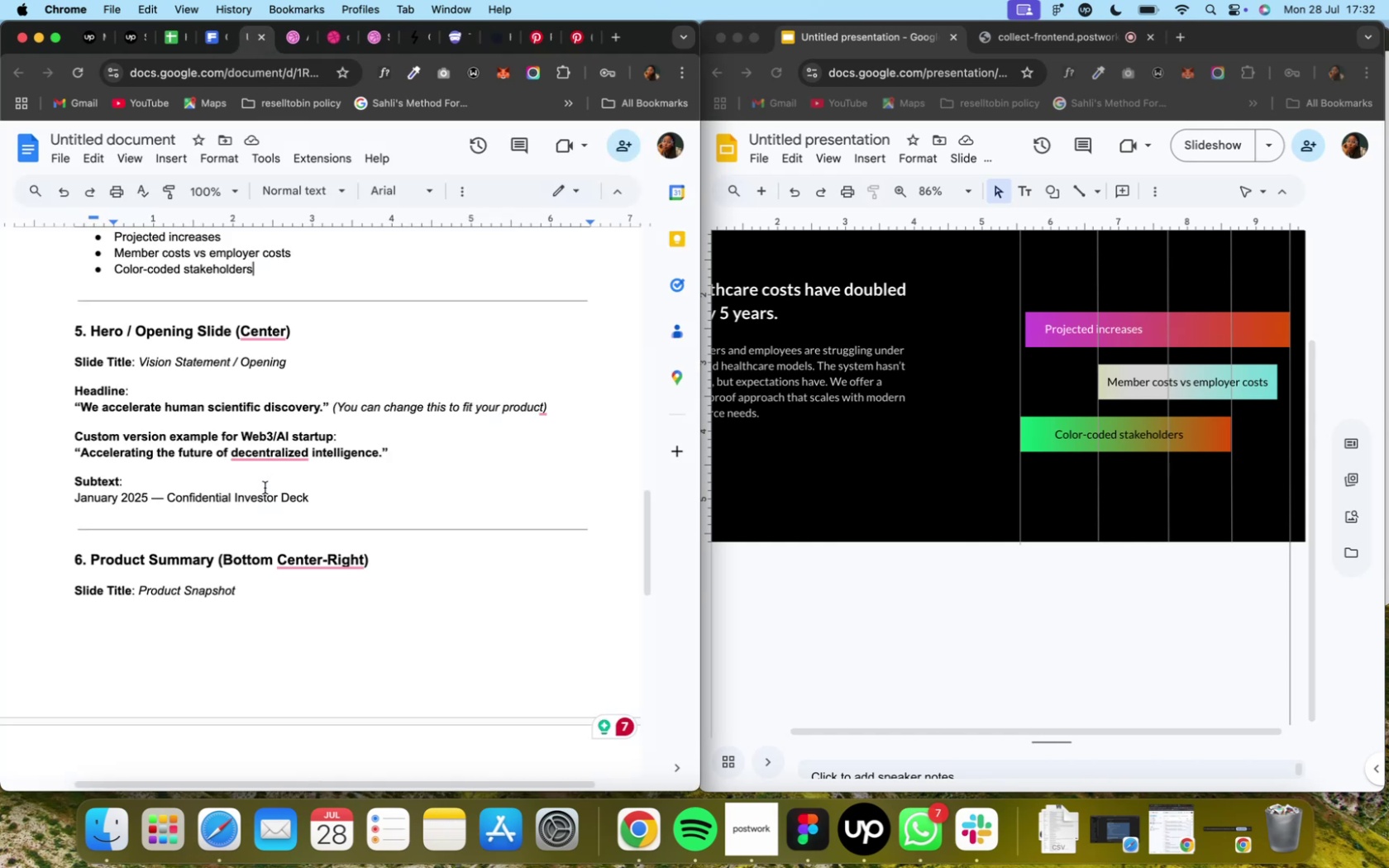 
scroll: coordinate [313, 385], scroll_direction: up, amount: 10.0
 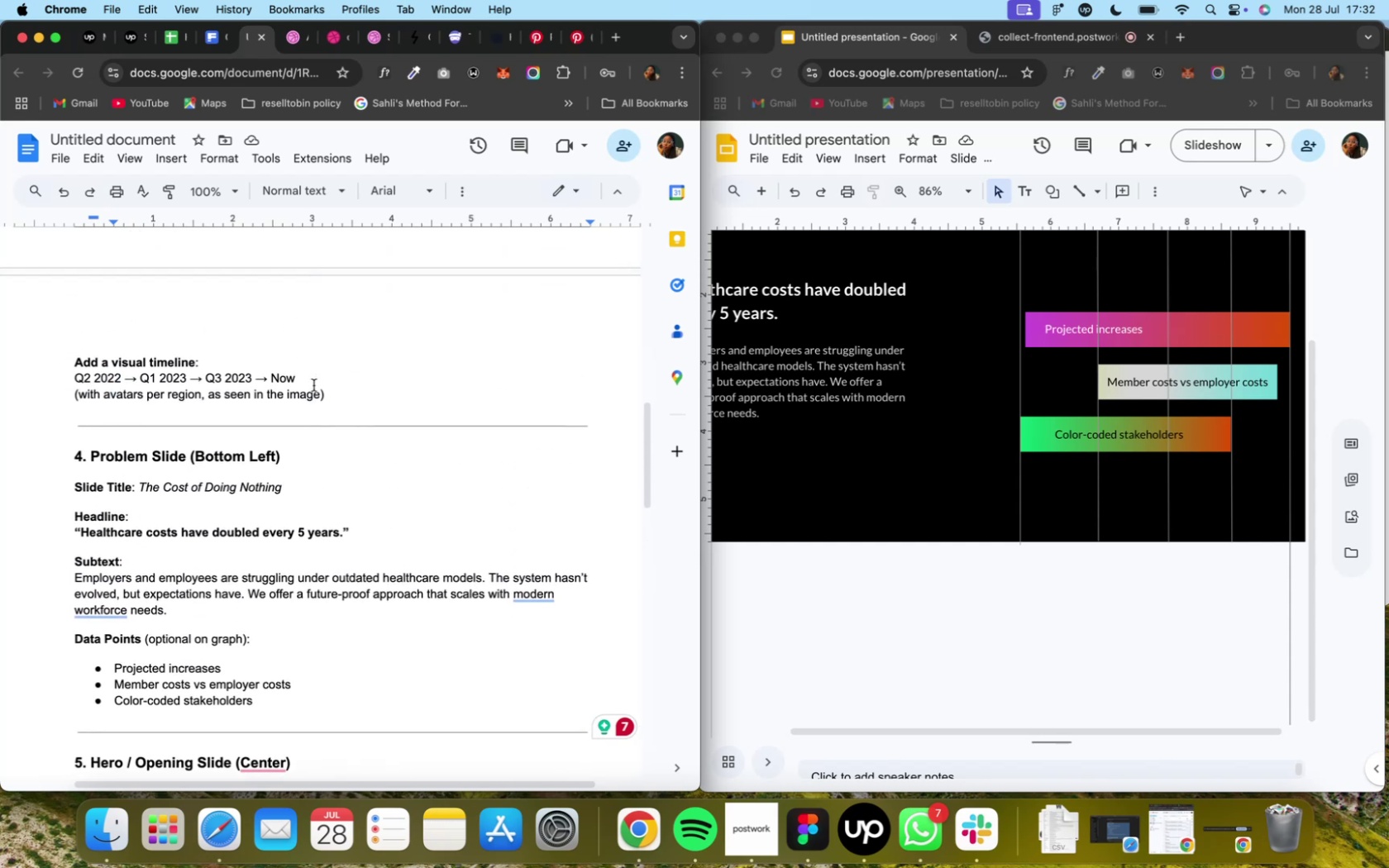 
scroll: coordinate [313, 385], scroll_direction: down, amount: 3.0
 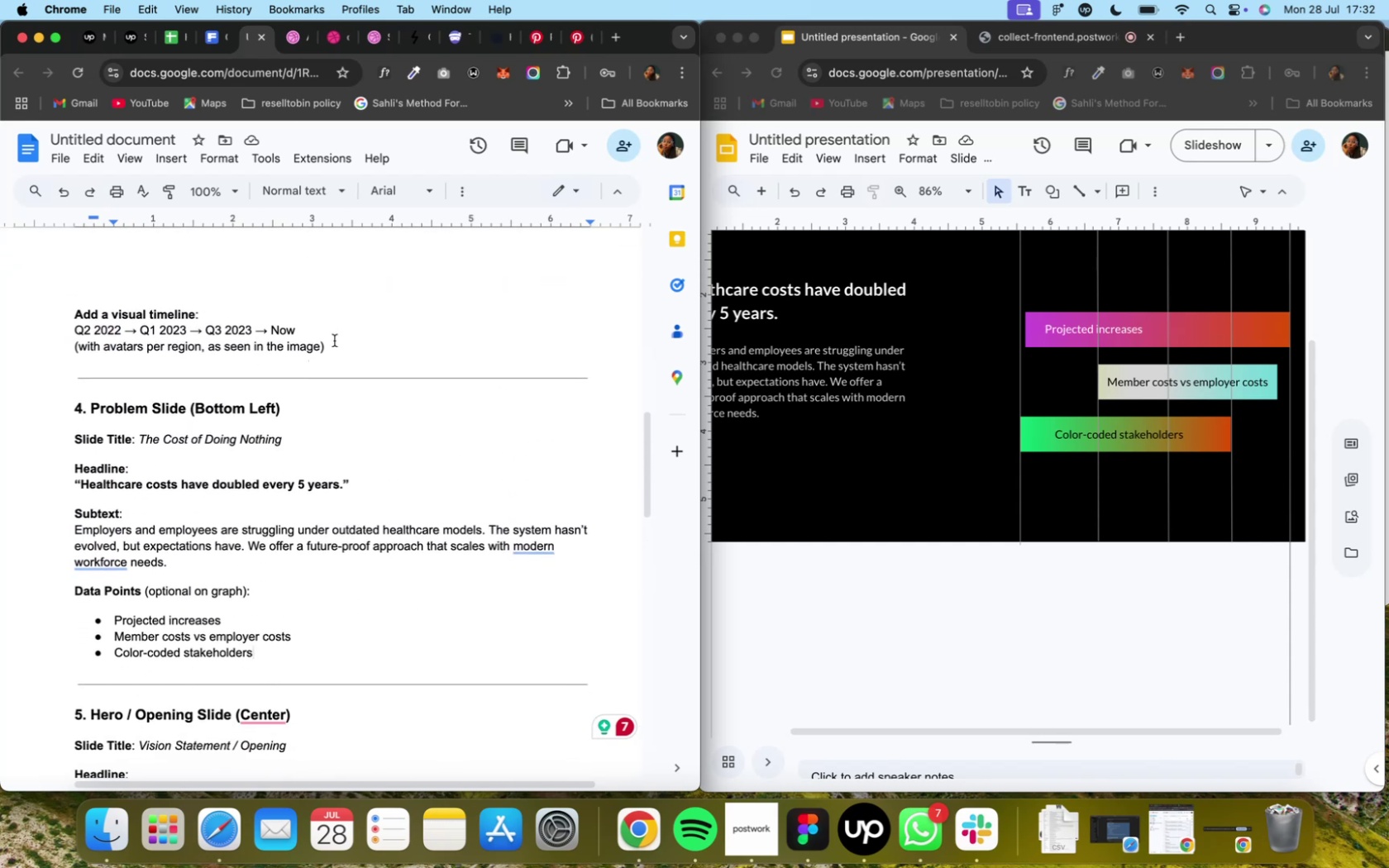 
wait(5.65)
 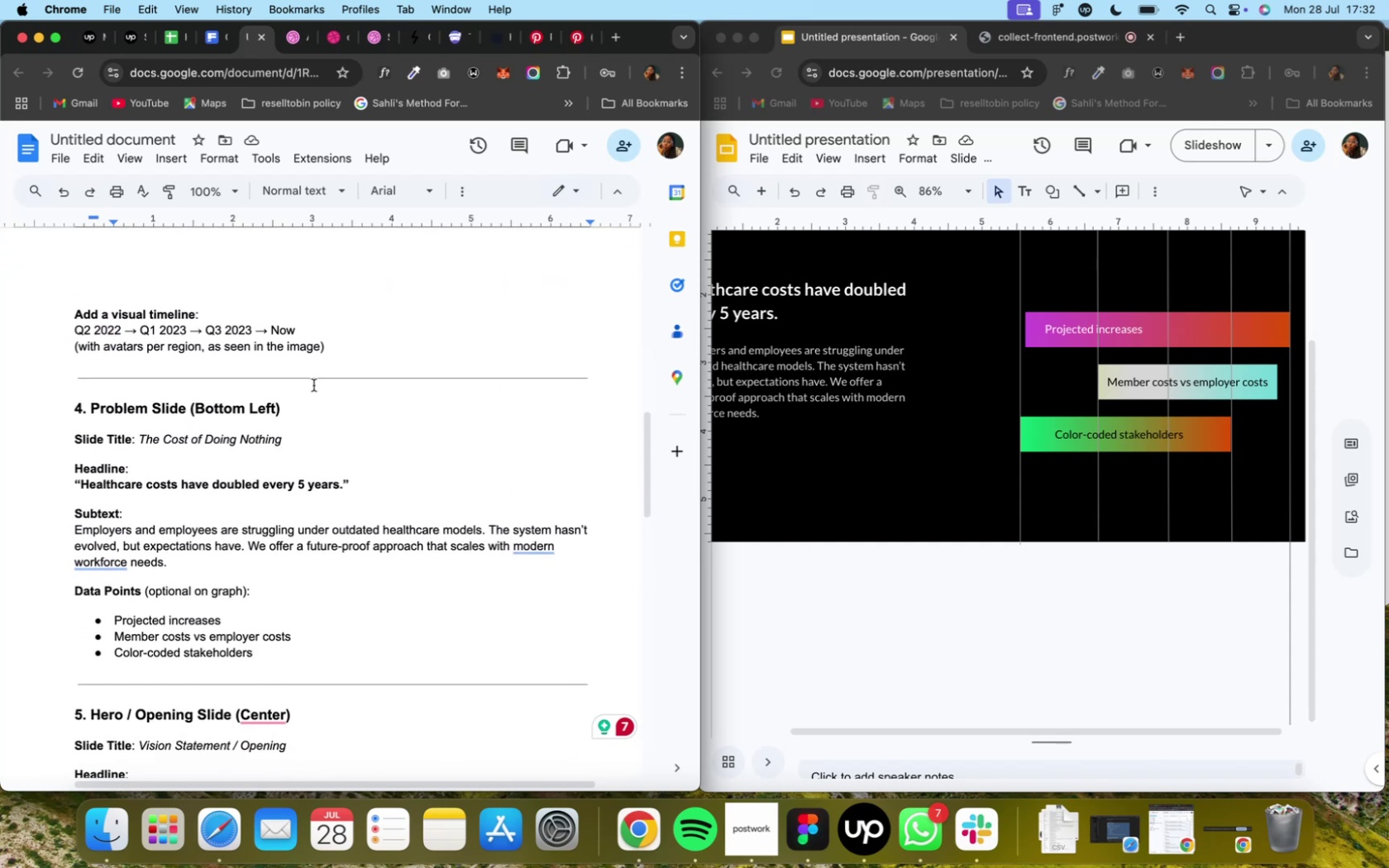 
scroll: coordinate [334, 340], scroll_direction: up, amount: 14.0
 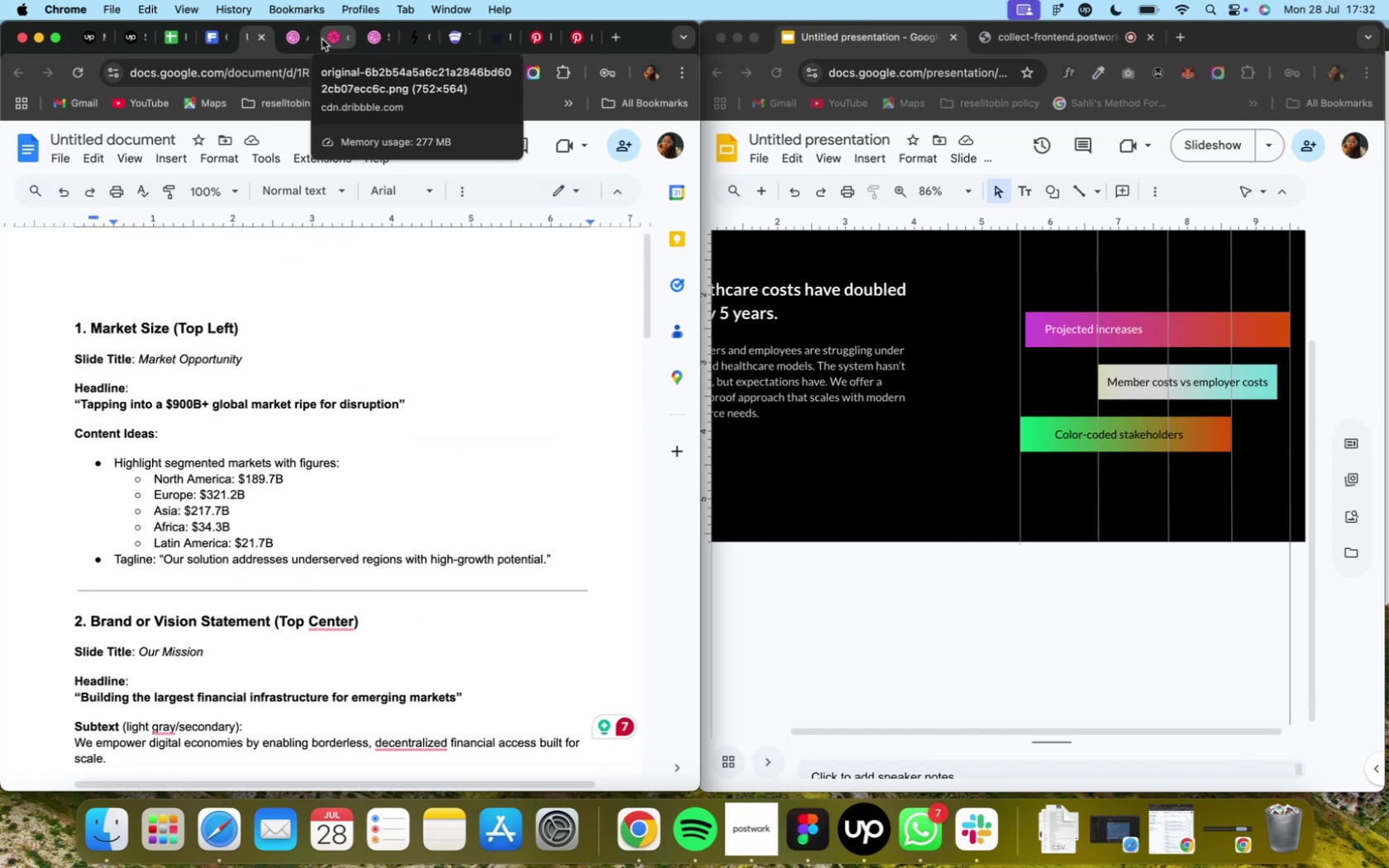 
wait(7.13)
 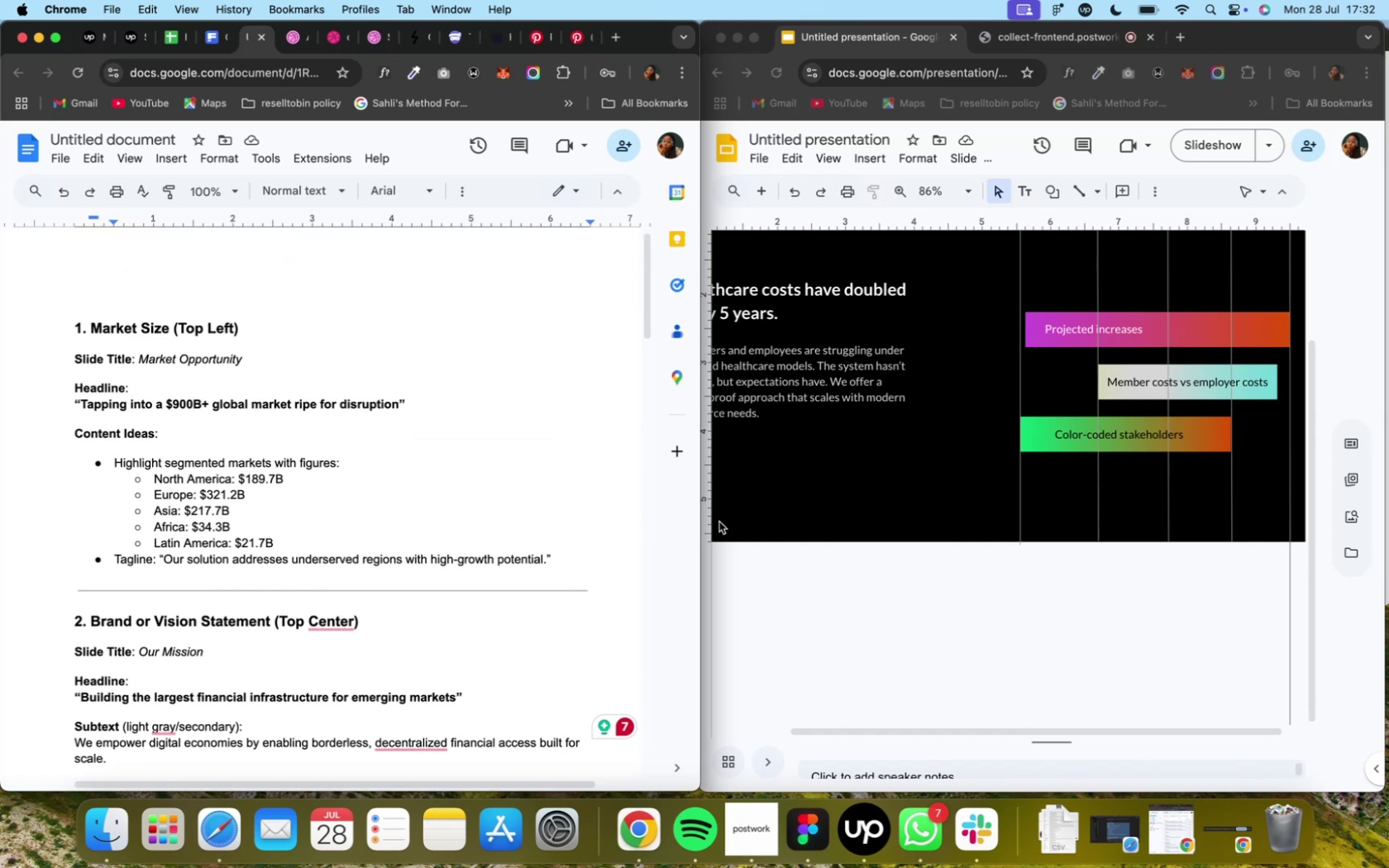 
hold_key(key=ShiftLeft, duration=1.53)
scroll: coordinate [150, 309], scroll_direction: up, amount: 2.0
 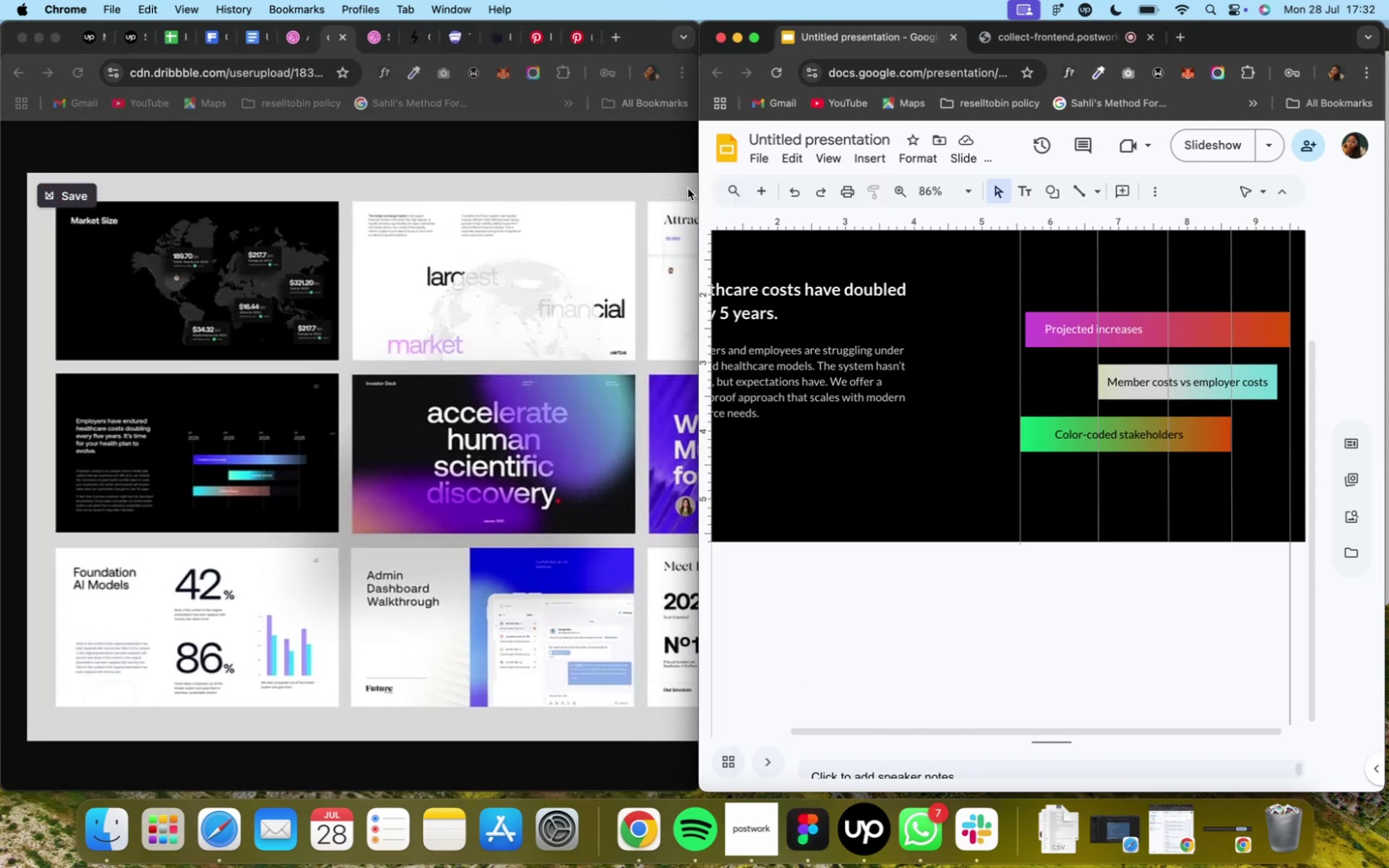 
wait(5.93)
 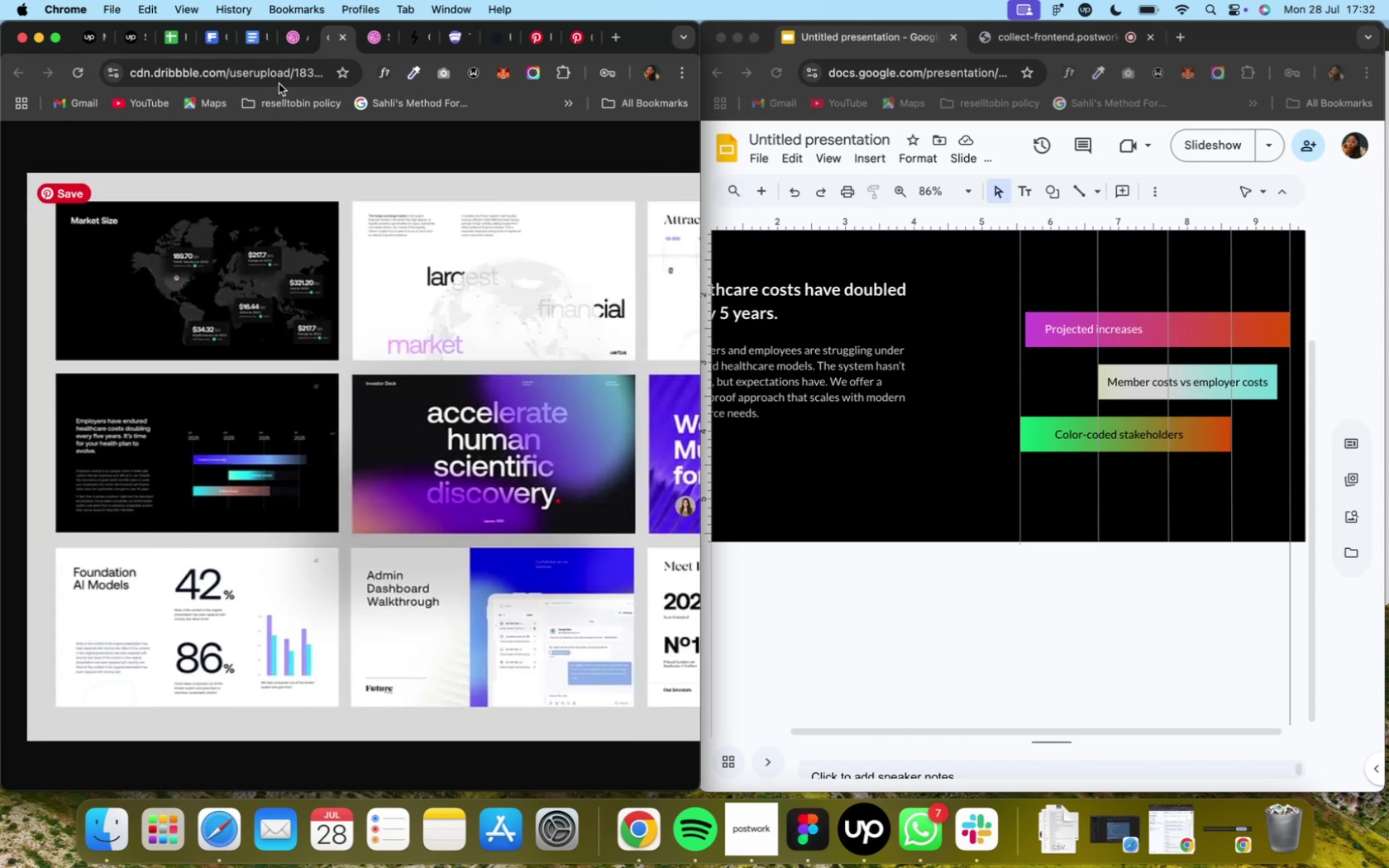 
left_click([770, 197])
 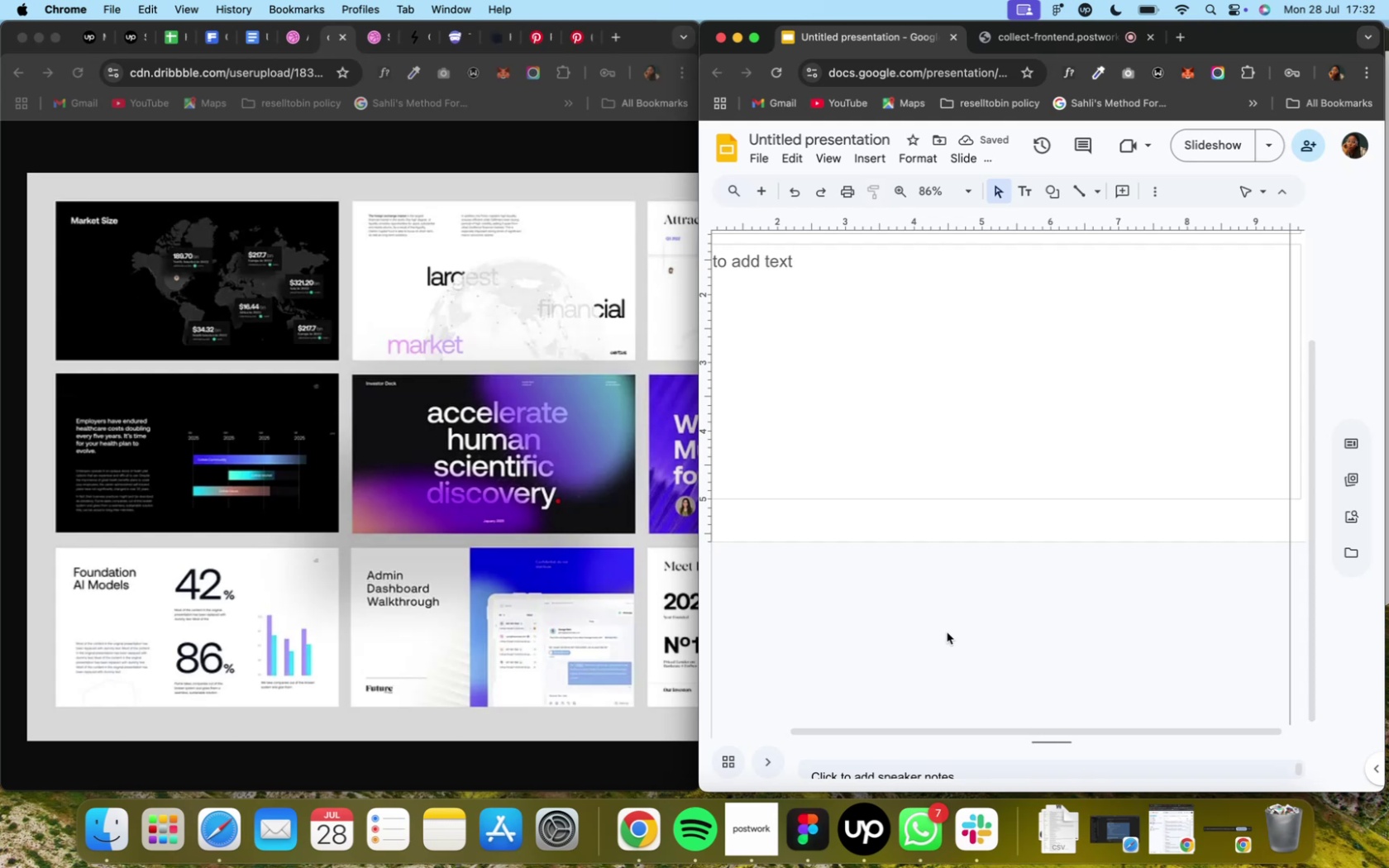 
hold_key(key=CommandLeft, duration=0.93)
scroll: coordinate [946, 631], scroll_direction: down, amount: 3.0
 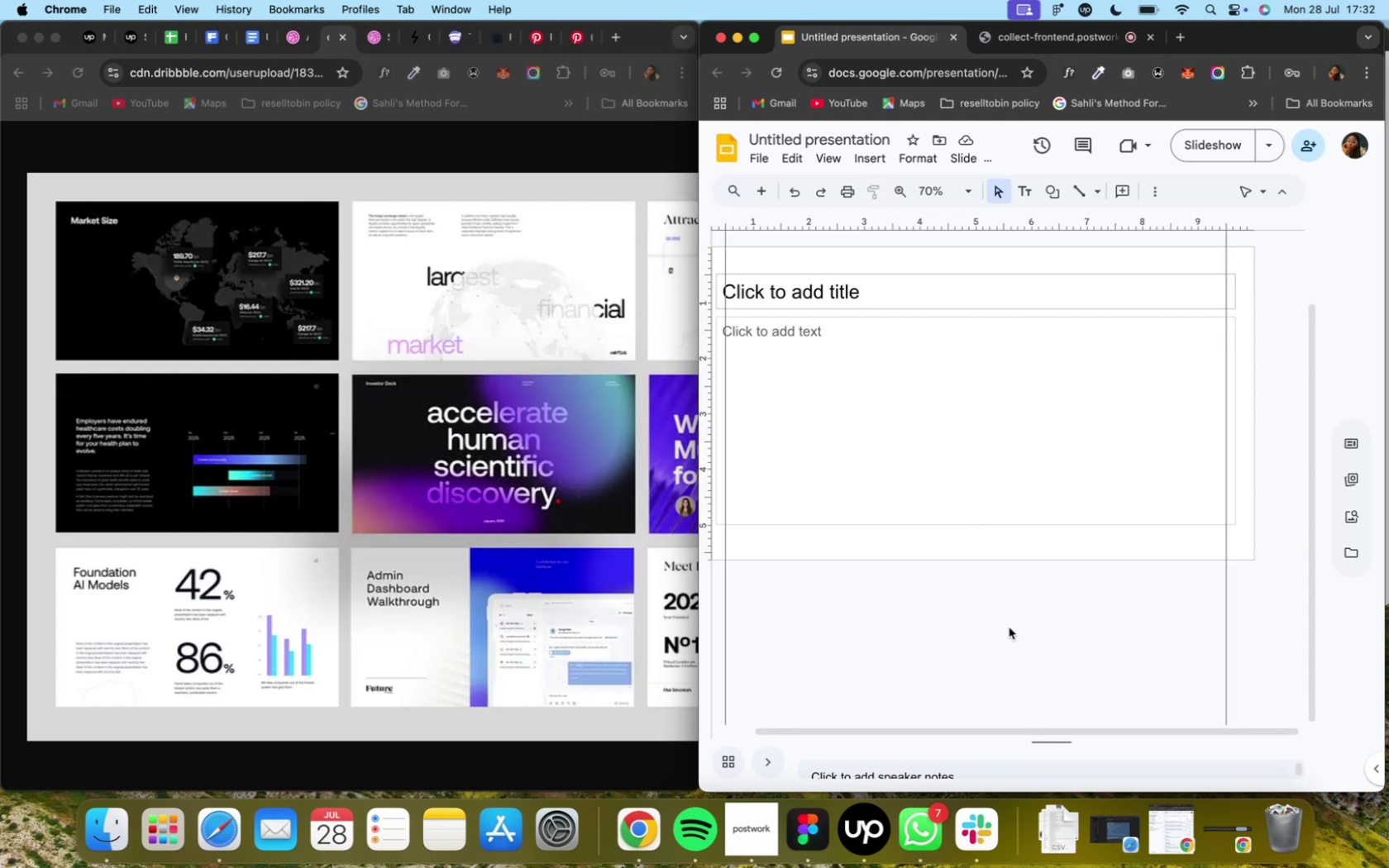 
wait(5.5)
 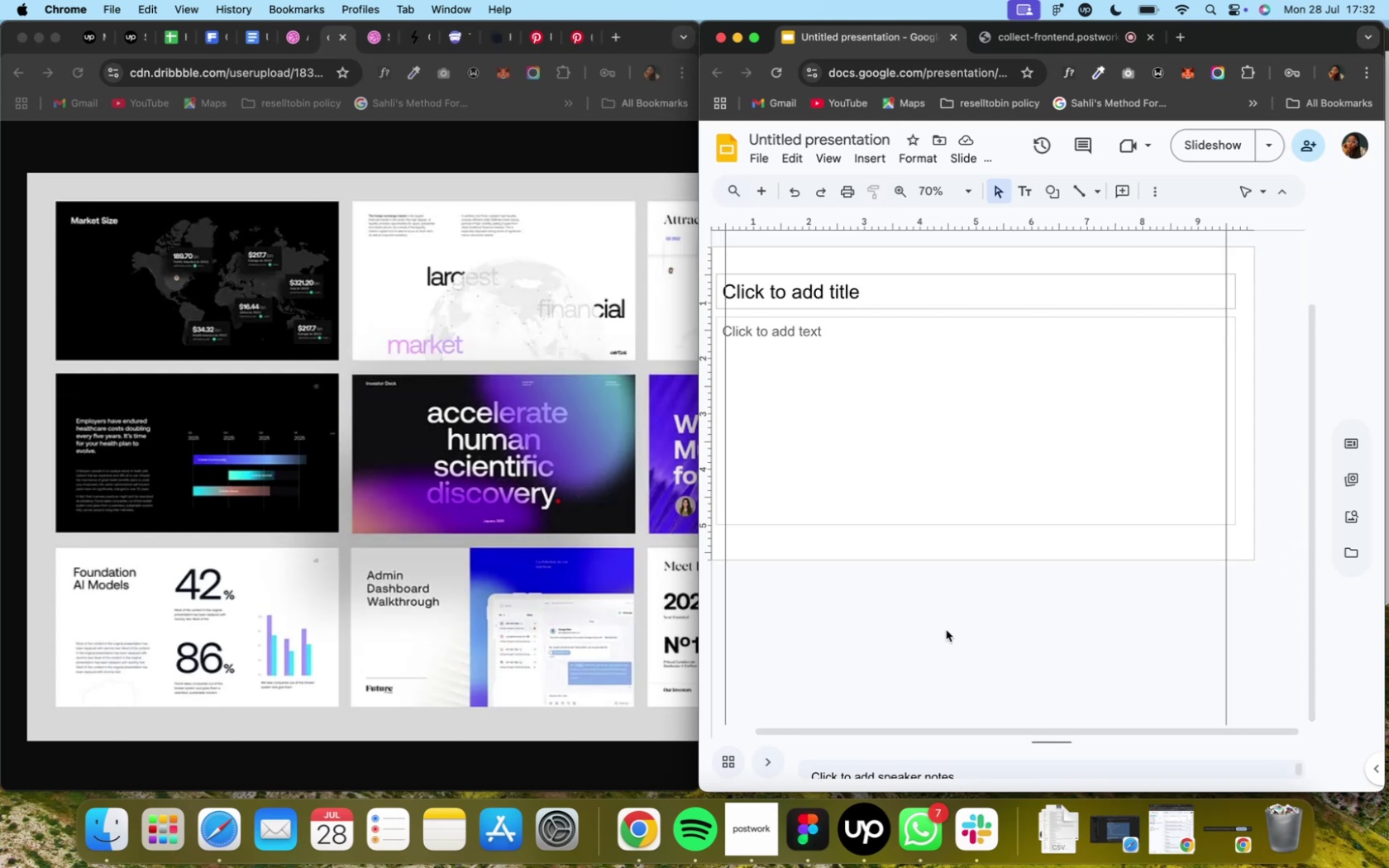 
left_click_drag(start_coordinate=[947, 732], to_coordinate=[906, 728])
 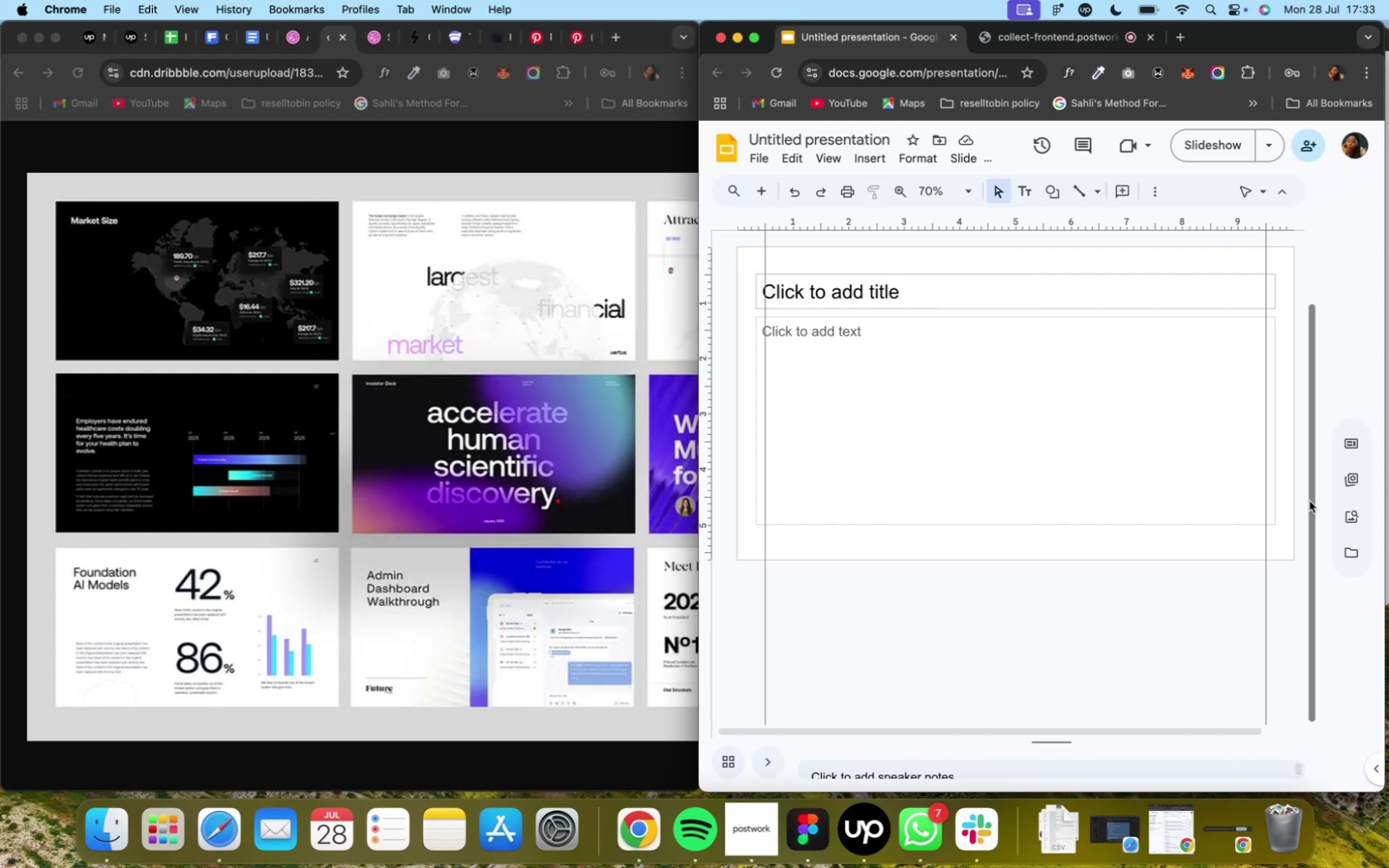 
left_click_drag(start_coordinate=[1309, 501], to_coordinate=[1309, 473])
 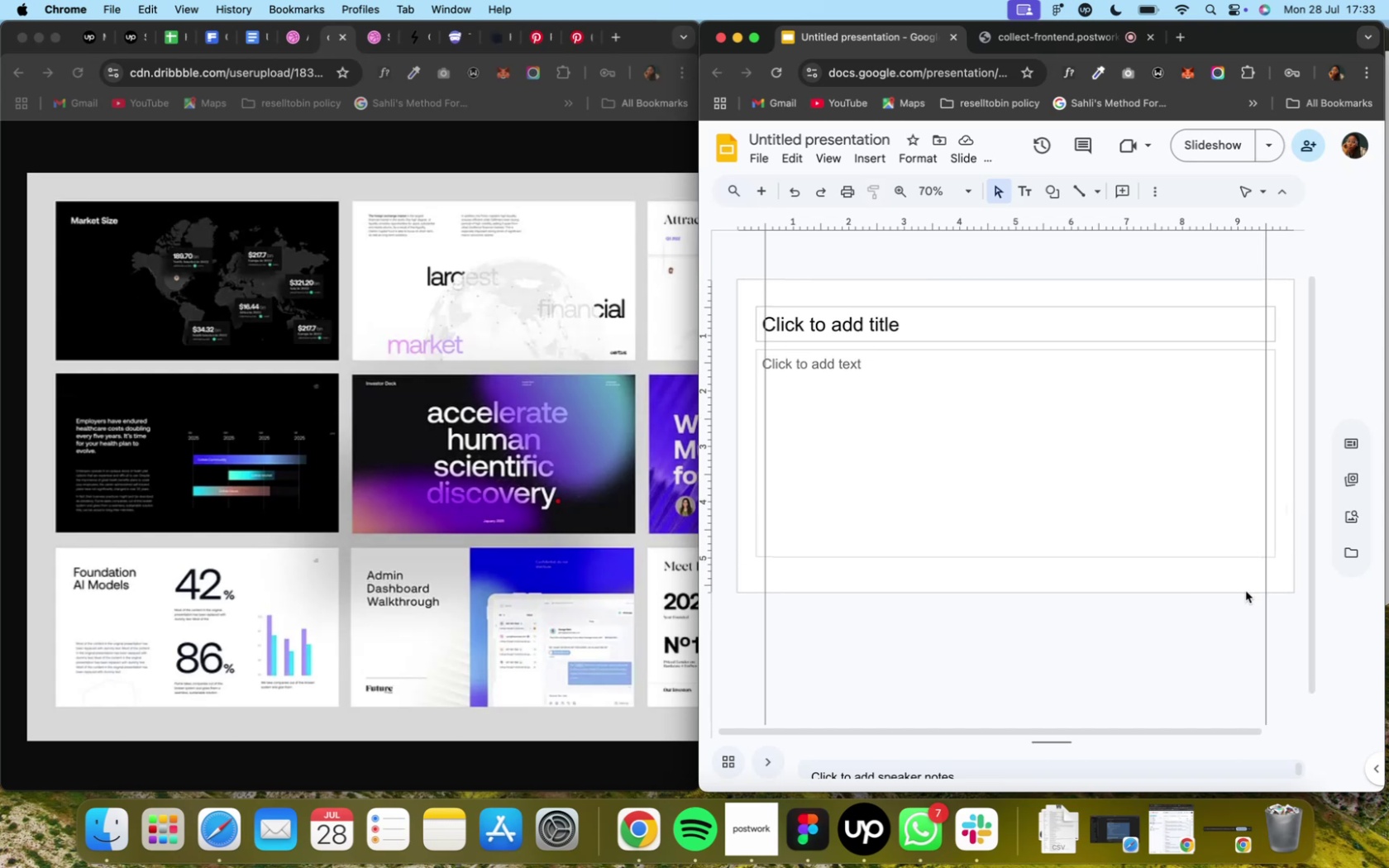 
key(Meta+CommandLeft)
 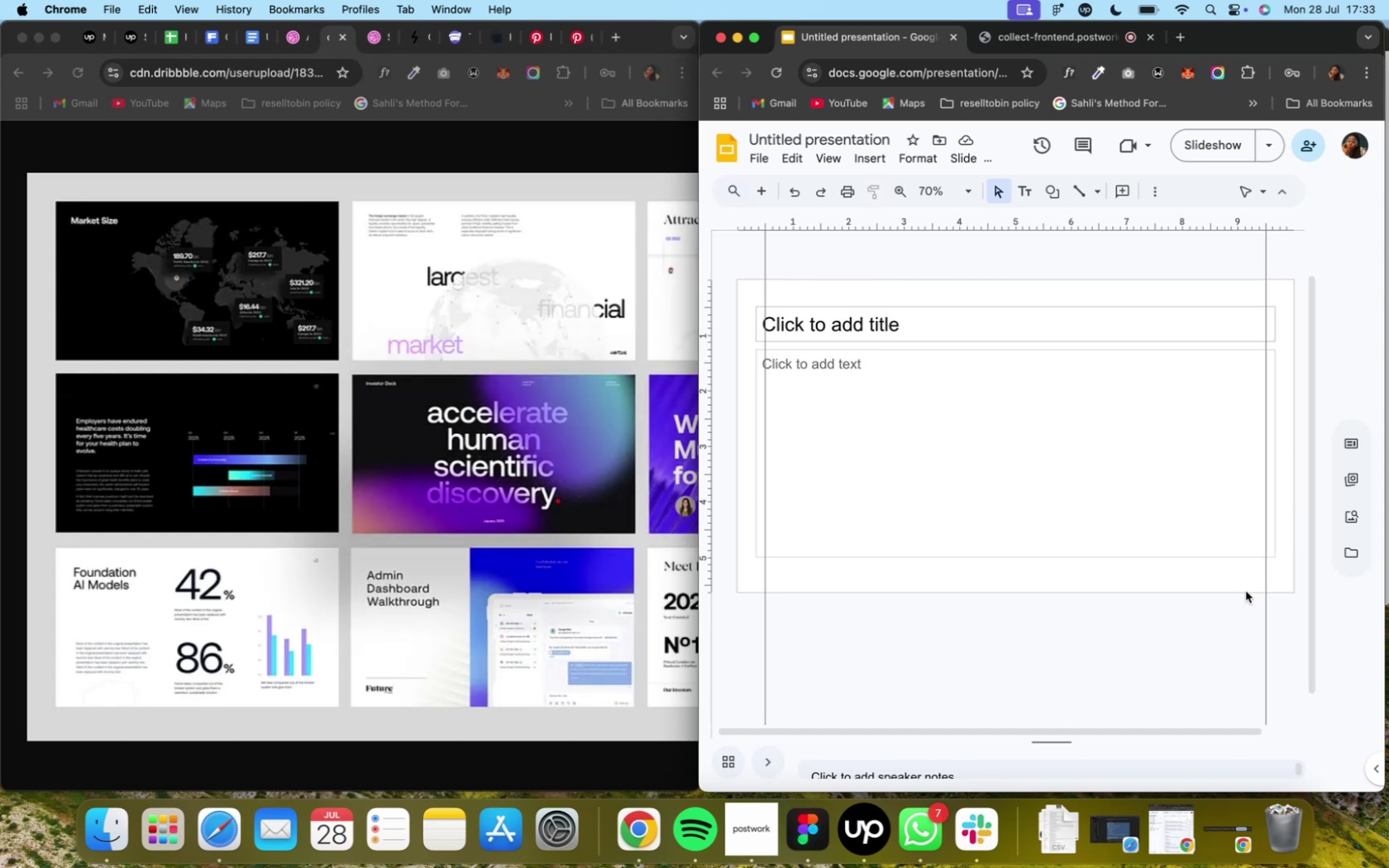 
key(Meta+A)
 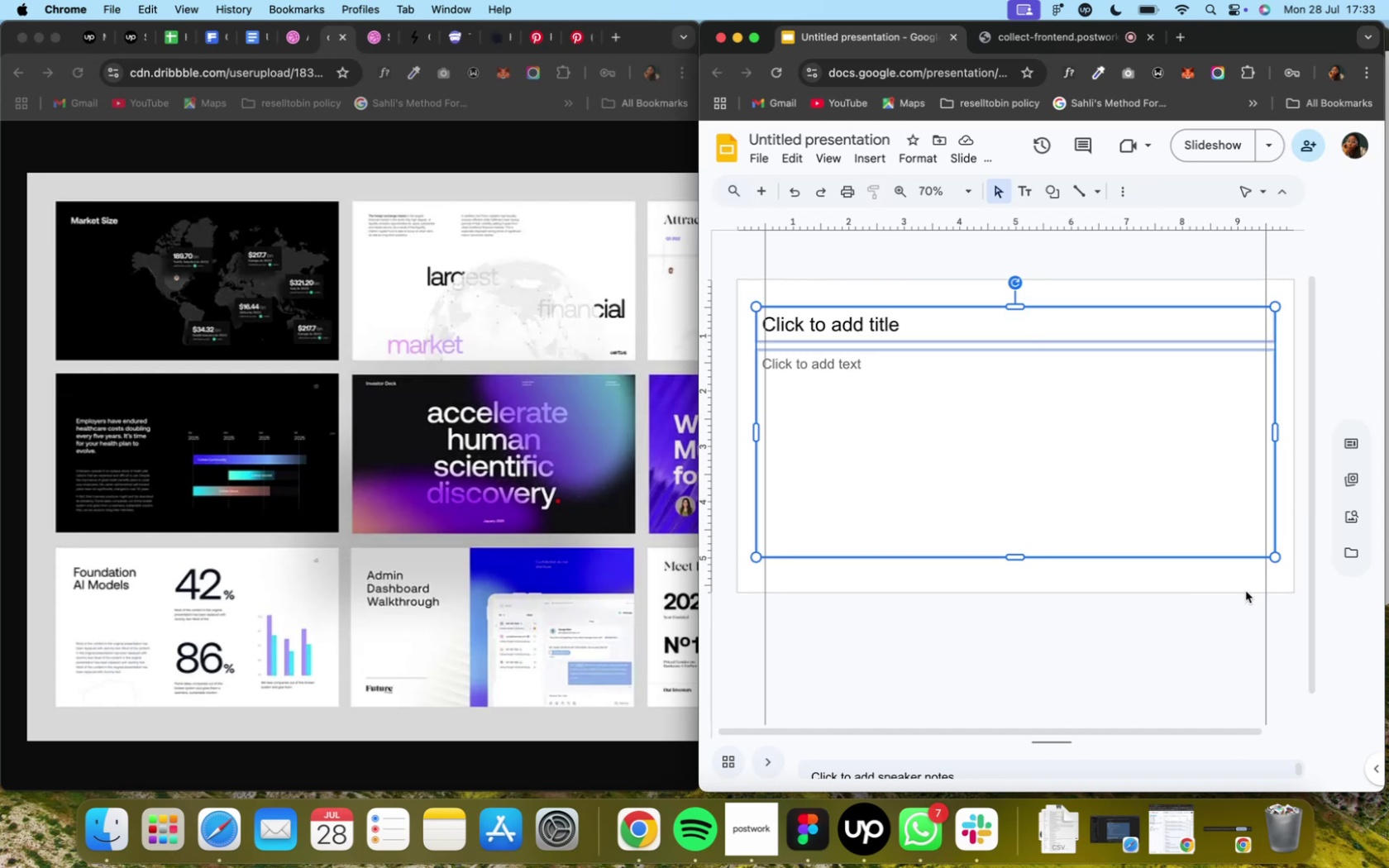 
key(Backspace)
 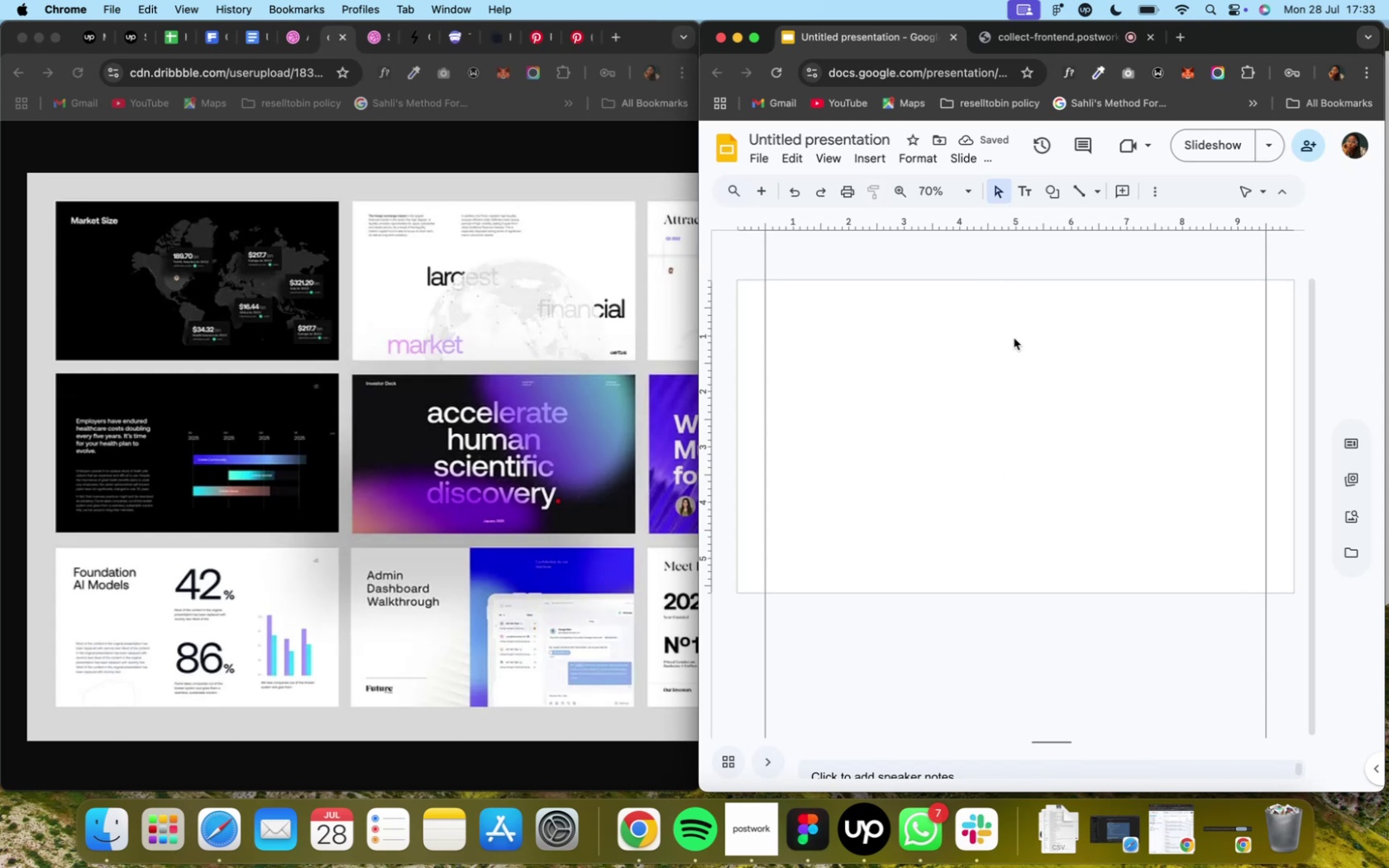 
wait(10.01)
 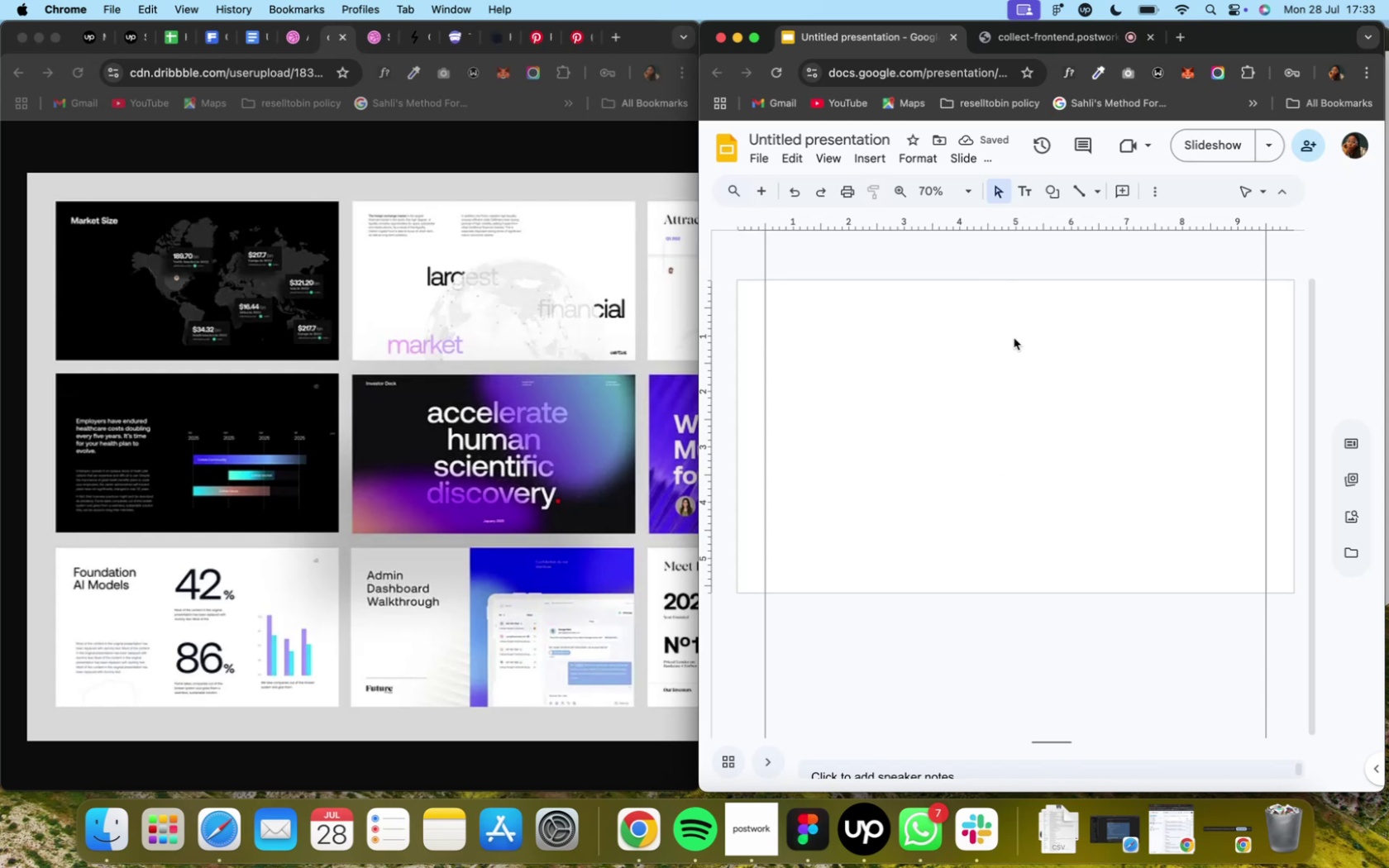 
left_click([1144, 184])
 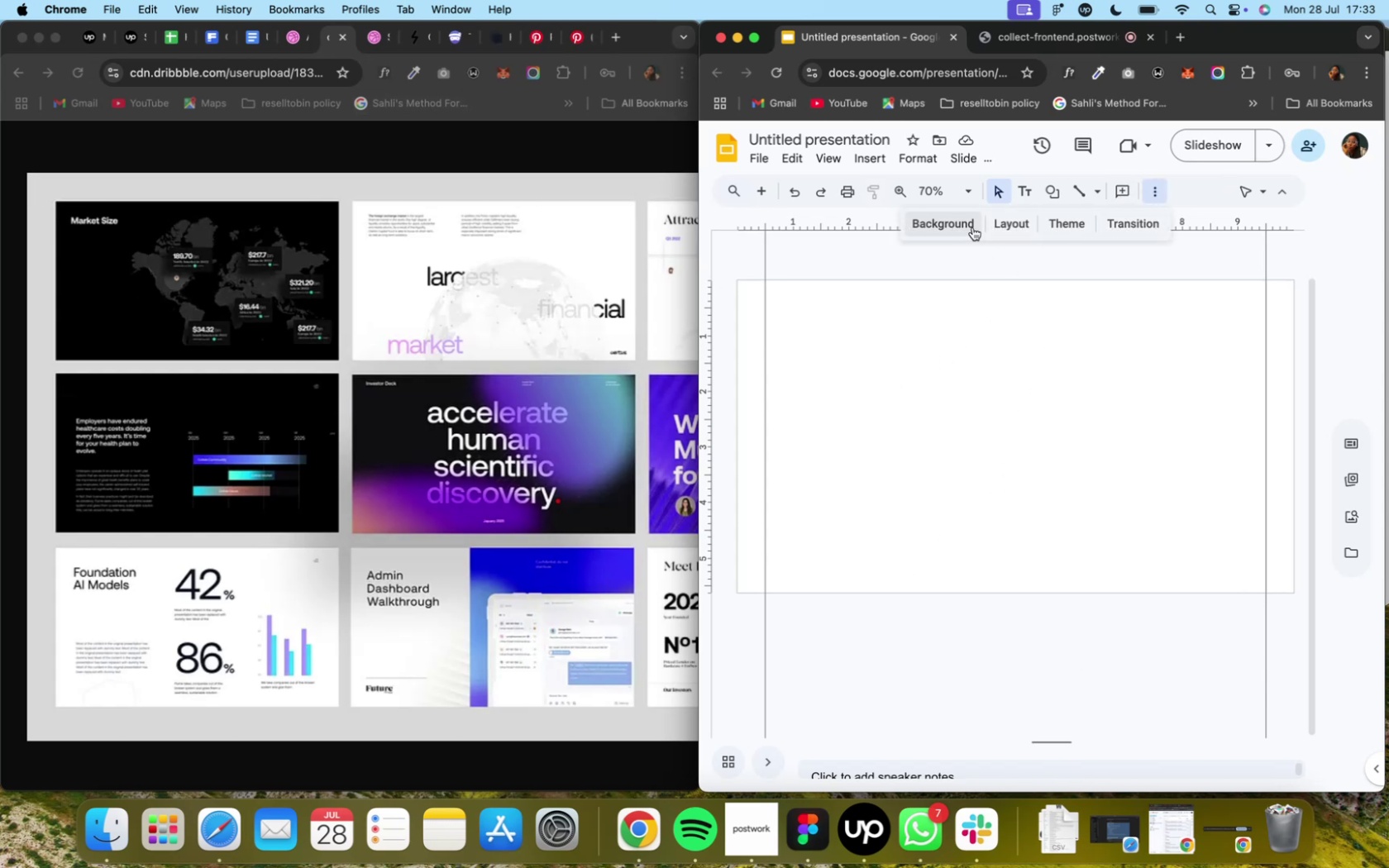 
left_click([971, 227])
 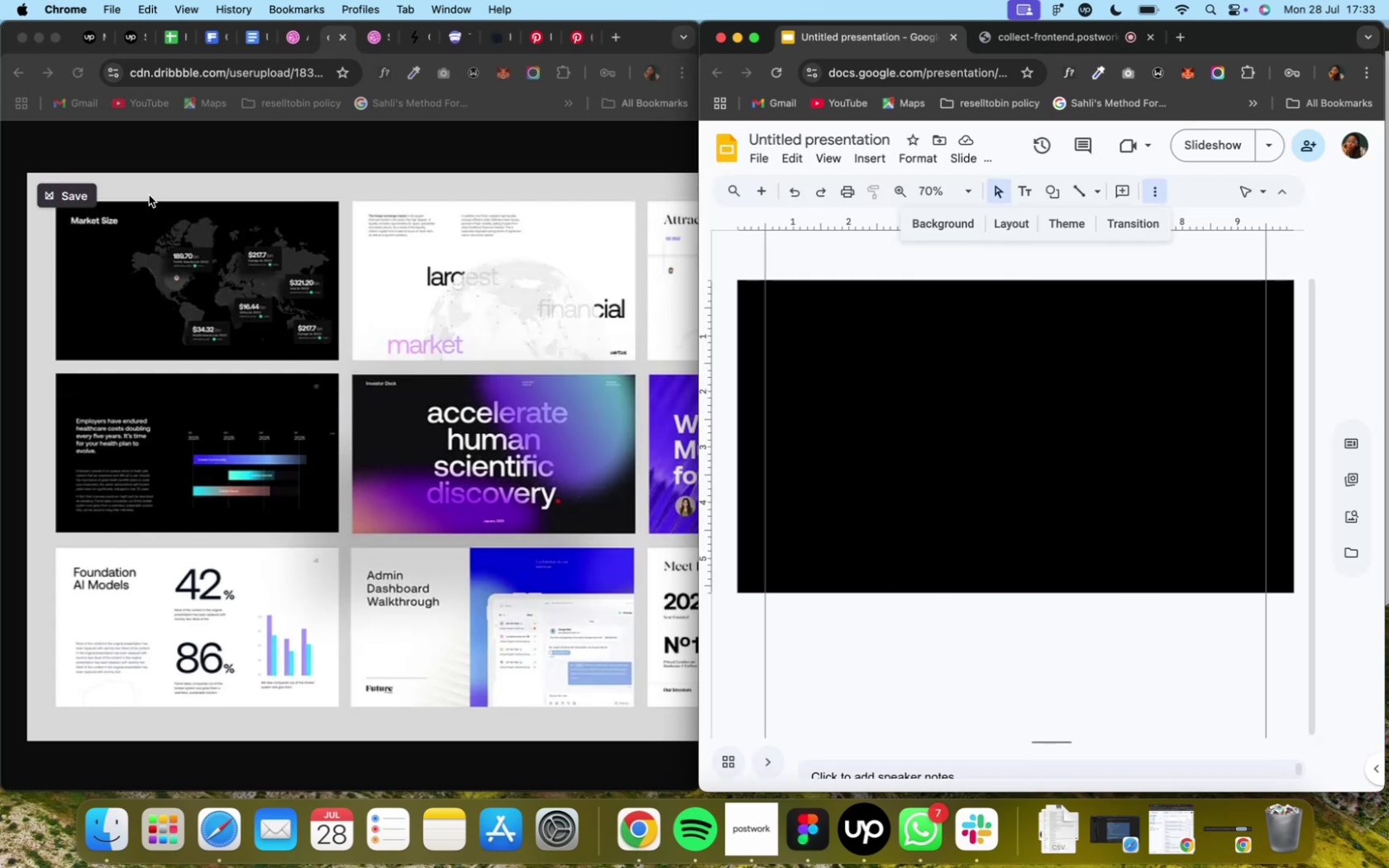 
wait(15.57)
 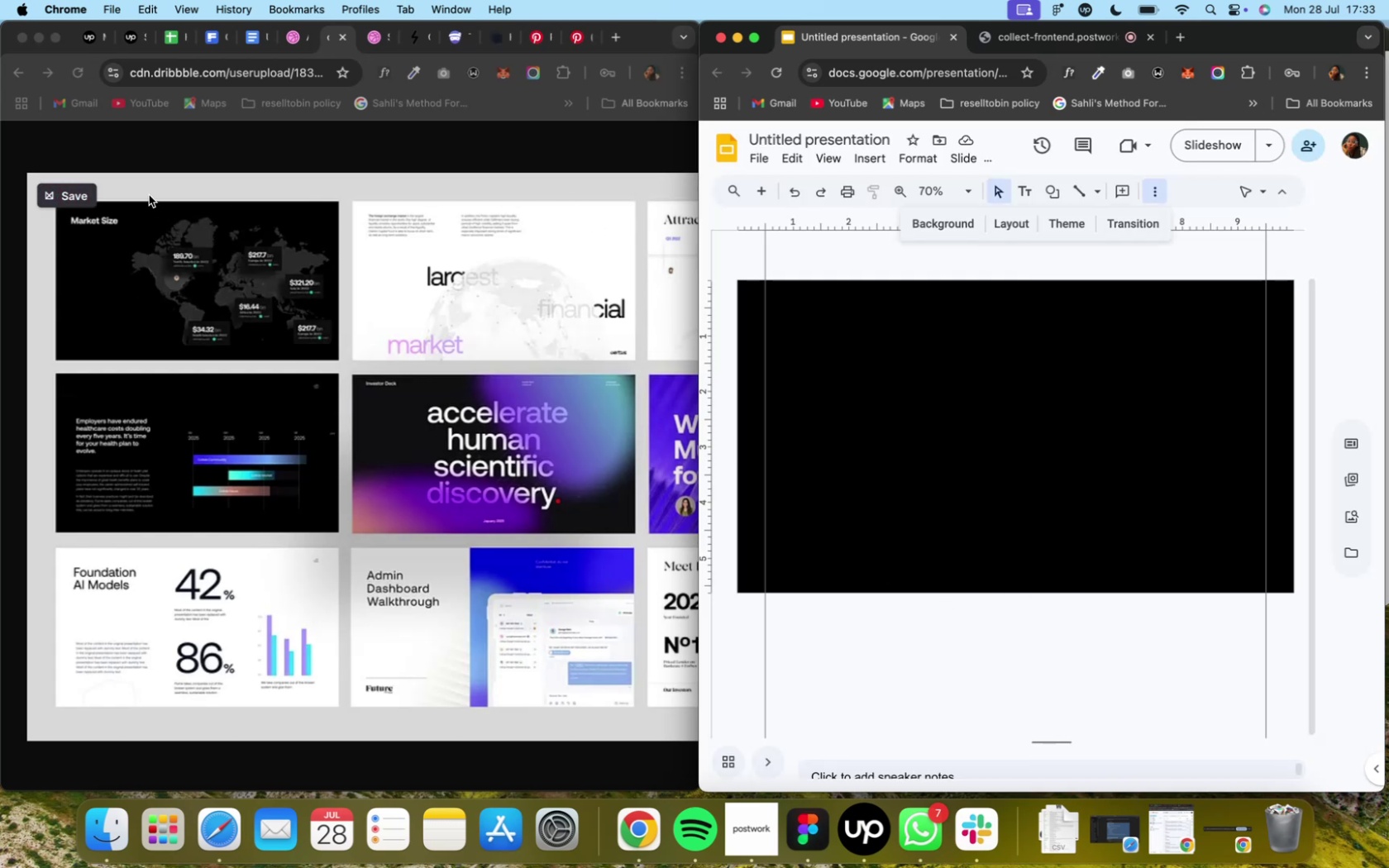 
left_click([255, 36])
 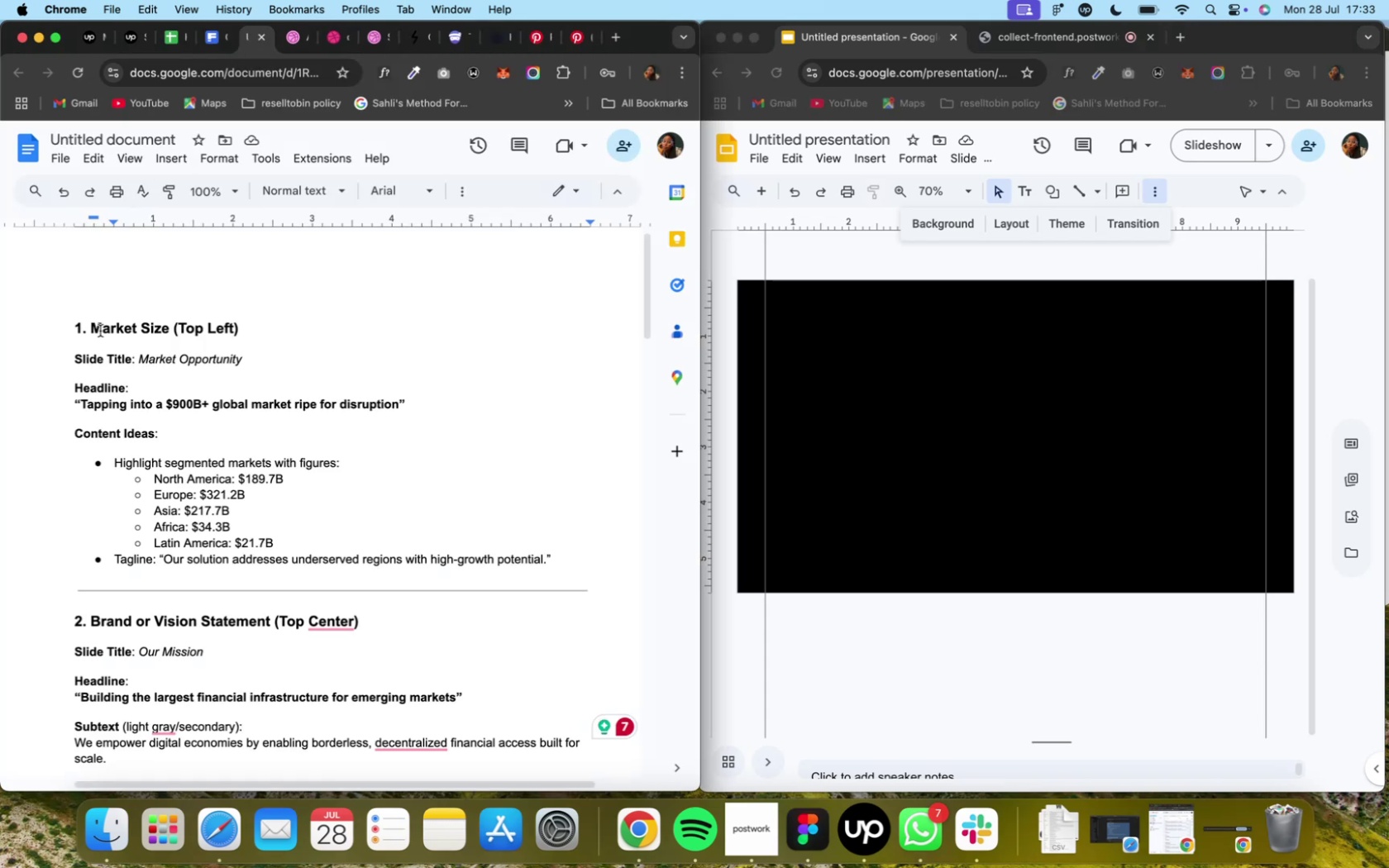 
left_click_drag(start_coordinate=[92, 326], to_coordinate=[168, 329])
 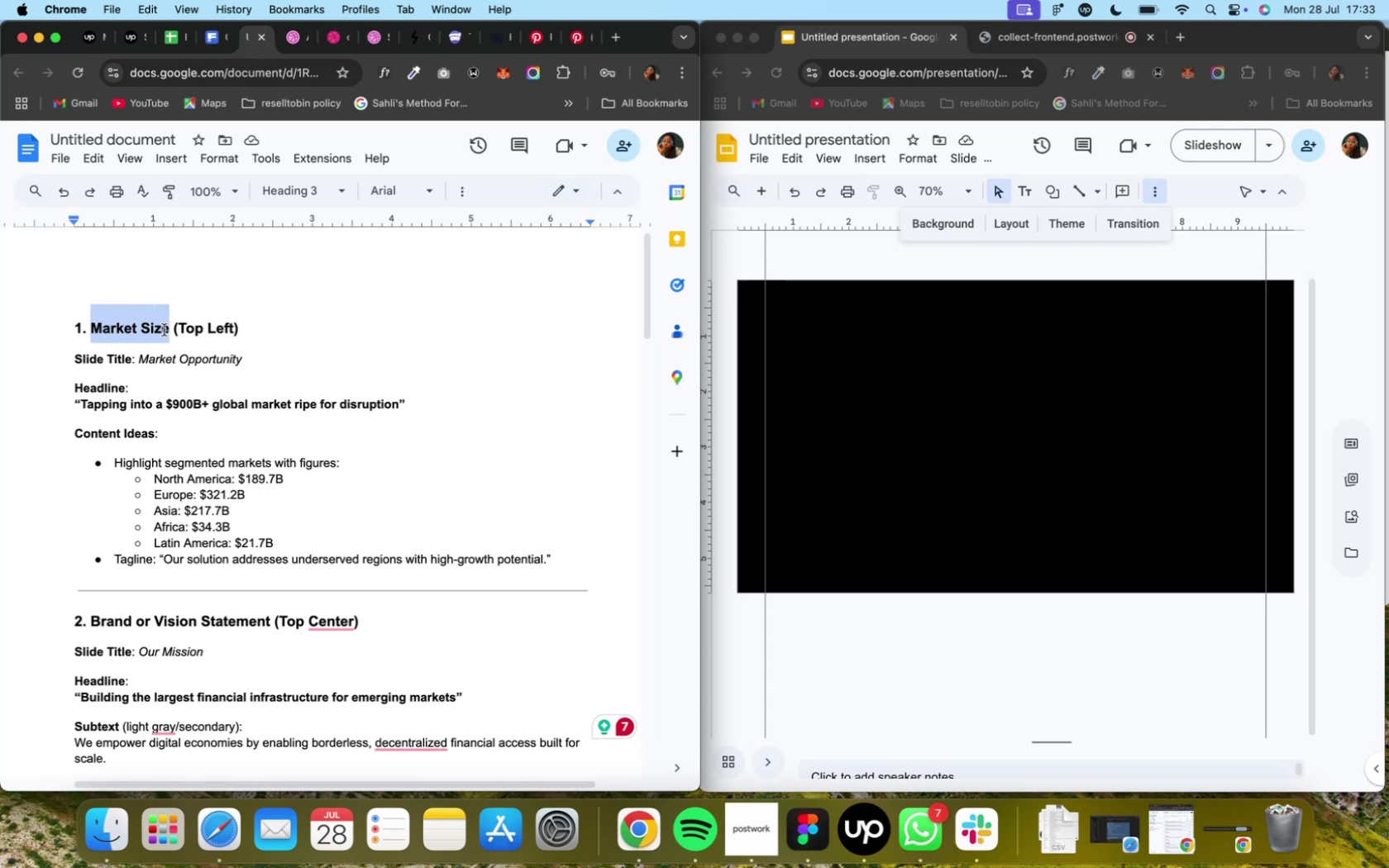 
key(Meta+C)
 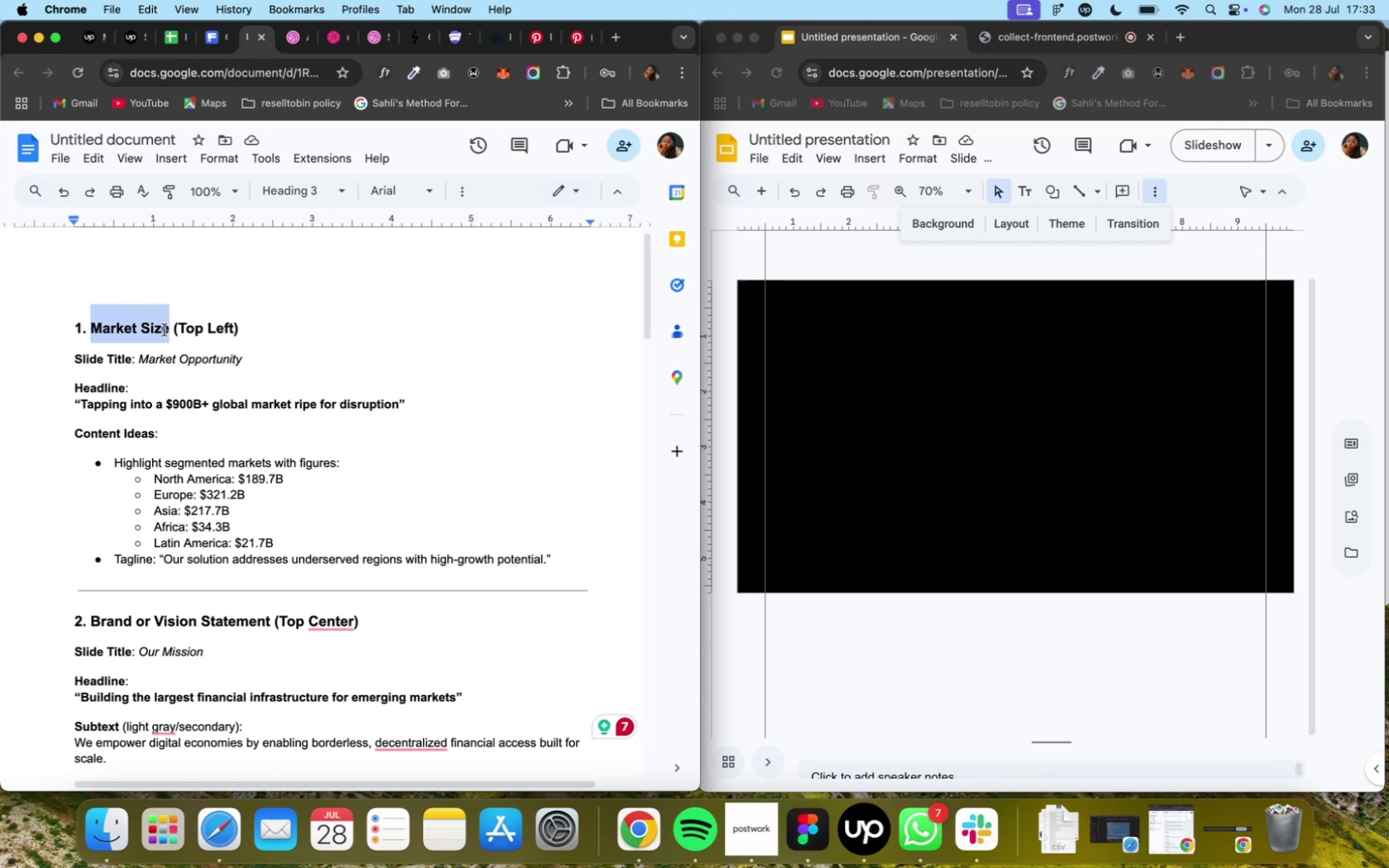 
key(Meta+C)
 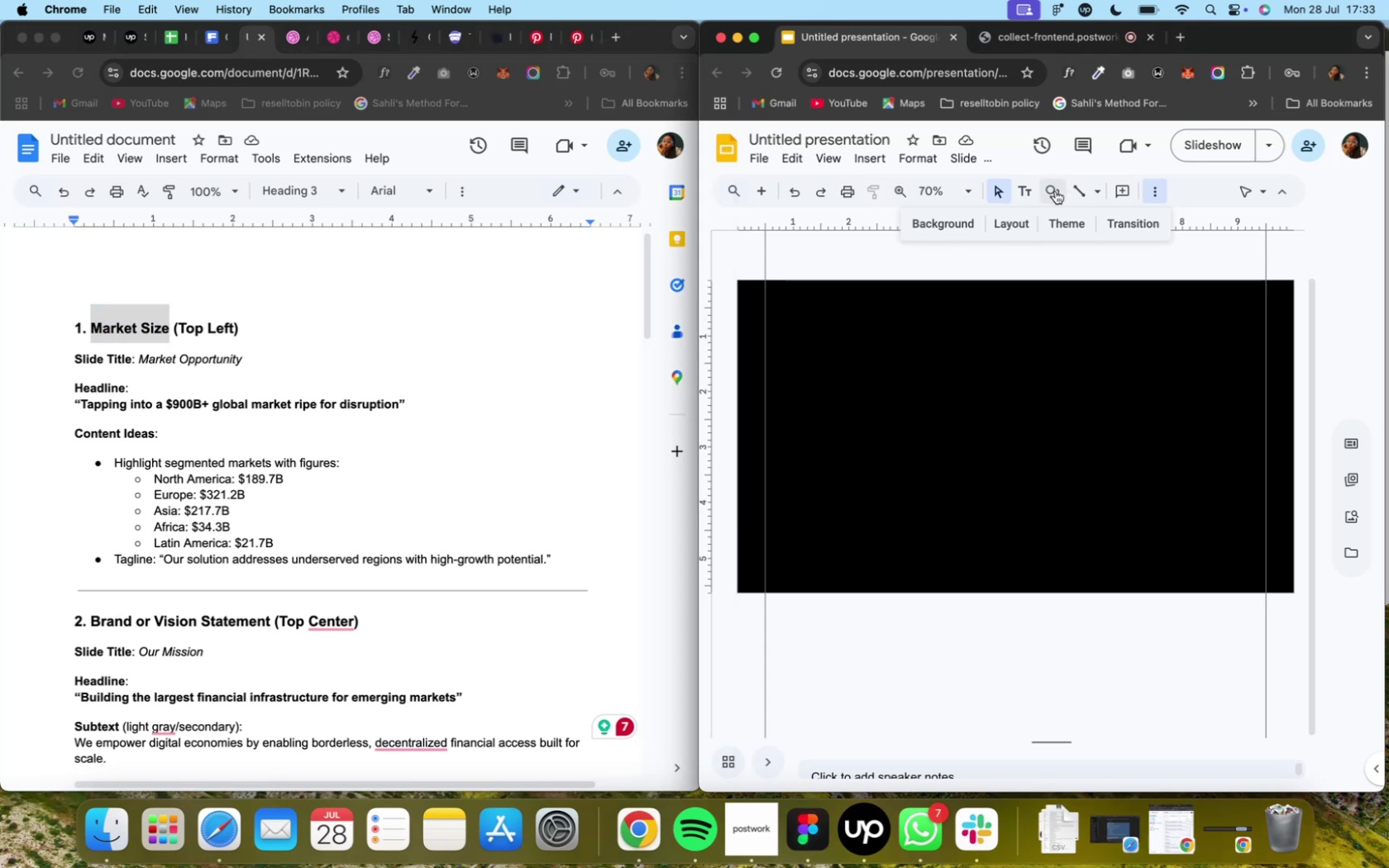 
wait(8.9)
 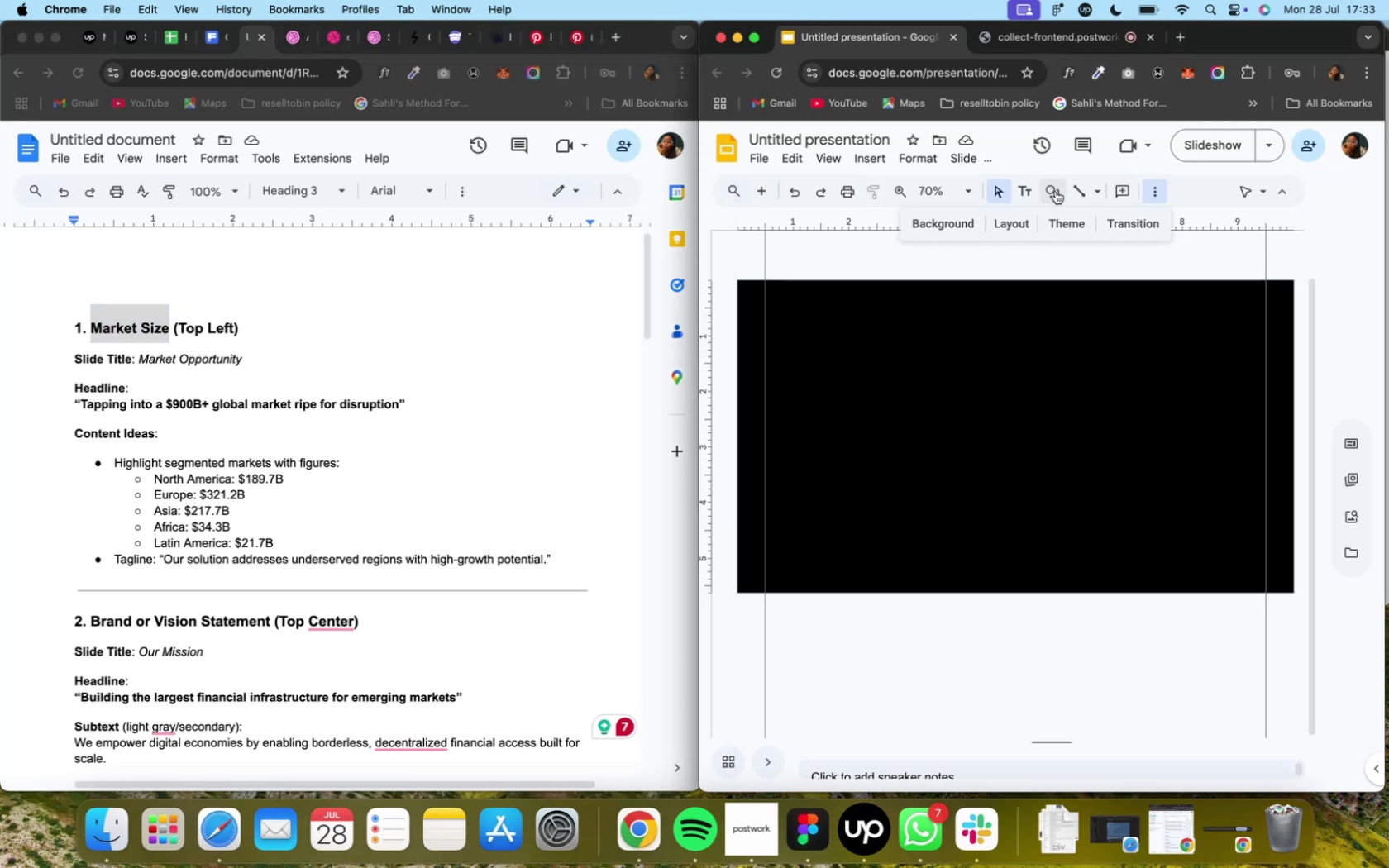 
left_click_drag(start_coordinate=[765, 303], to_coordinate=[928, 342])
 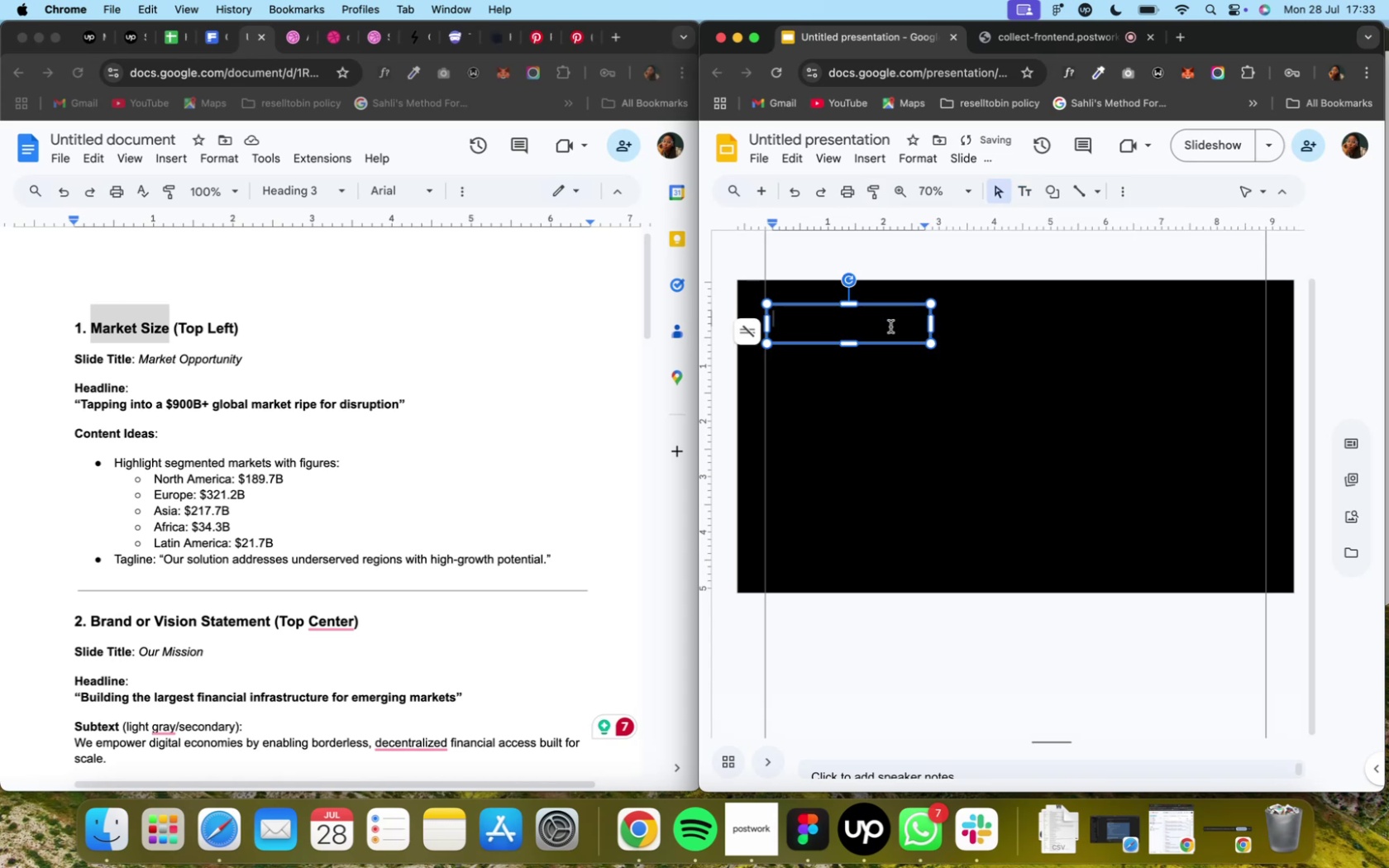 
key(Meta+V)
 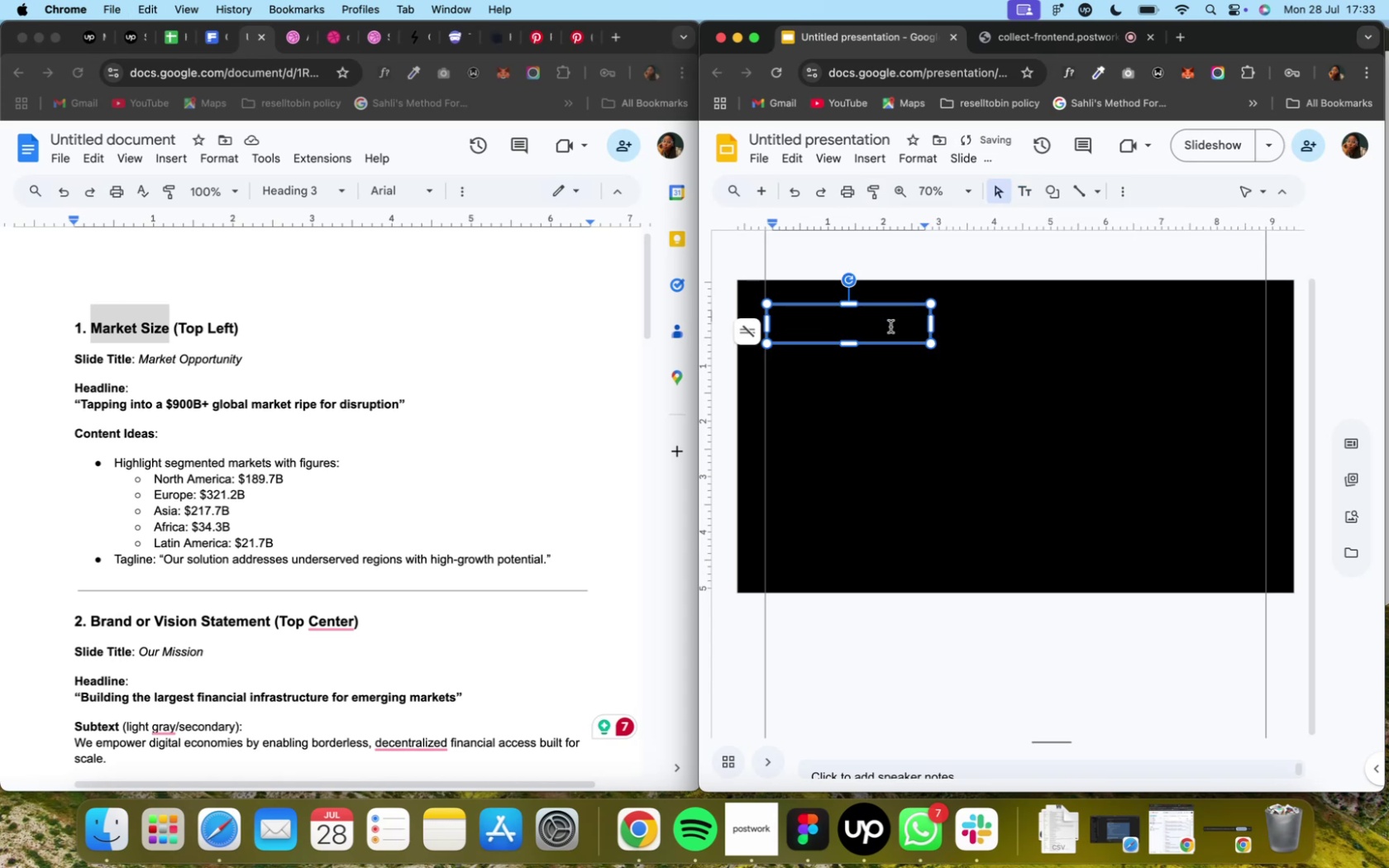 
key(Meta+CommandLeft)
 